 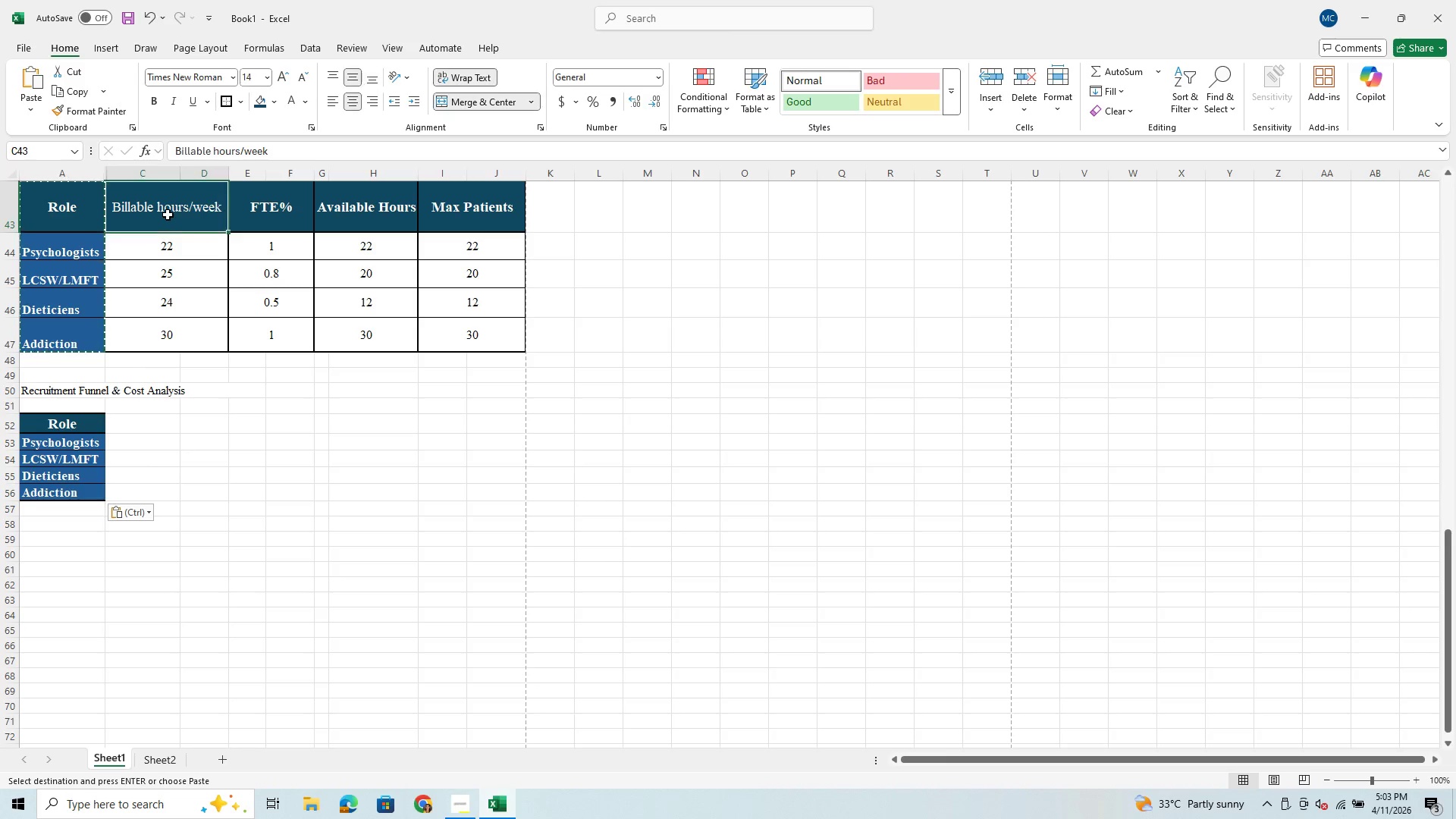 
key(Control+C)
 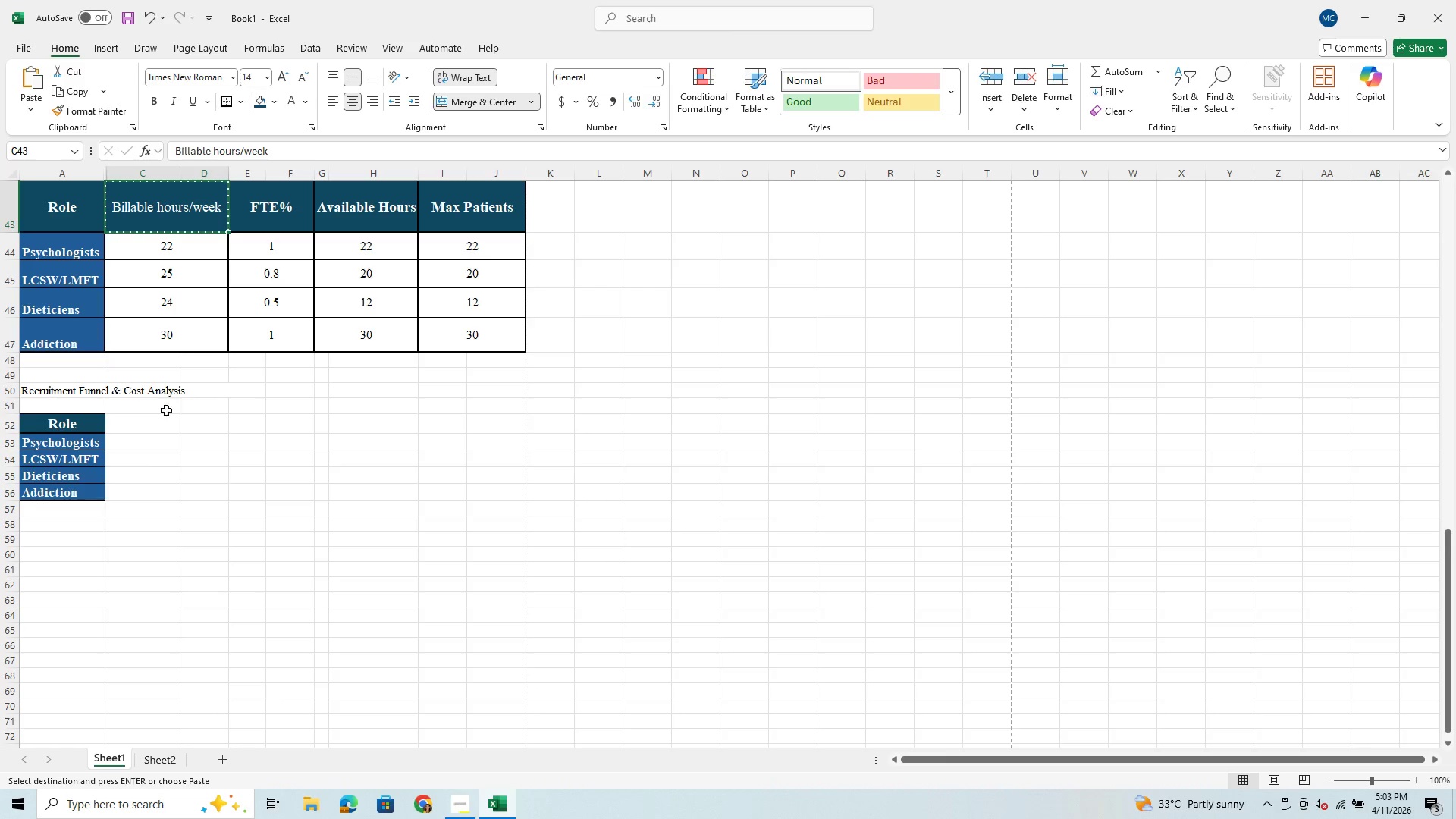 
left_click([162, 422])
 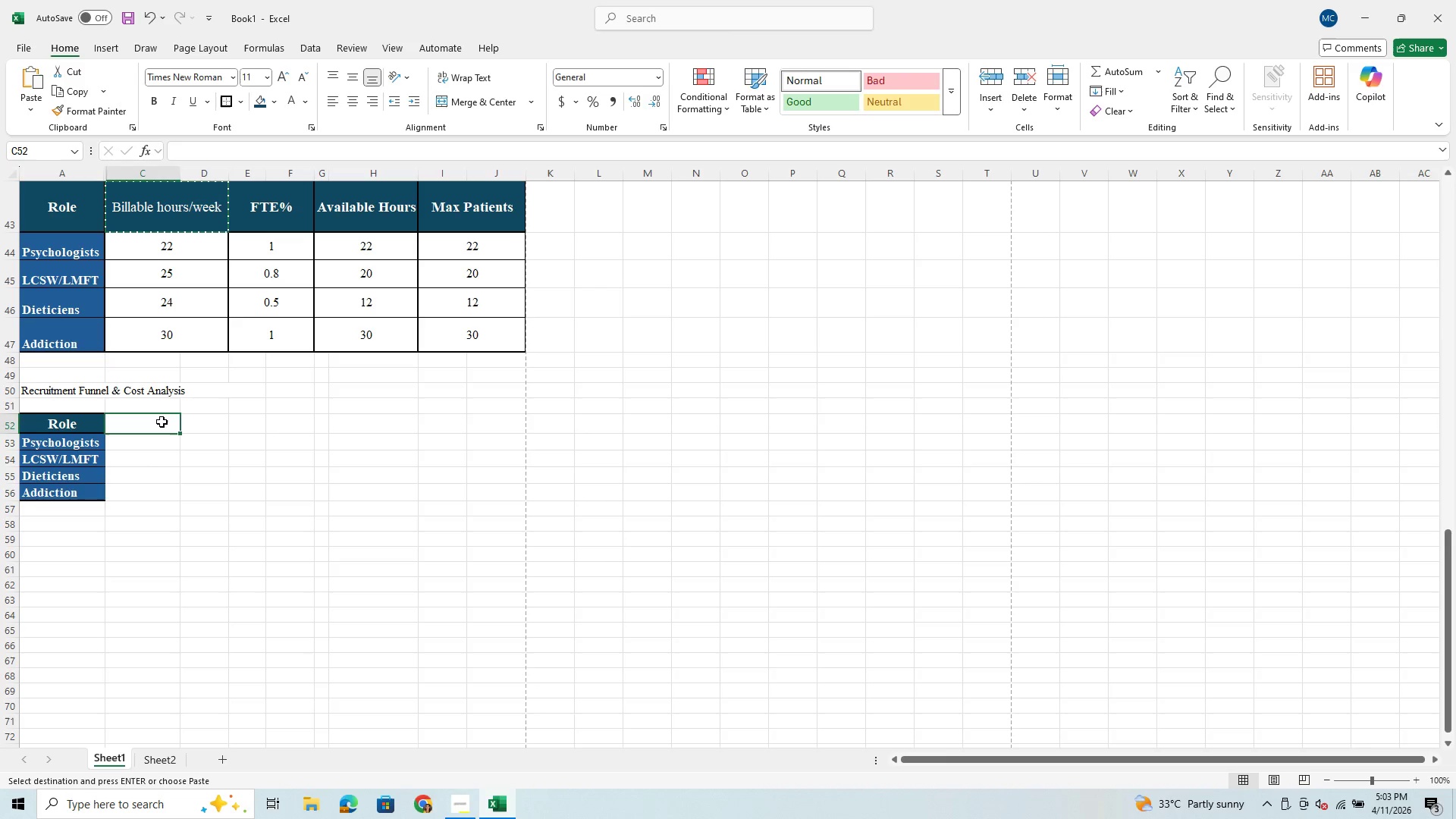 
hold_key(key=ControlLeft, duration=0.83)
 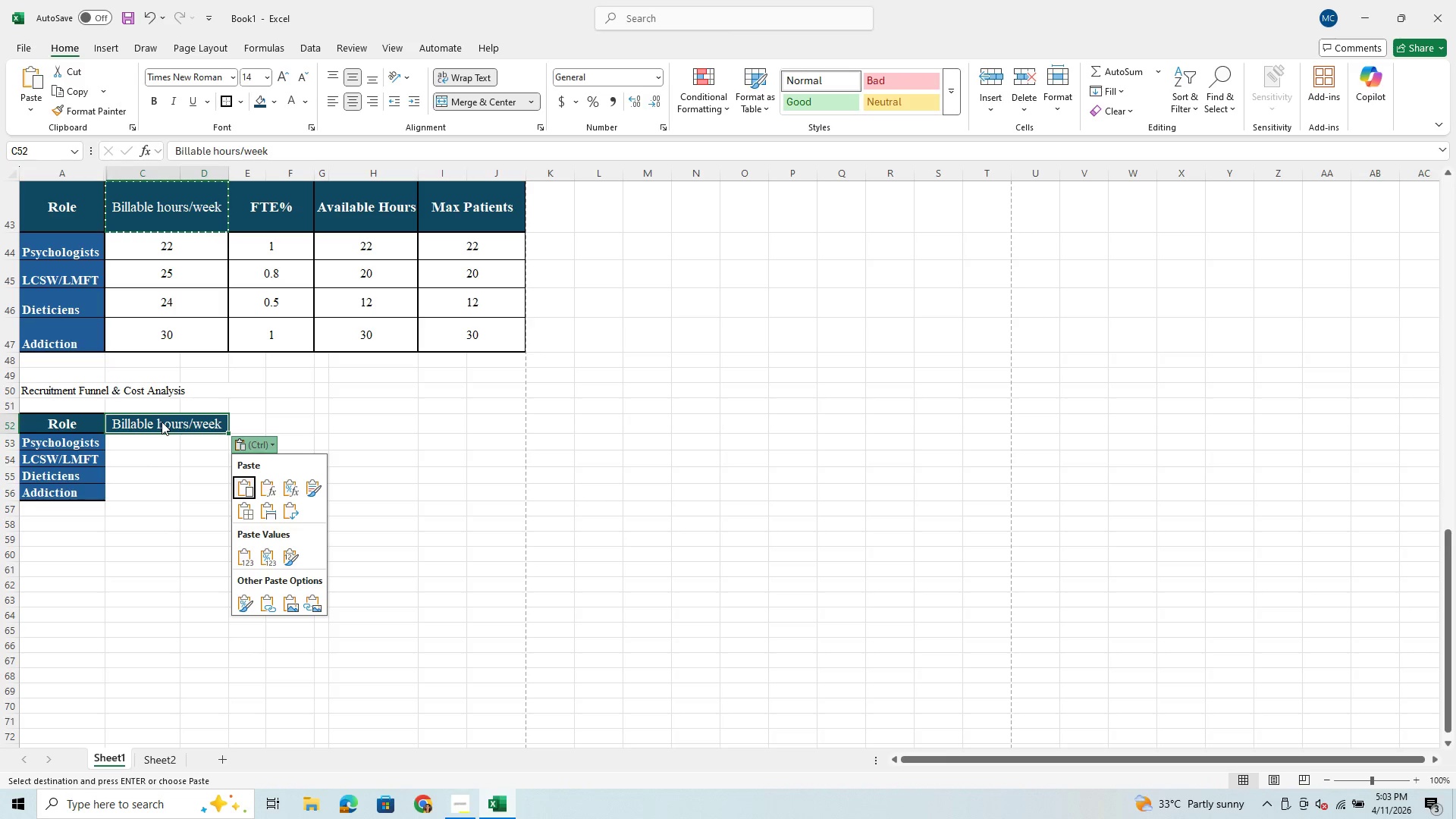 
hold_key(key=V, duration=0.36)
 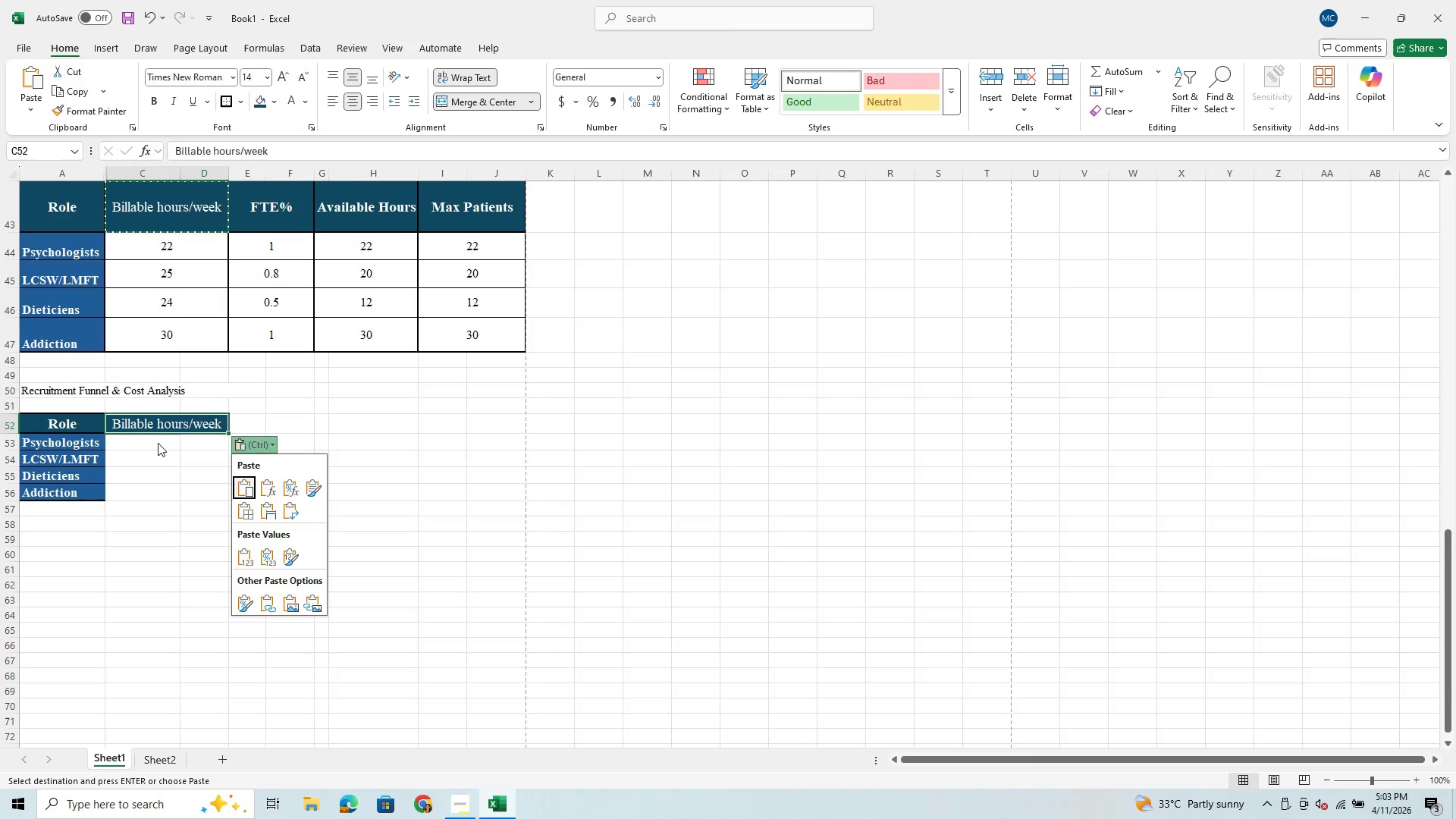 
left_click_drag(start_coordinate=[154, 246], to_coordinate=[166, 334])
 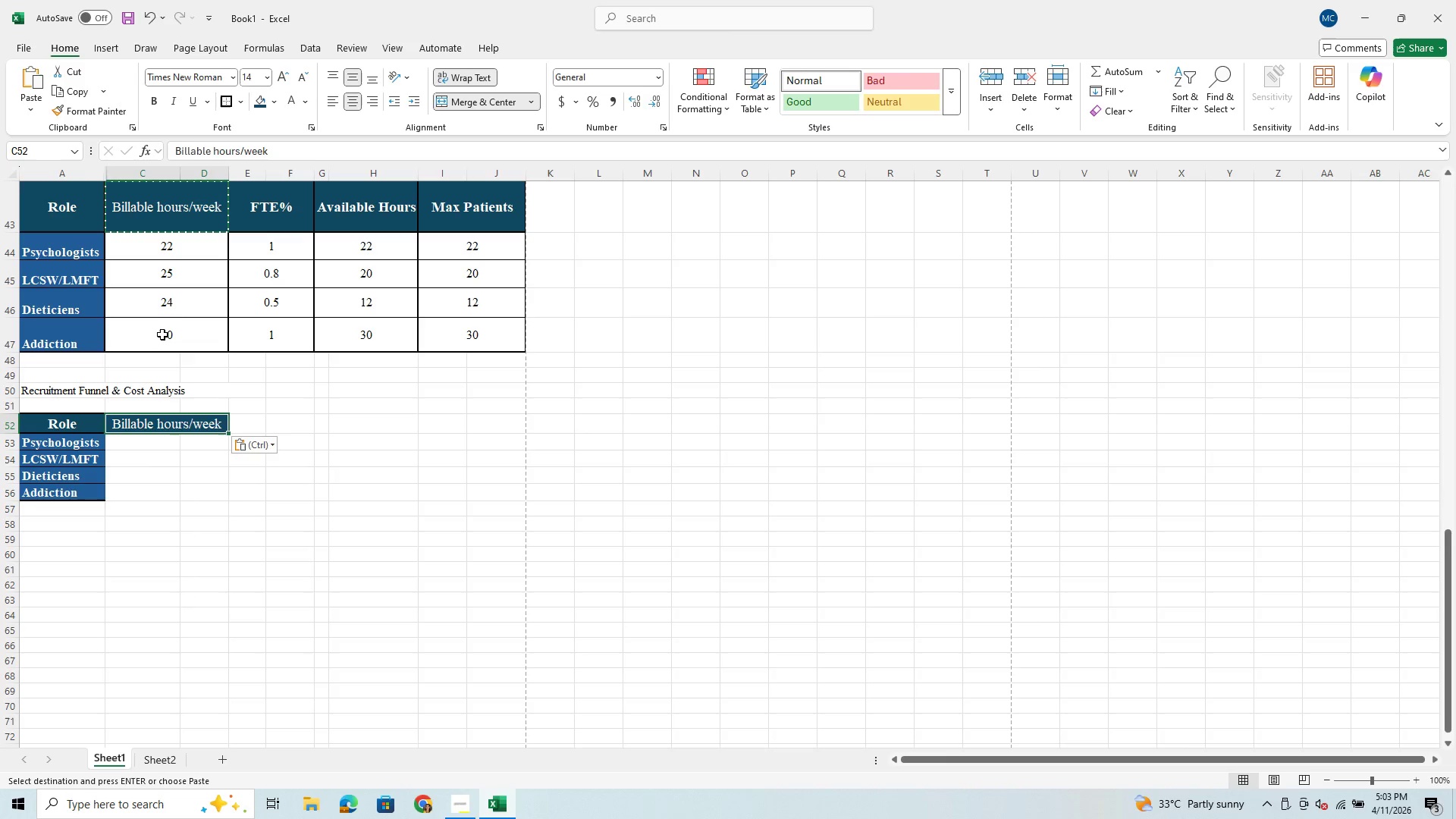 
left_click([162, 334])
 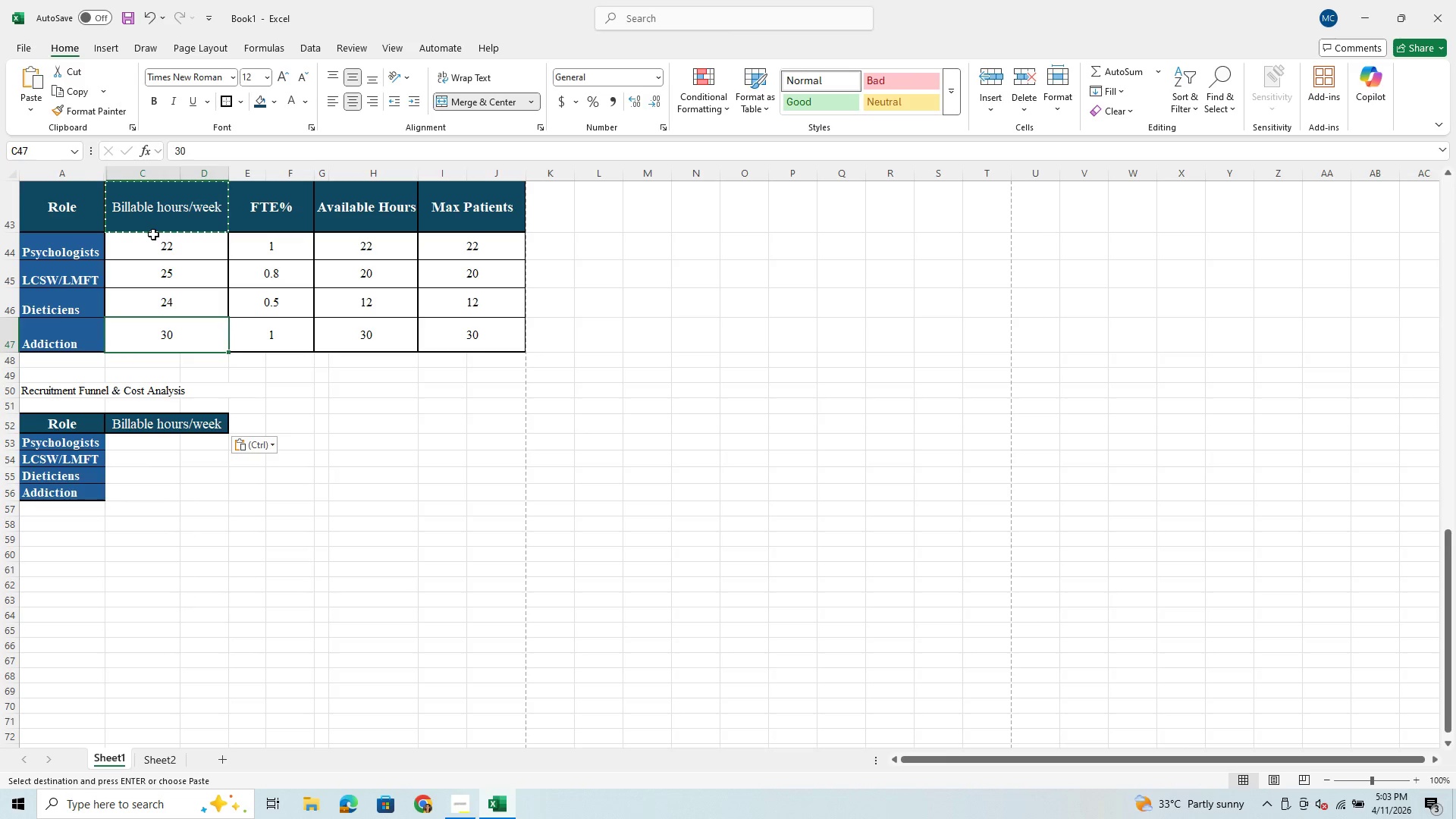 
left_click_drag(start_coordinate=[154, 249], to_coordinate=[173, 350])
 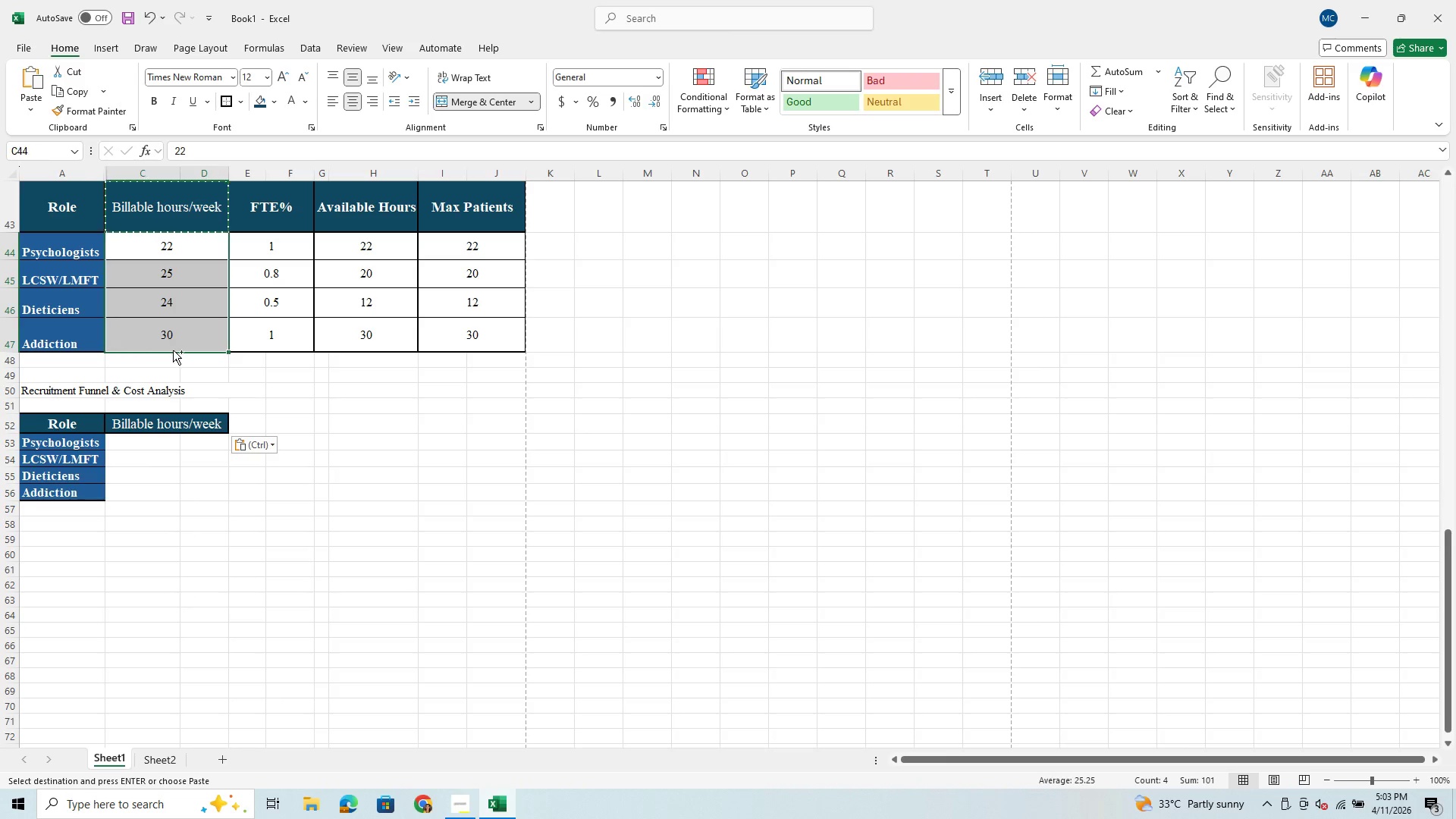 
key(Control+C)
 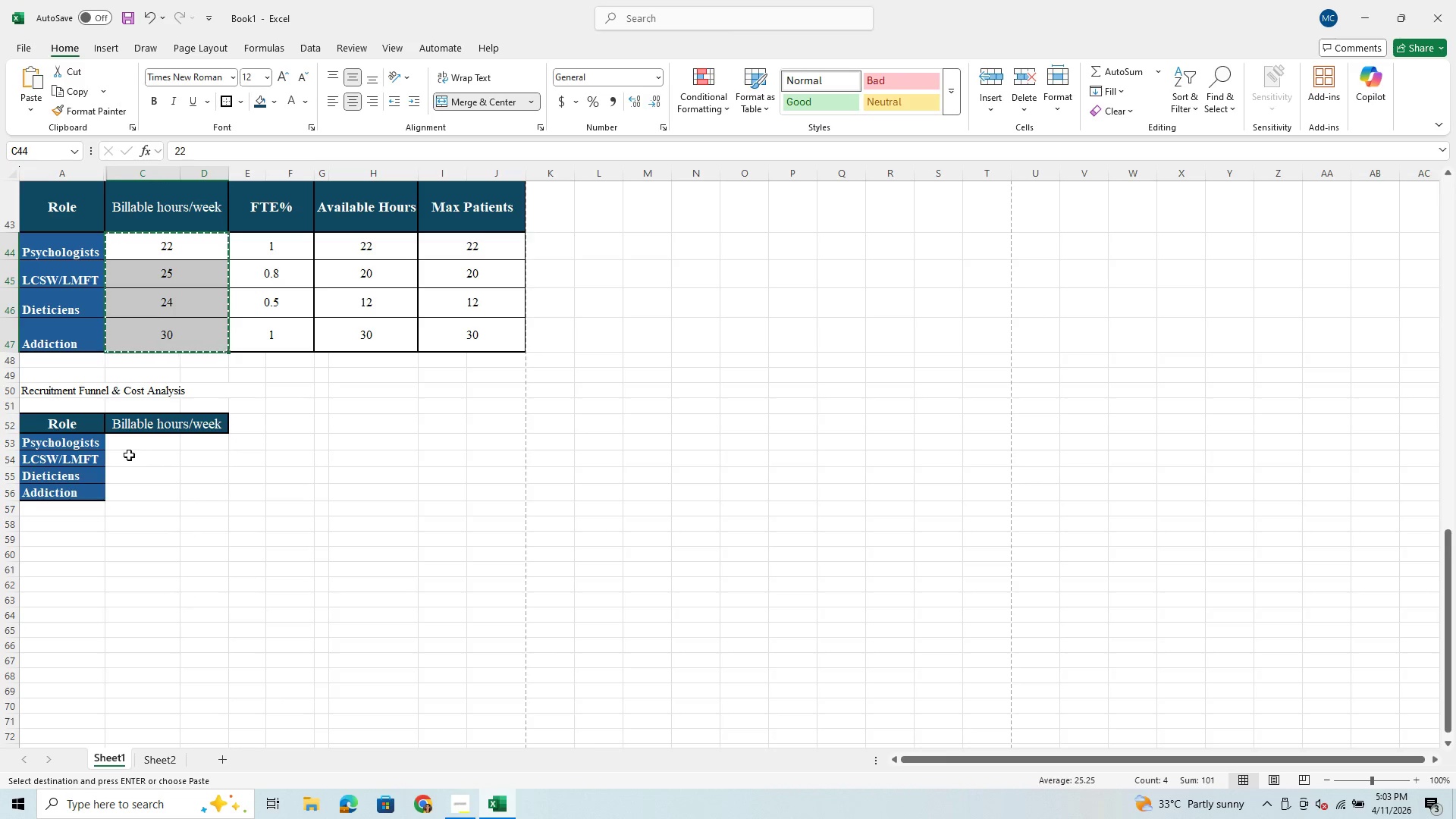 
left_click([133, 441])
 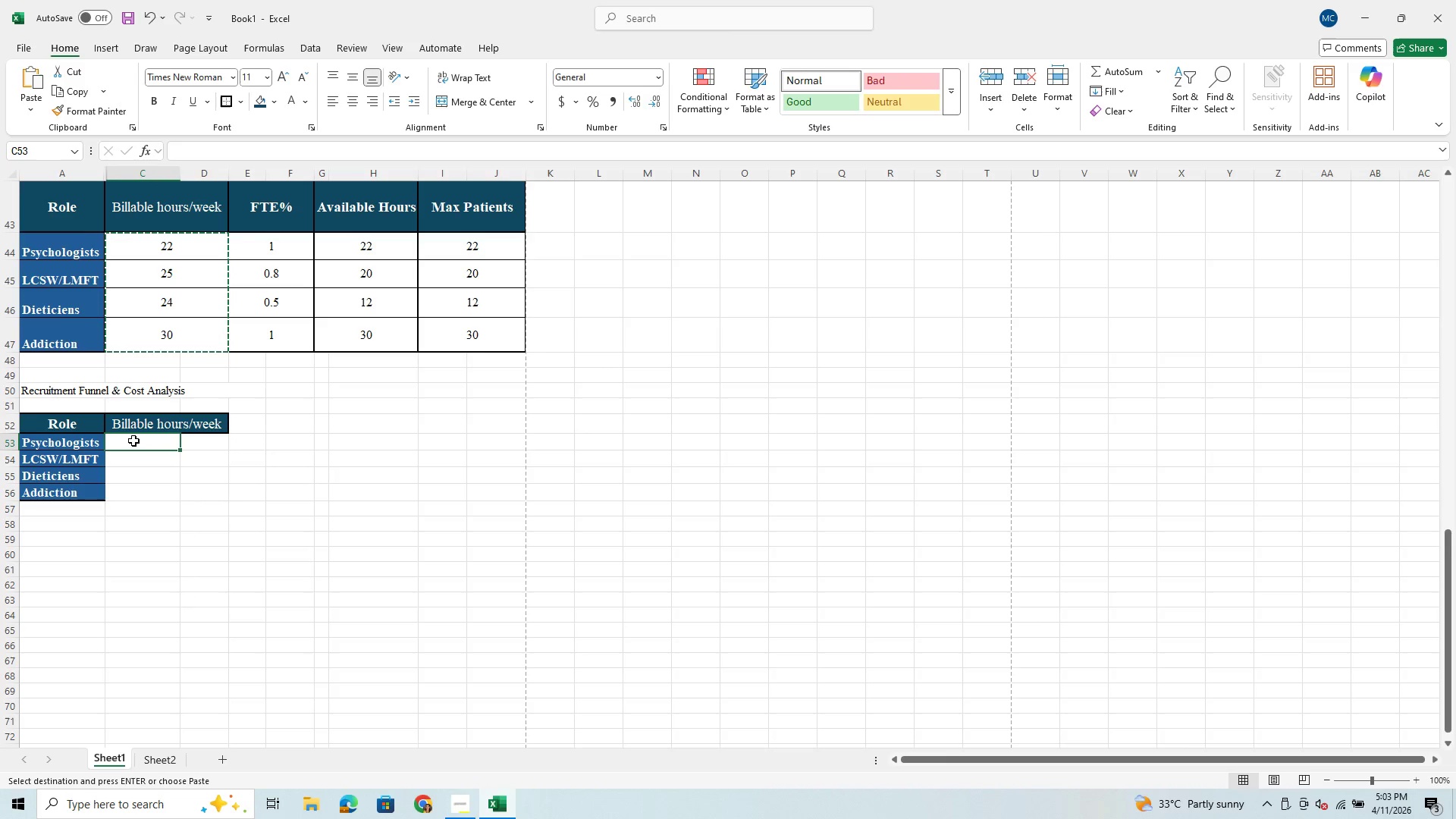 
hold_key(key=ControlLeft, duration=0.94)
 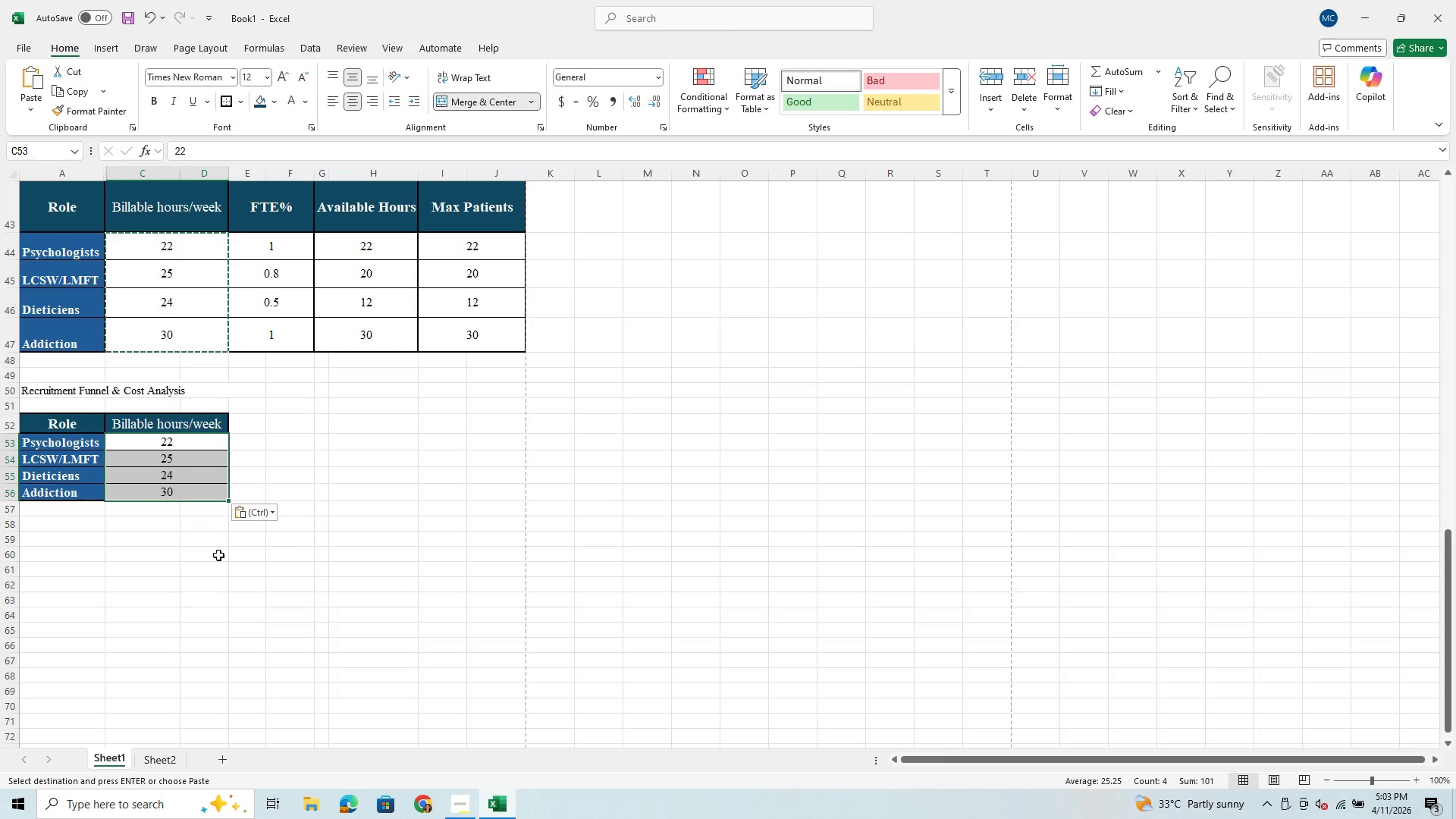 
hold_key(key=V, duration=0.34)
 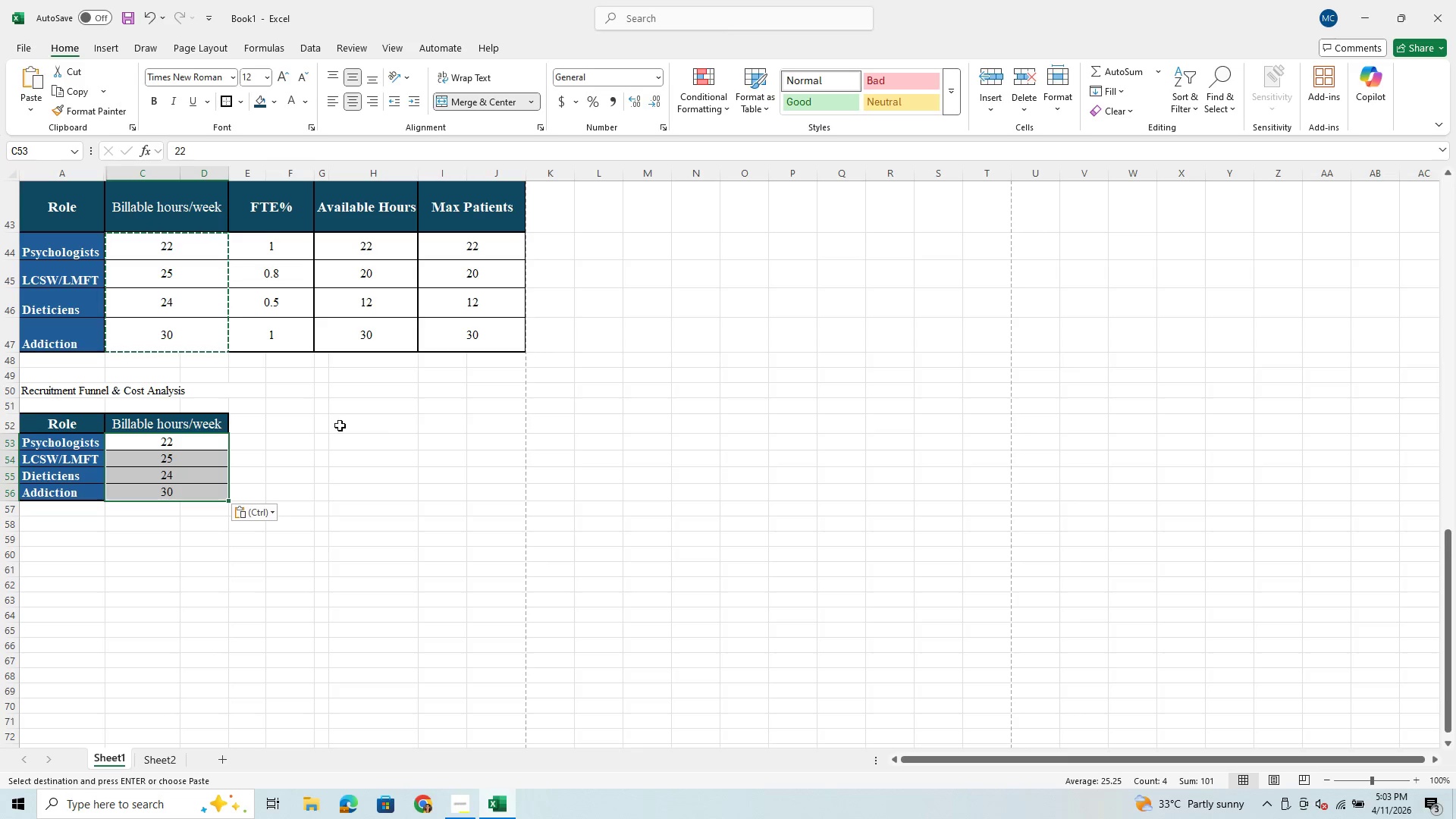 
left_click([249, 422])
 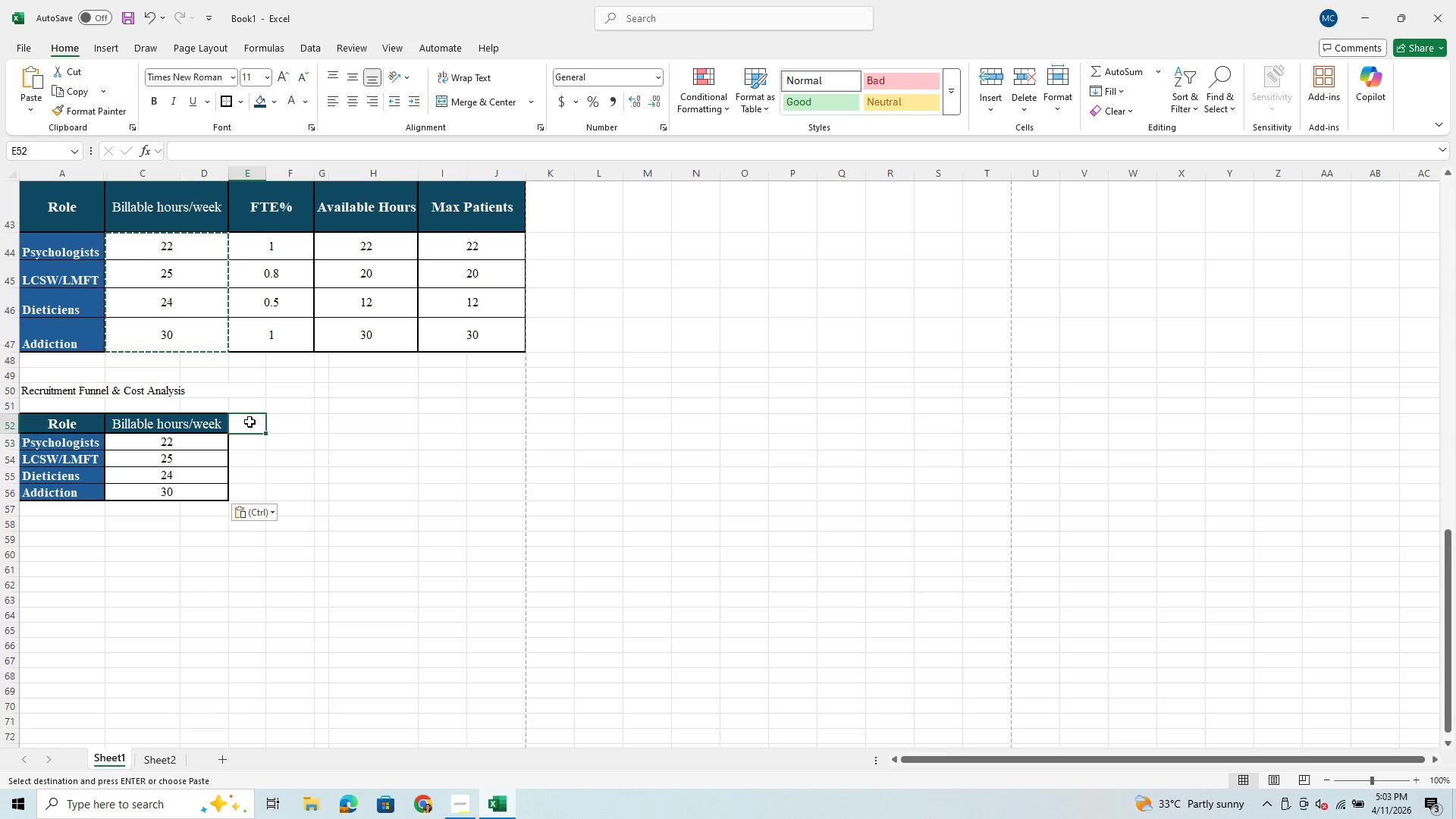 
left_click([249, 422])
 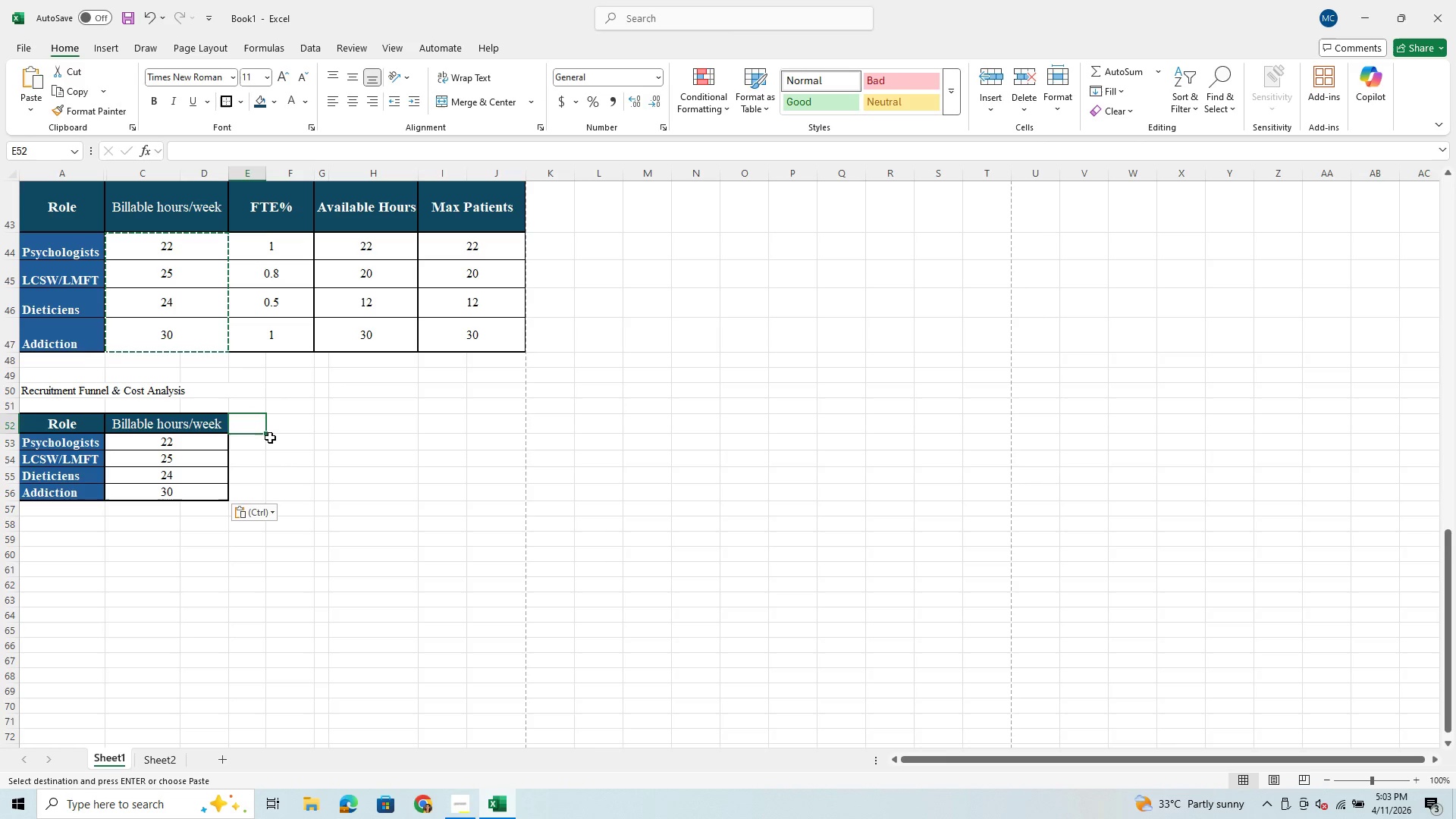 
left_click([270, 438])
 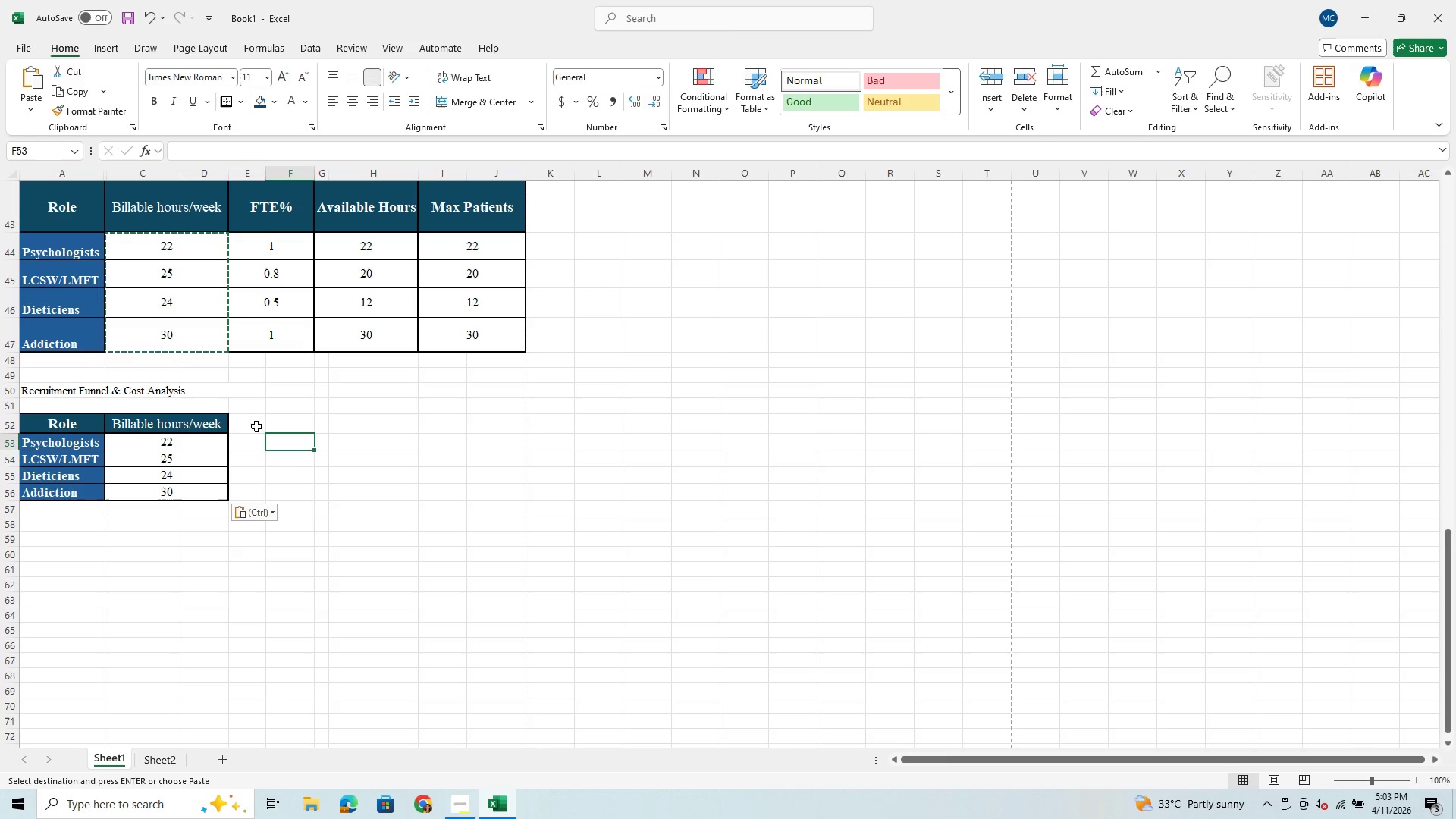 
left_click_drag(start_coordinate=[255, 423], to_coordinate=[282, 420])
 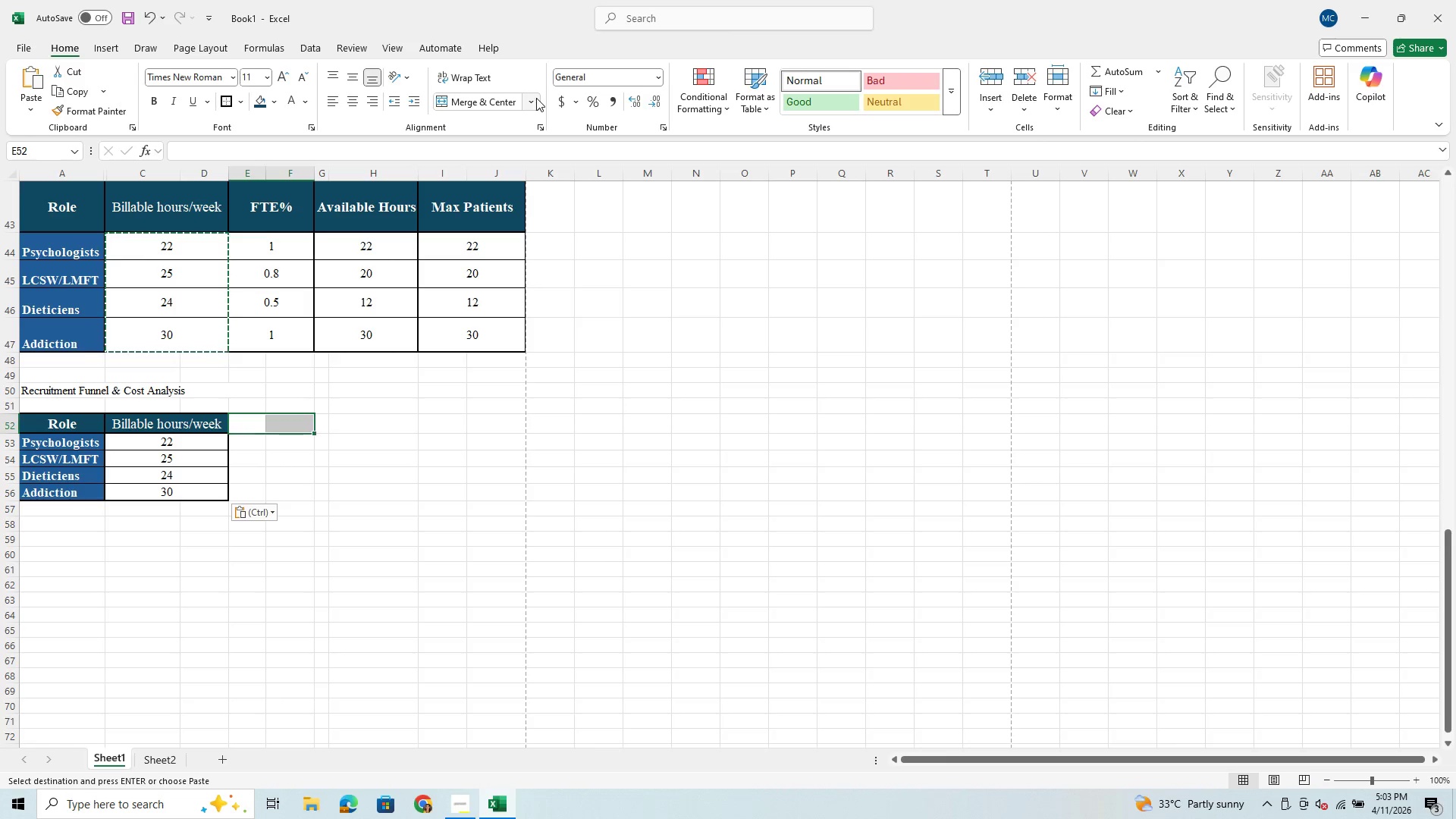 
left_click([536, 98])
 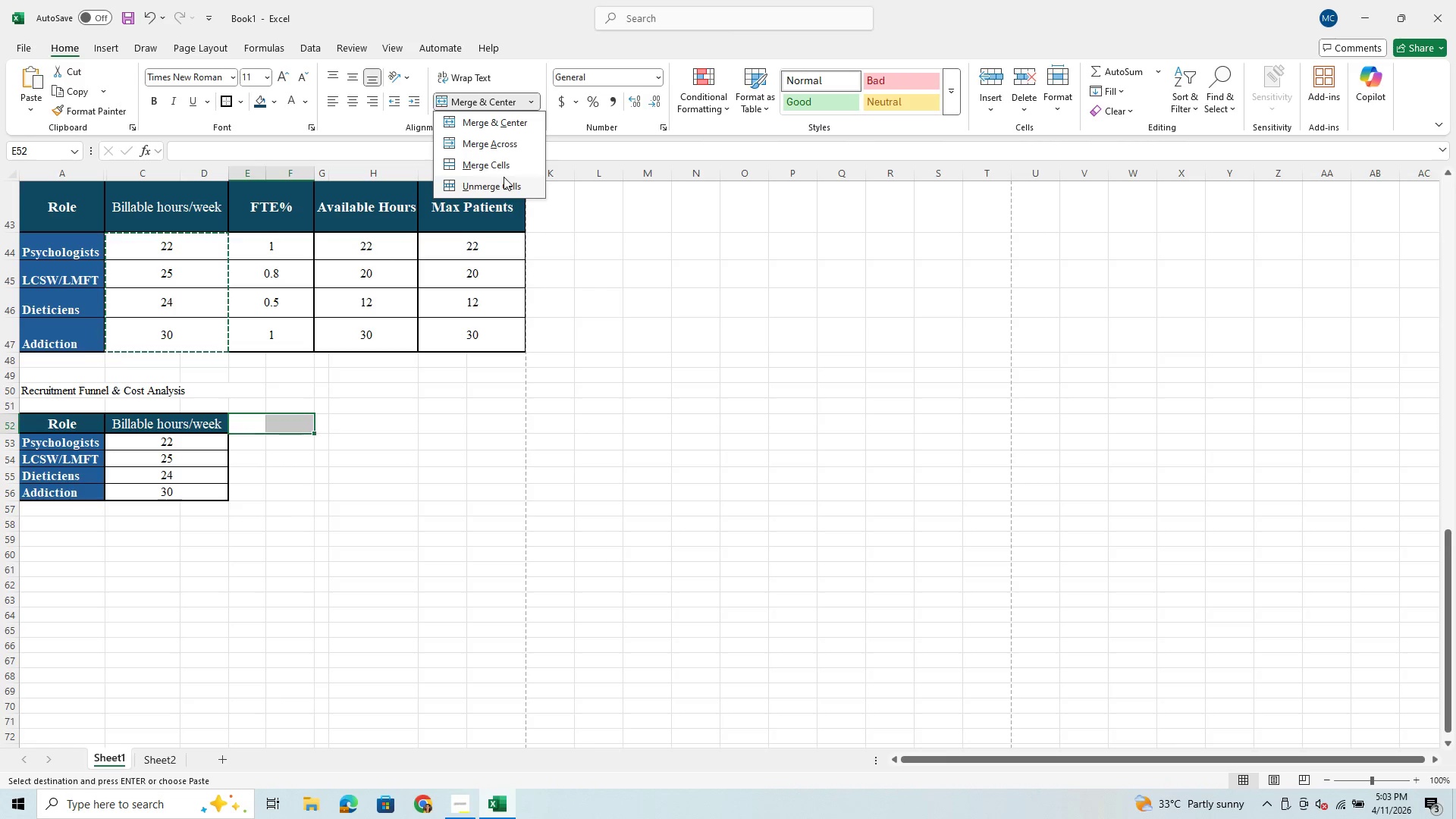 
left_click([309, 444])
 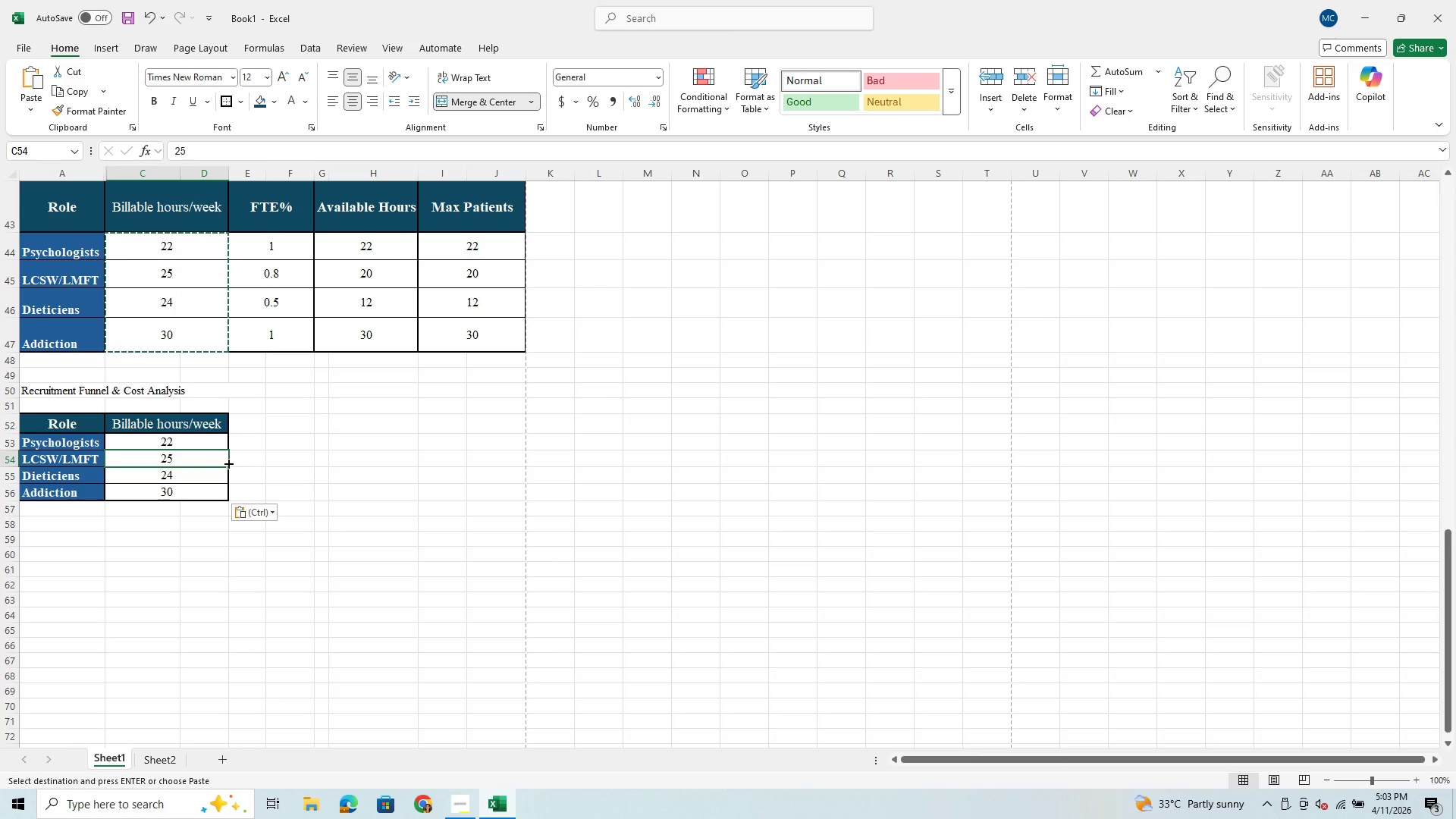 
left_click_drag(start_coordinate=[244, 418], to_coordinate=[283, 500])
 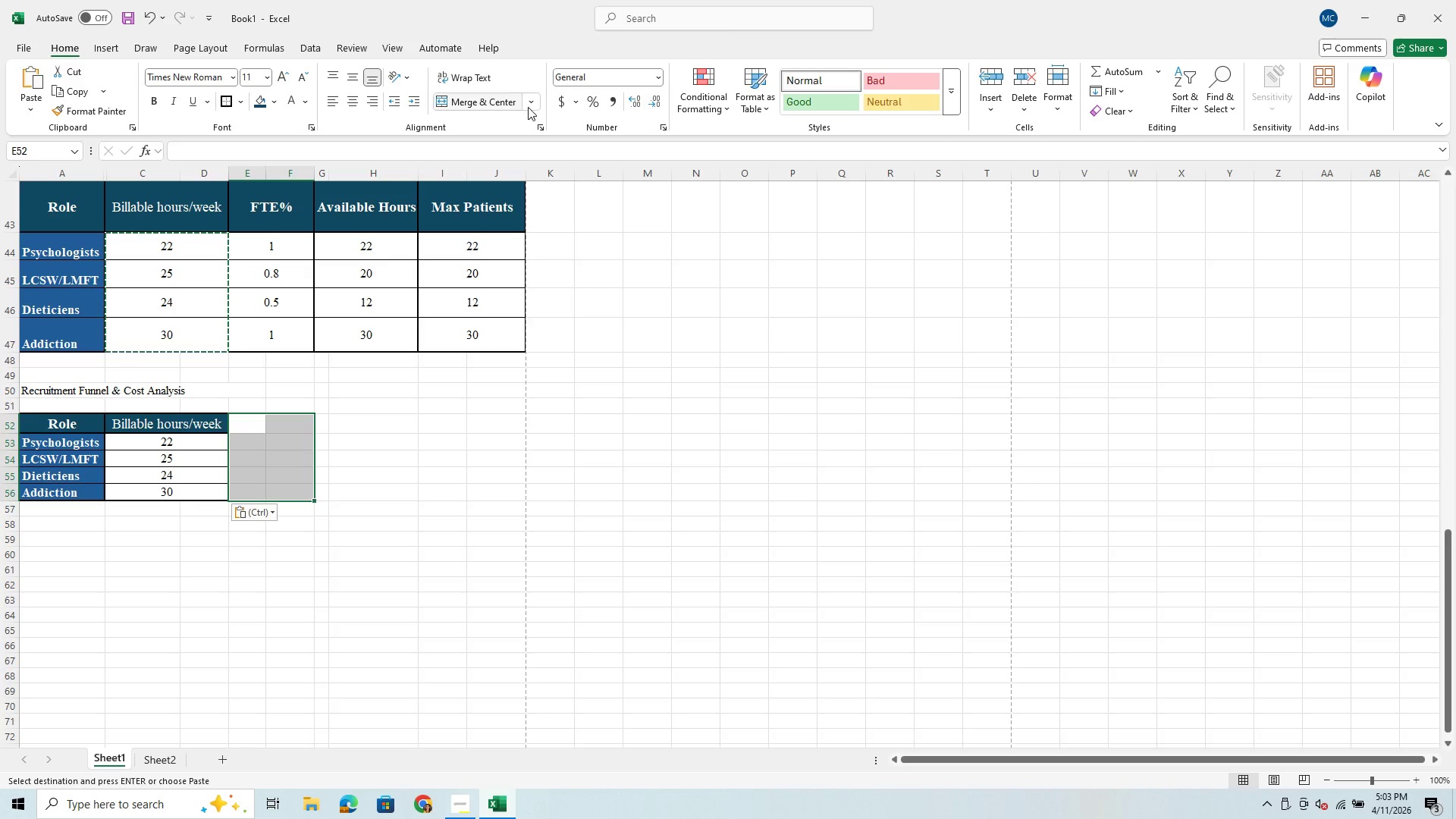 
left_click([530, 107])
 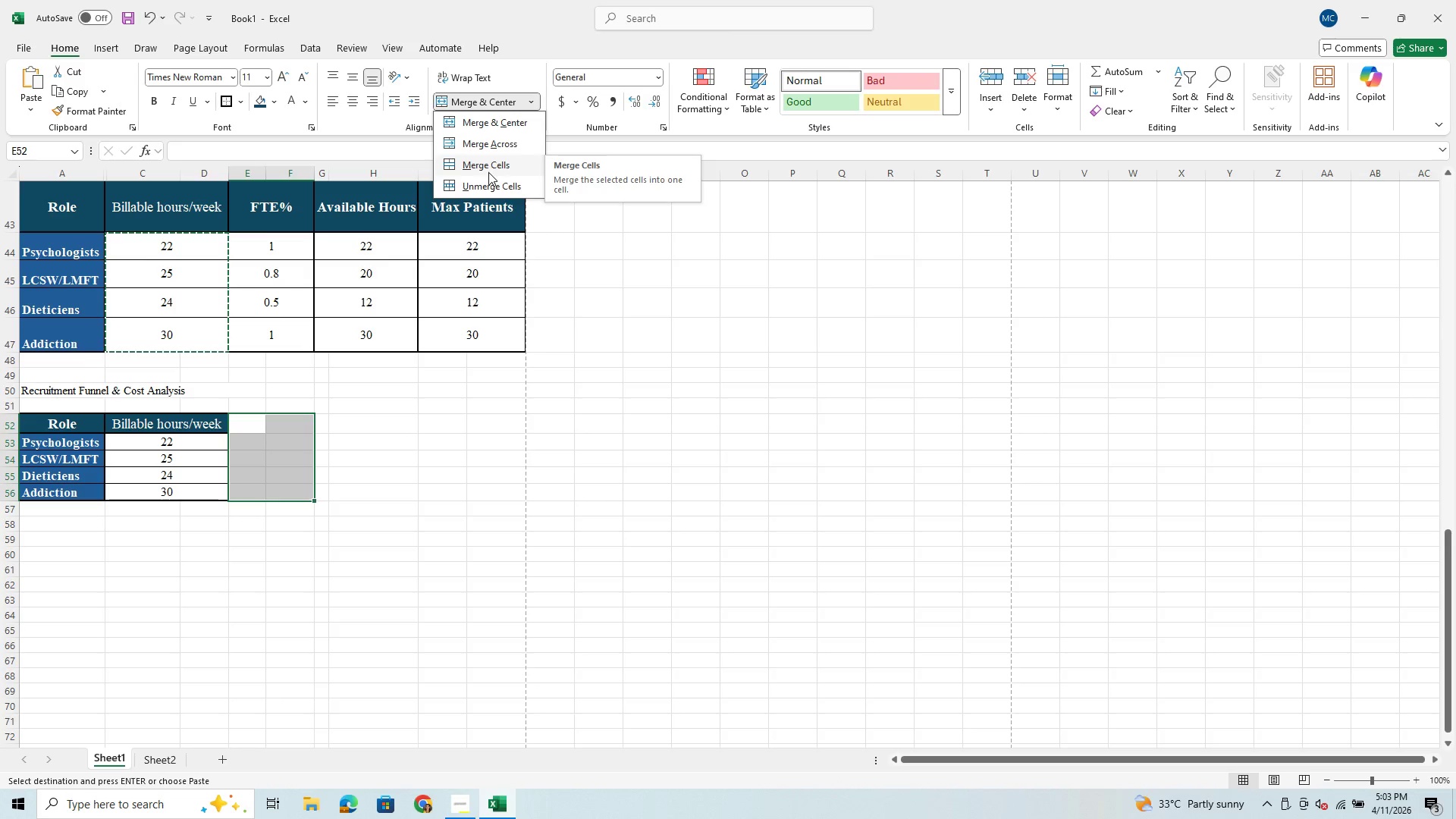 
left_click([486, 168])
 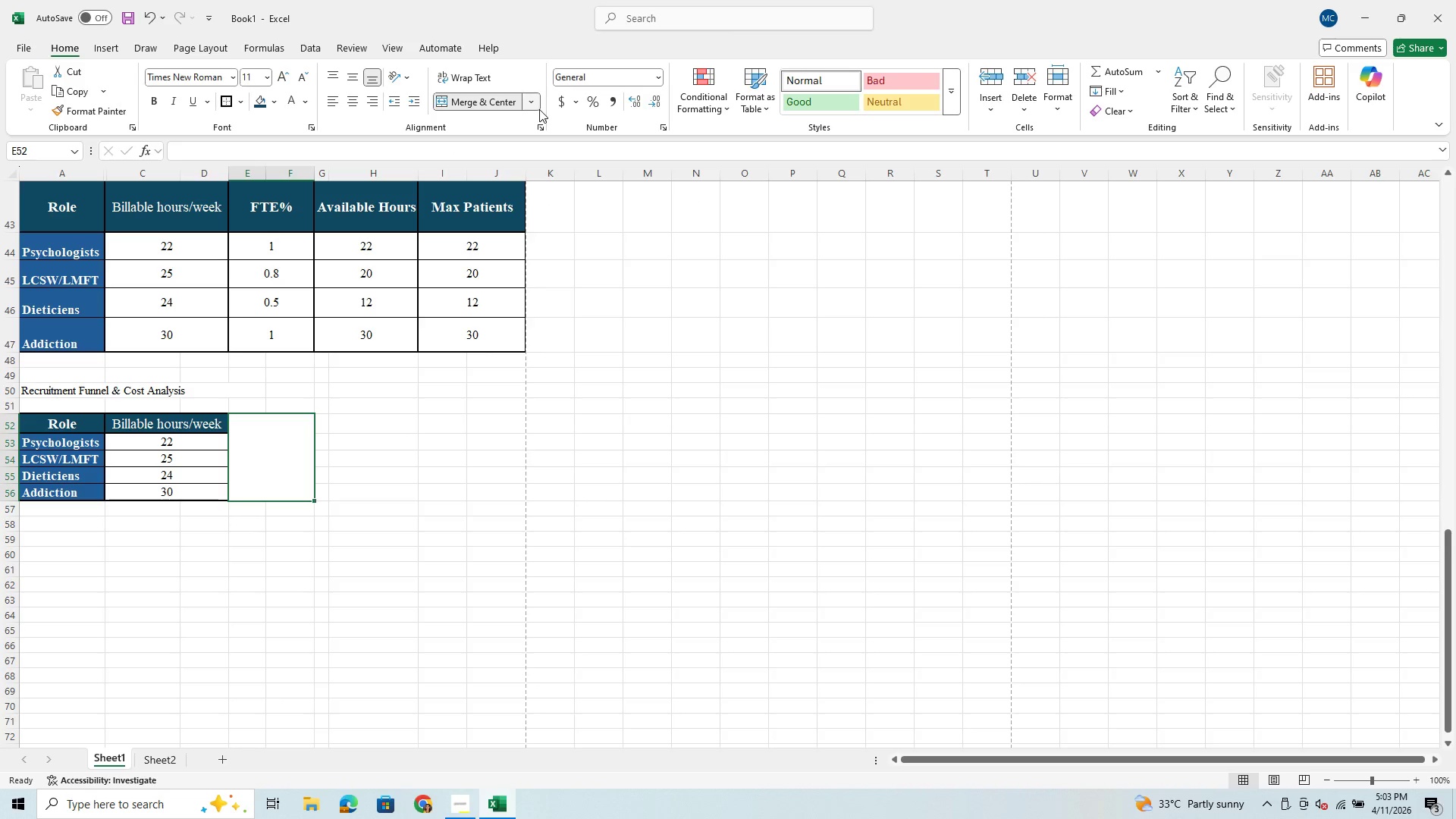 
left_click([536, 96])
 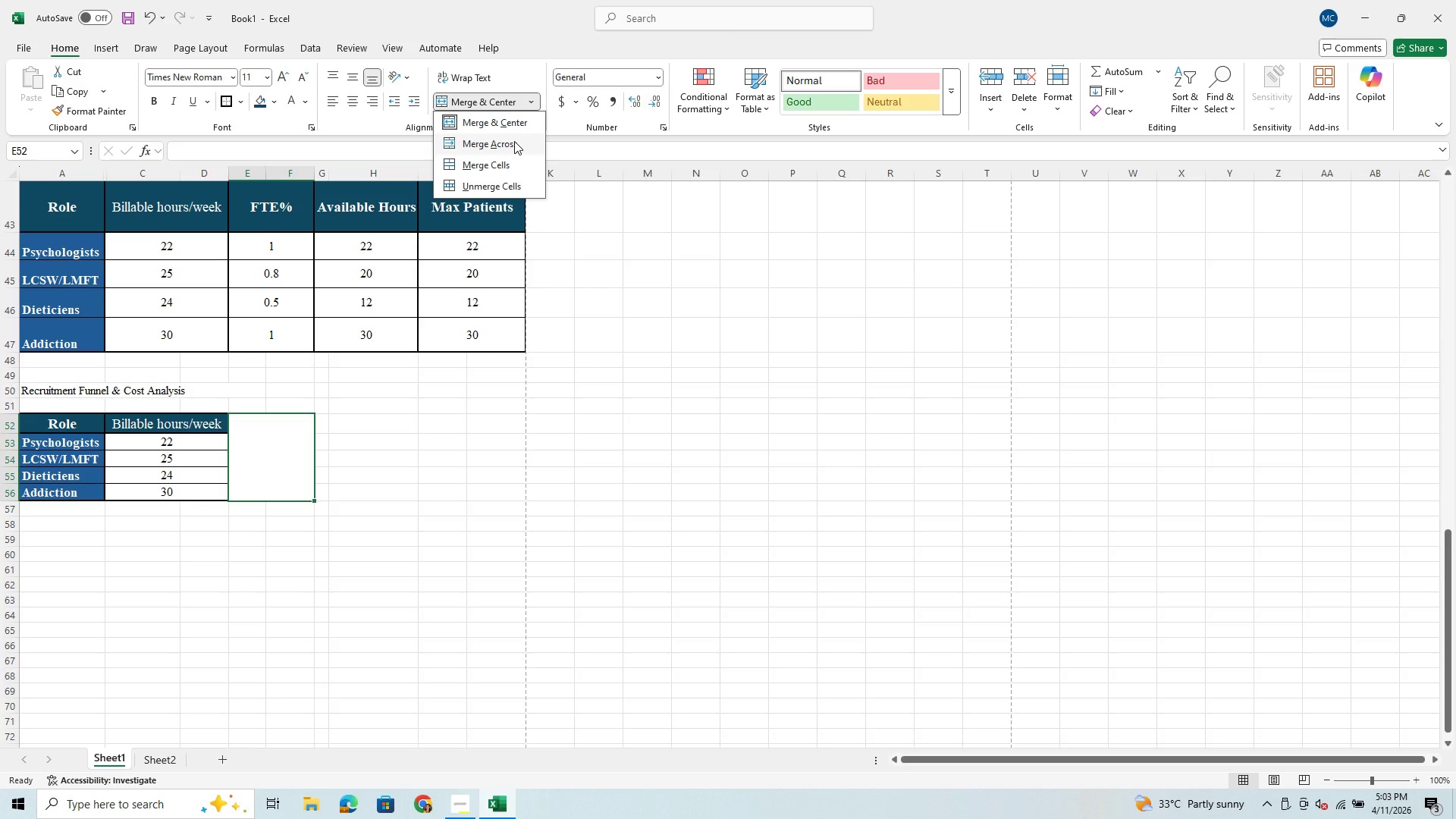 
left_click([514, 141])
 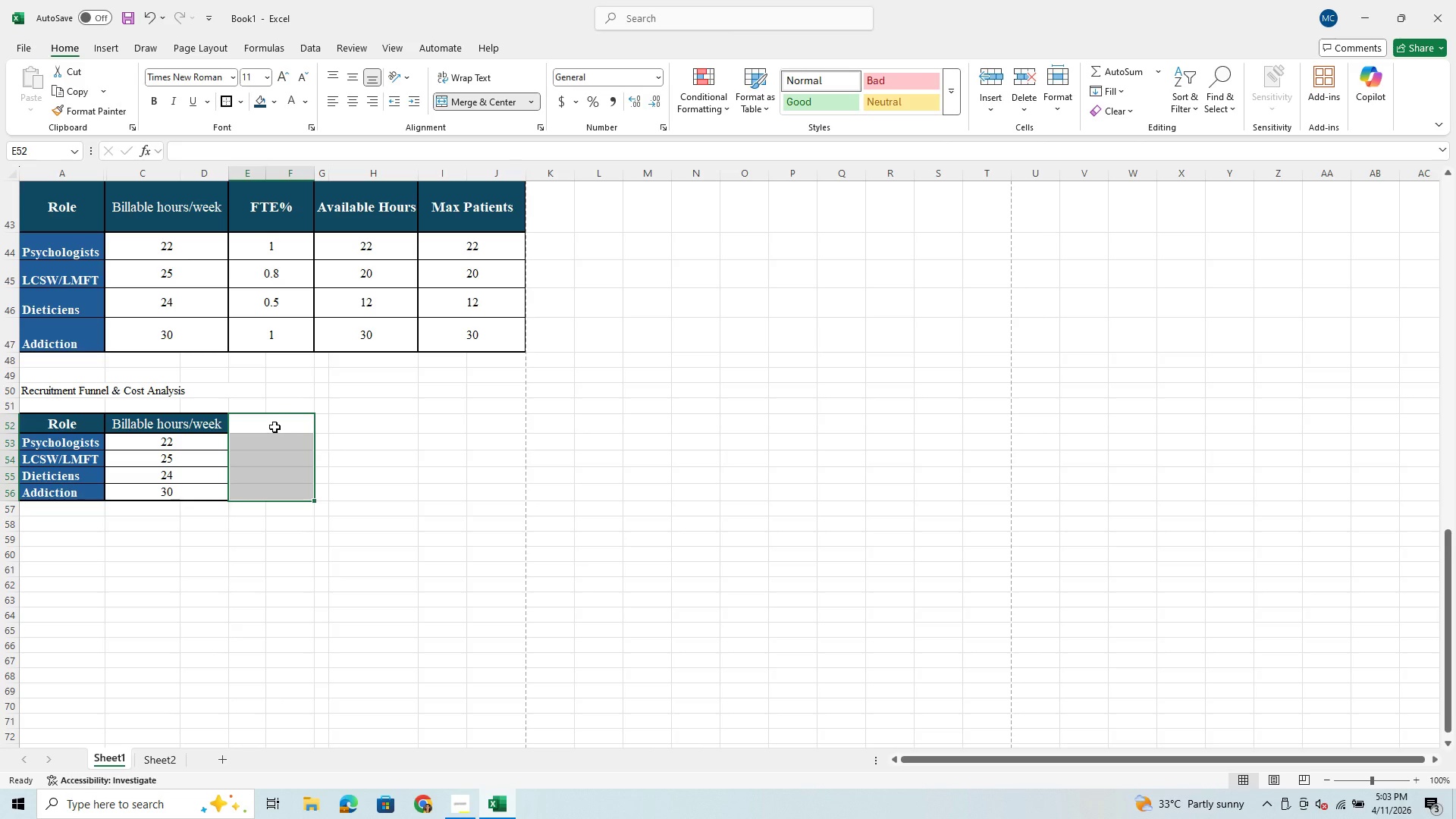 
left_click([275, 427])
 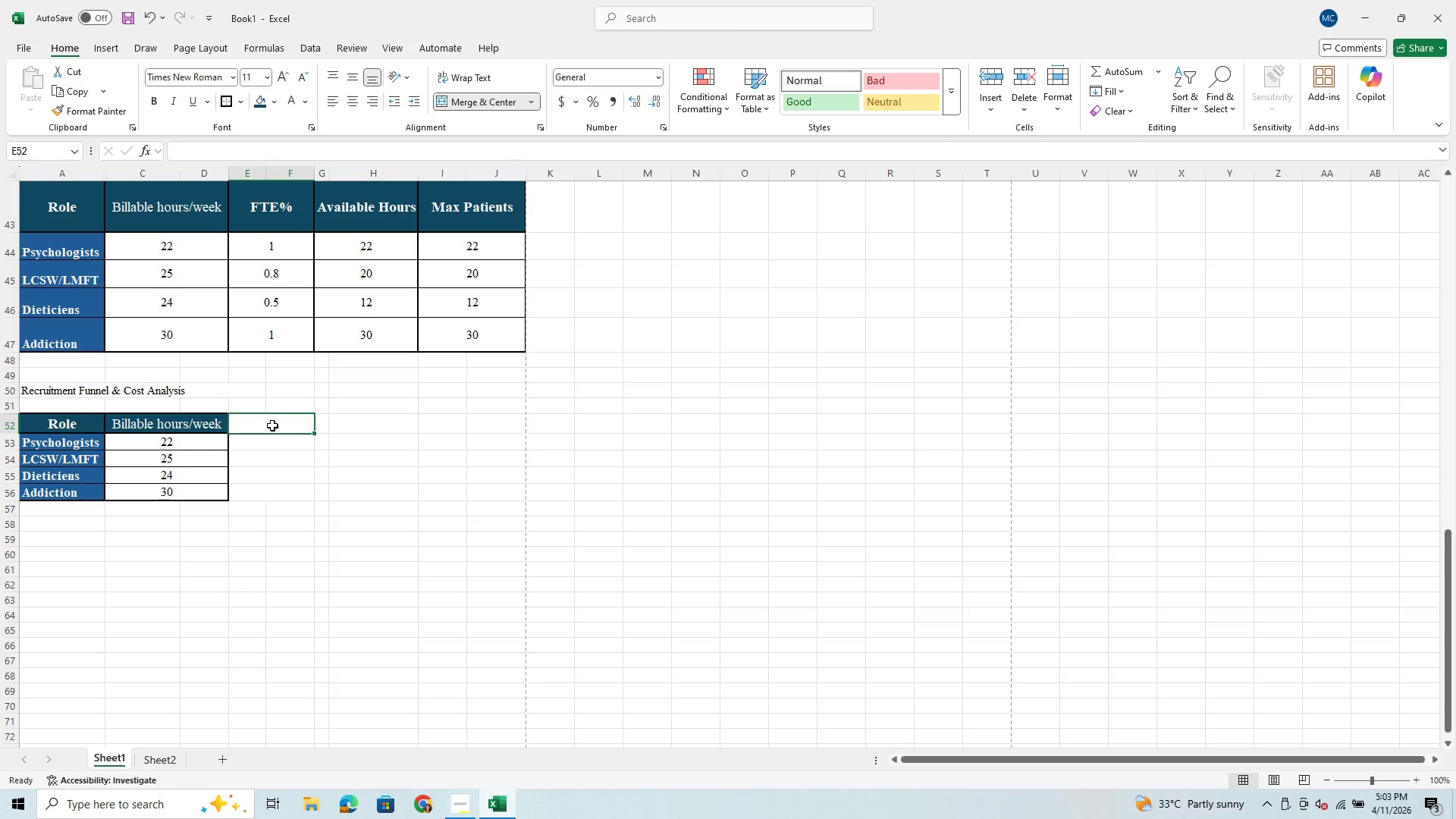 
type(Anual Salary)
 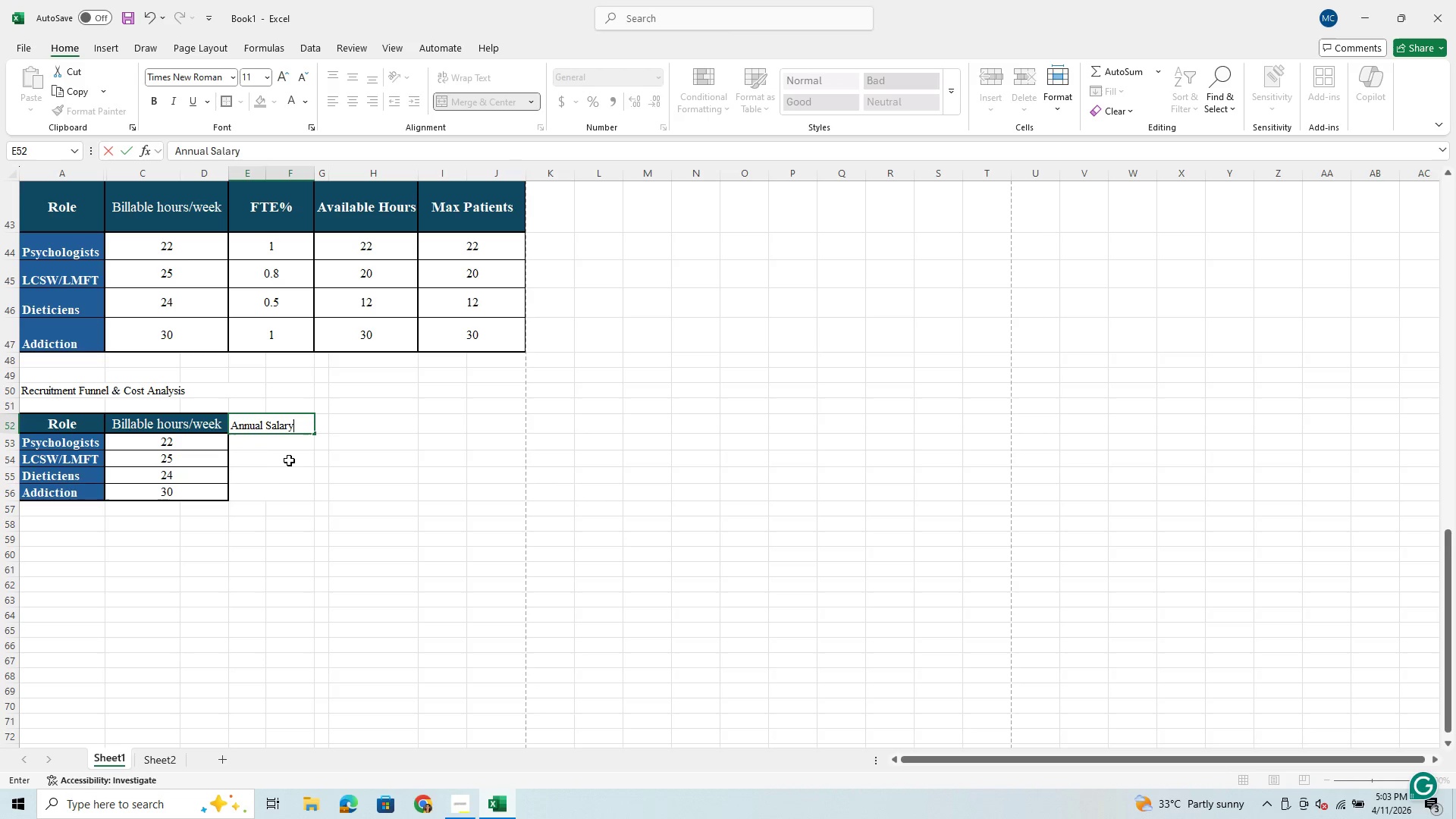 
left_click([291, 450])
 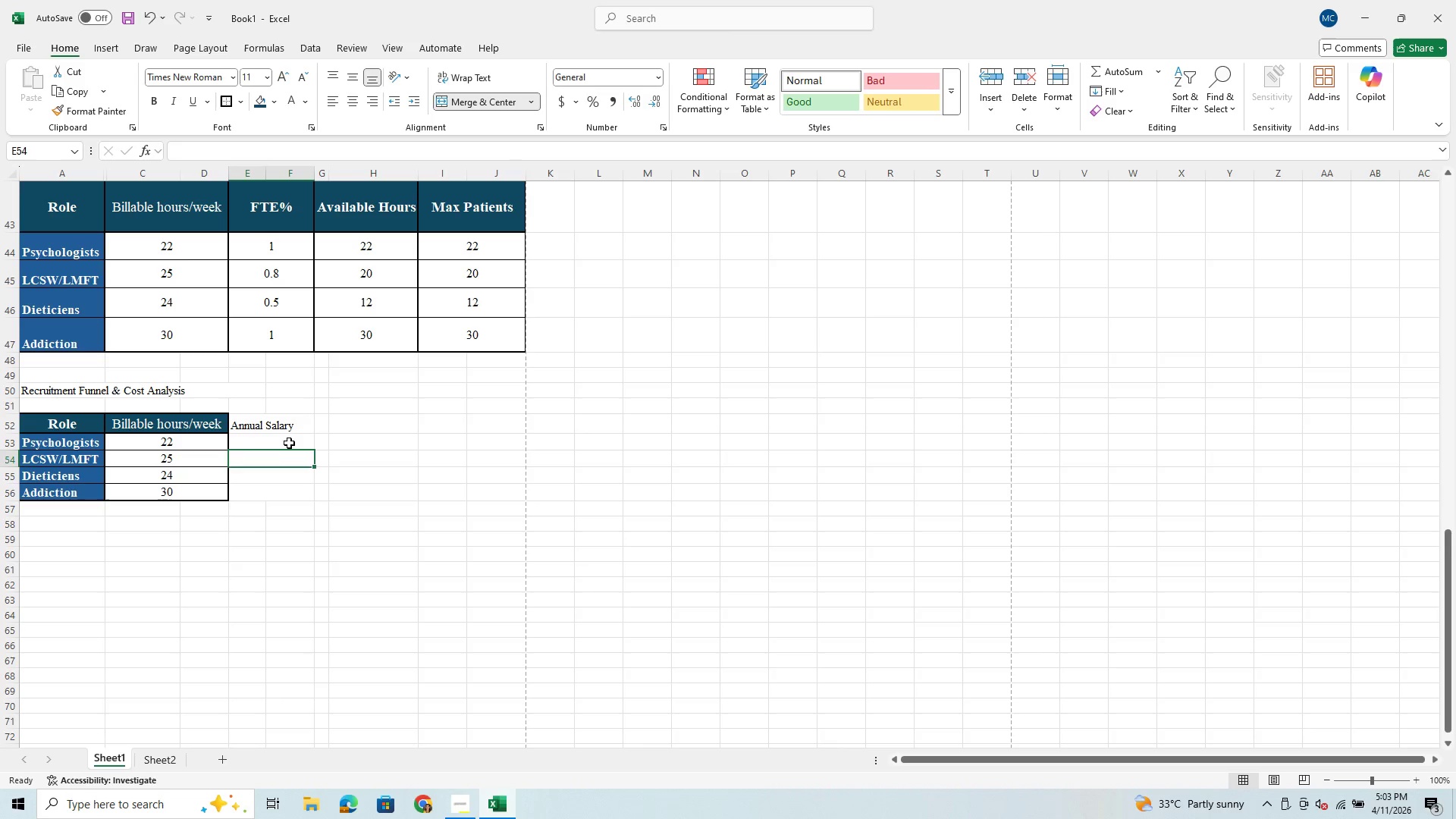 
left_click([290, 441])
 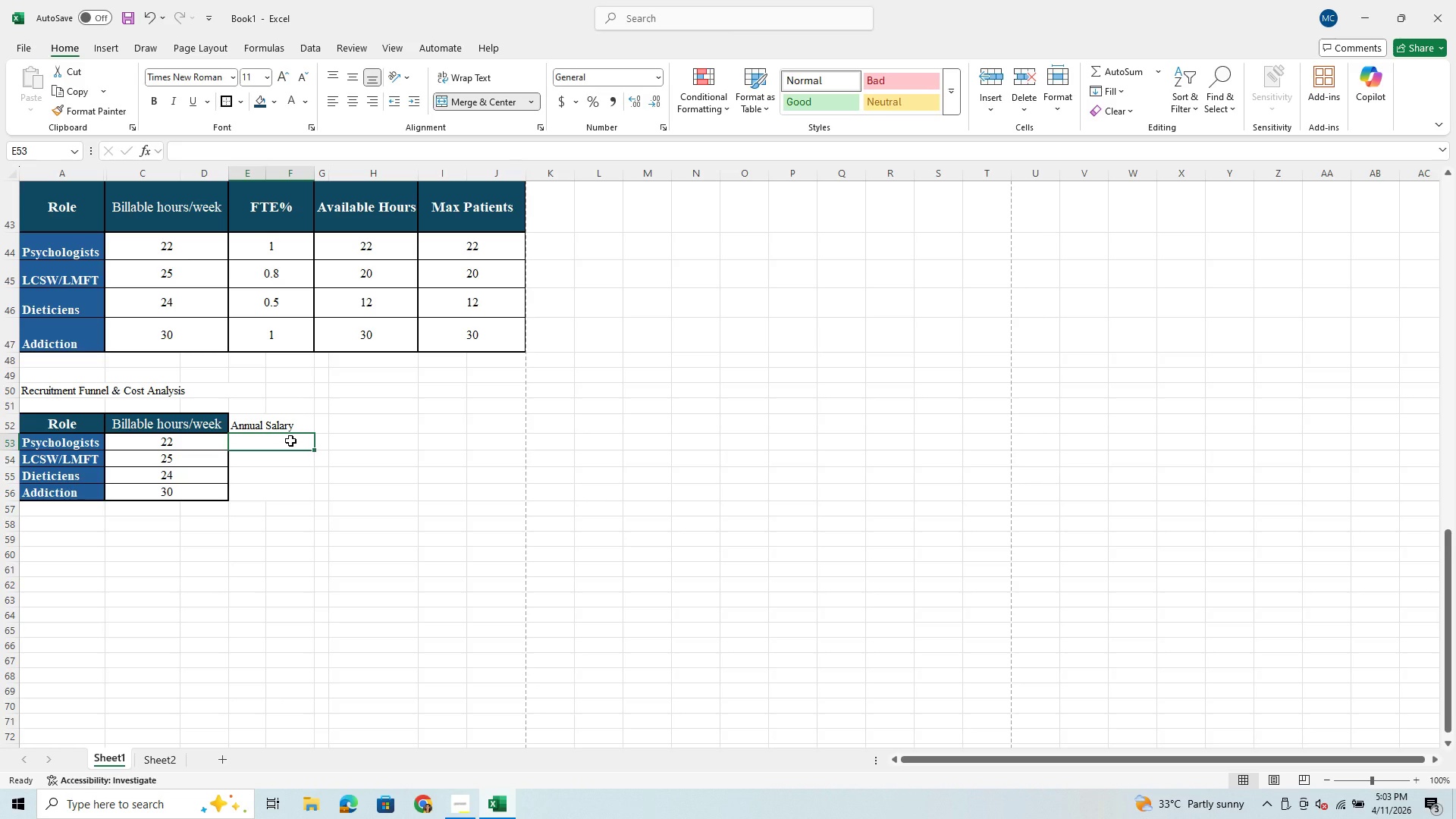 
type(95)
 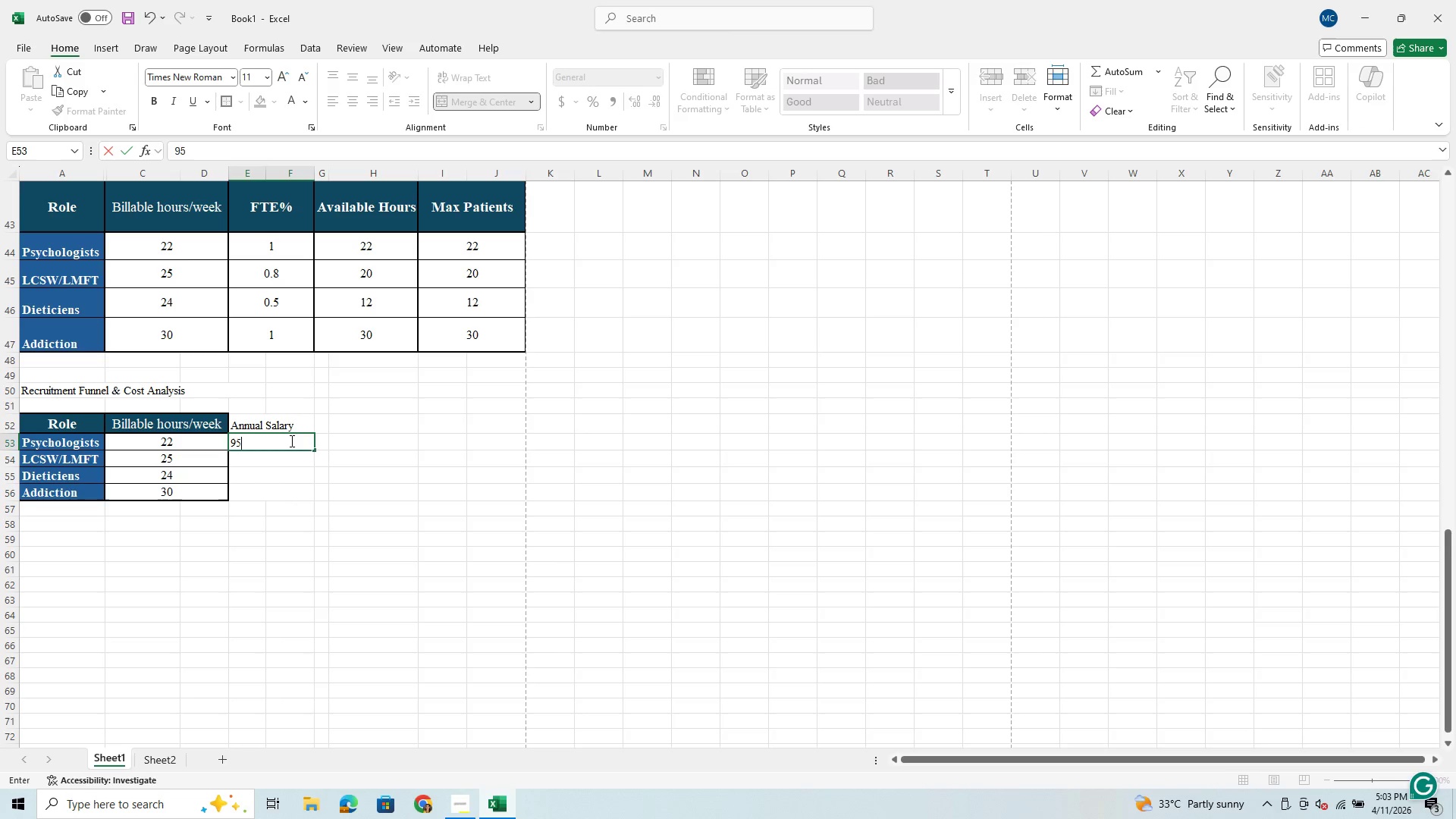 
scroll: coordinate [195, 296], scroll_direction: up, amount: 18.0
 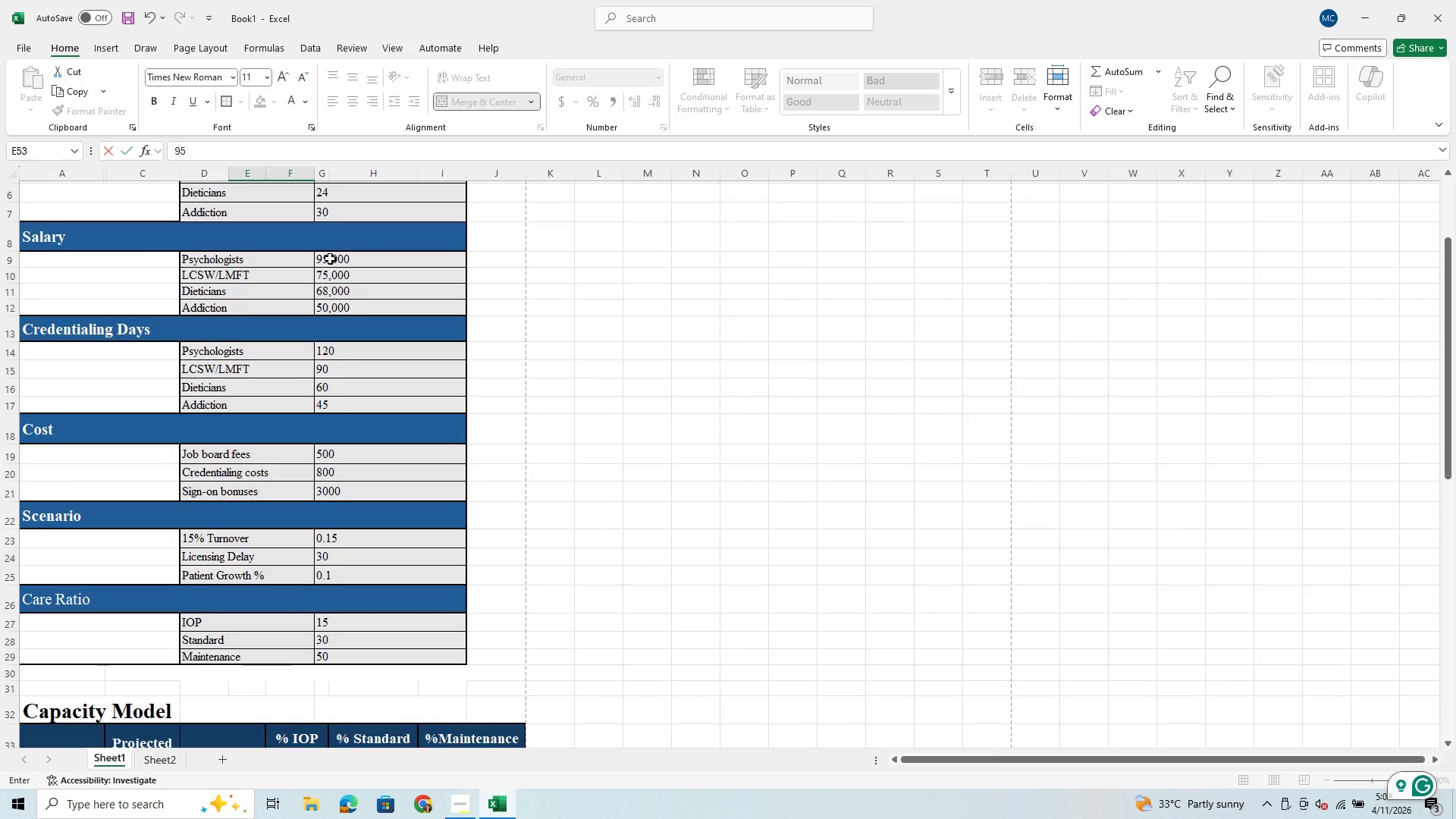 
left_click_drag(start_coordinate=[330, 259], to_coordinate=[331, 305])
 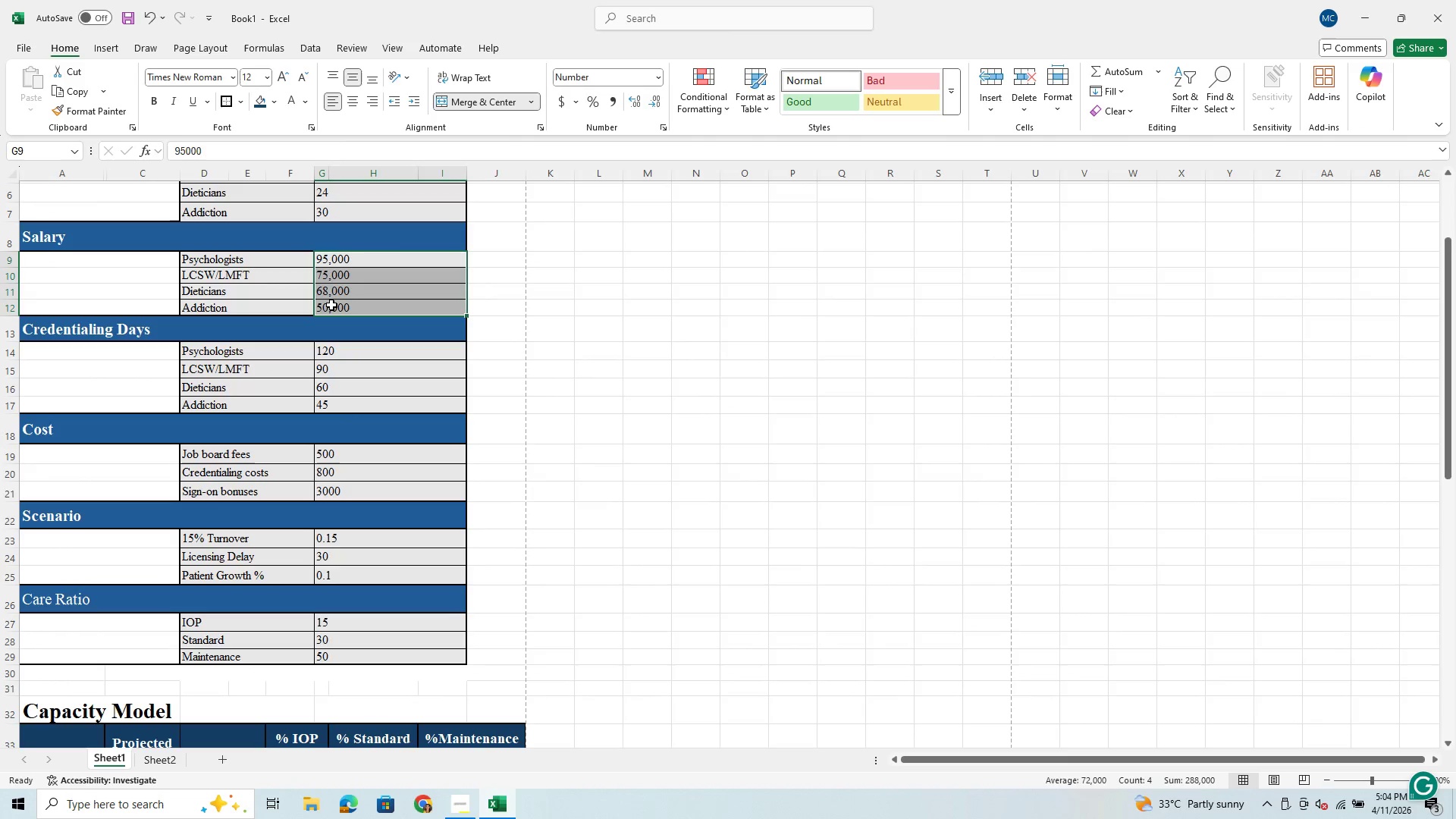 
key(Control+C)
 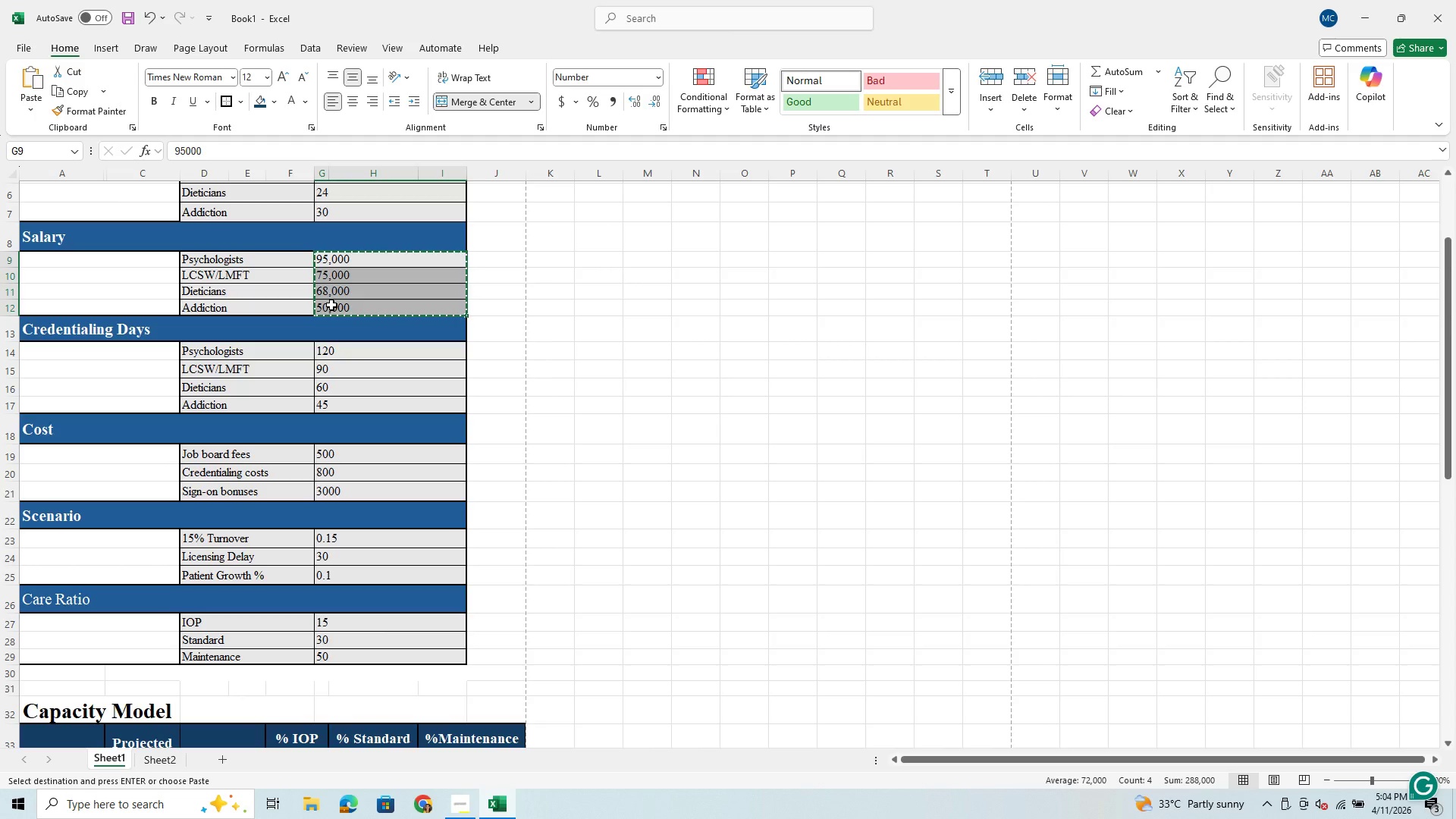 
scroll: coordinate [364, 472], scroll_direction: down, amount: 16.0
 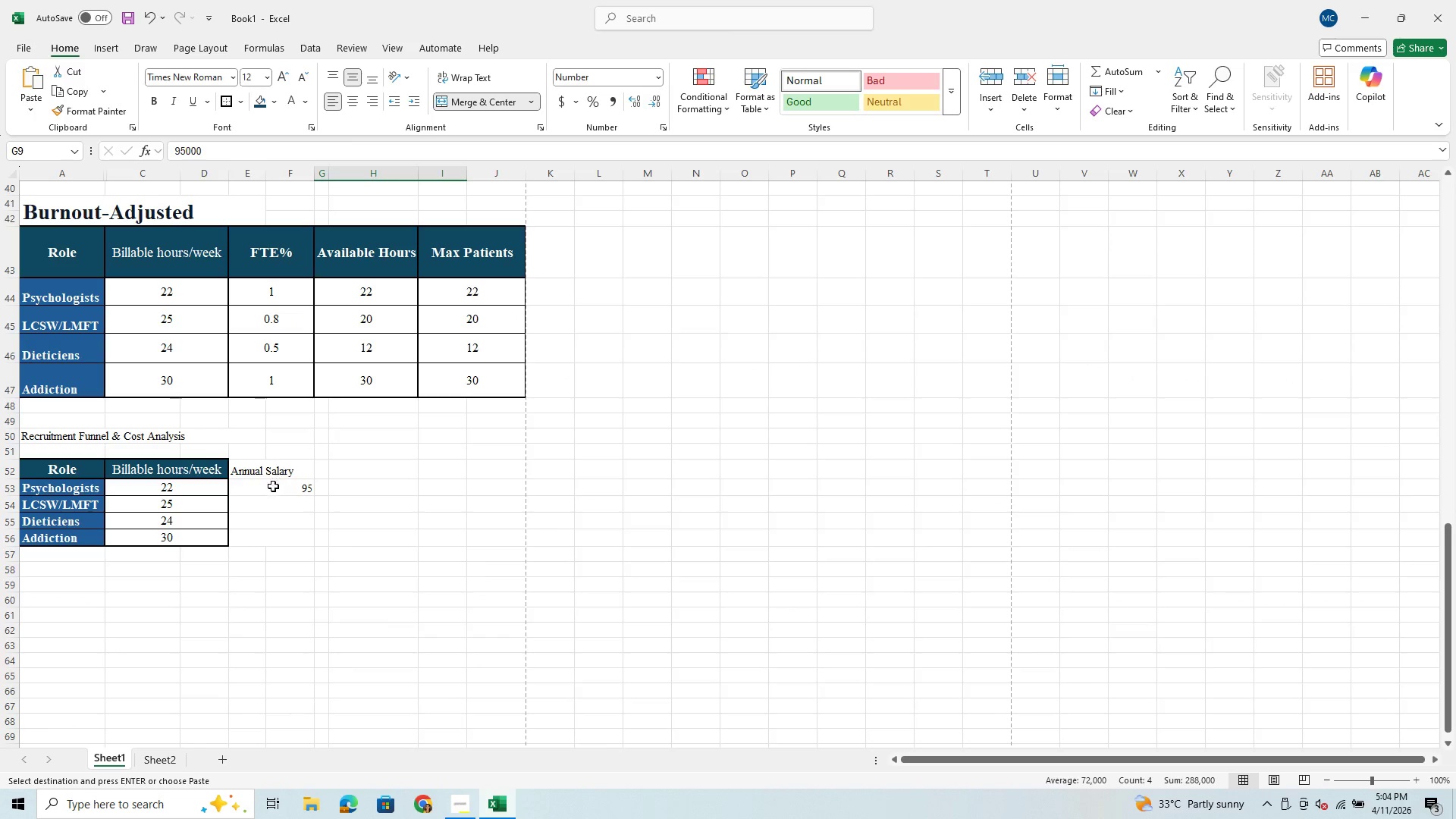 
left_click_drag(start_coordinate=[269, 488], to_coordinate=[269, 541])
 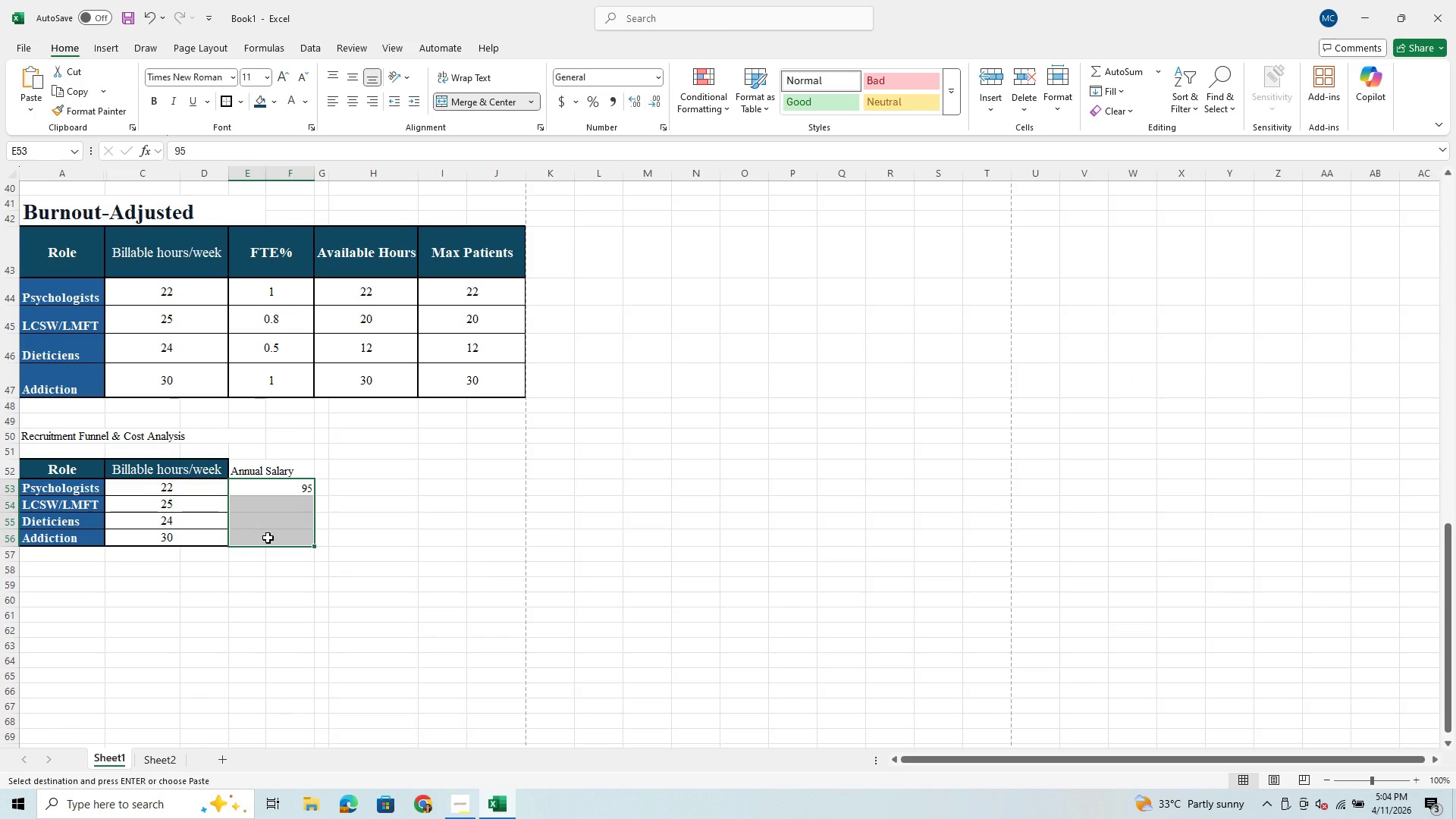 
hold_key(key=ControlLeft, duration=0.7)
 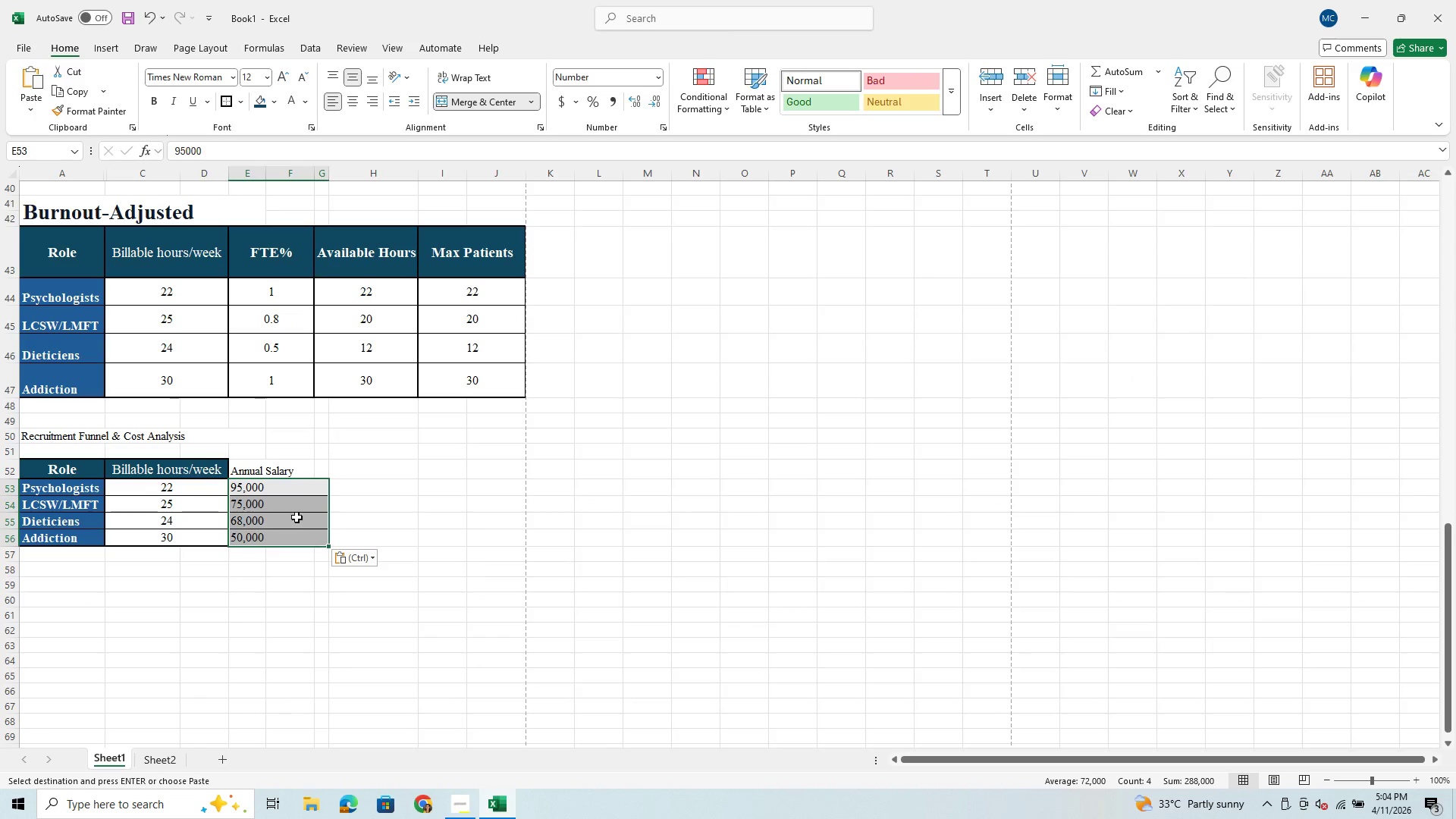 
hold_key(key=V, duration=0.34)
 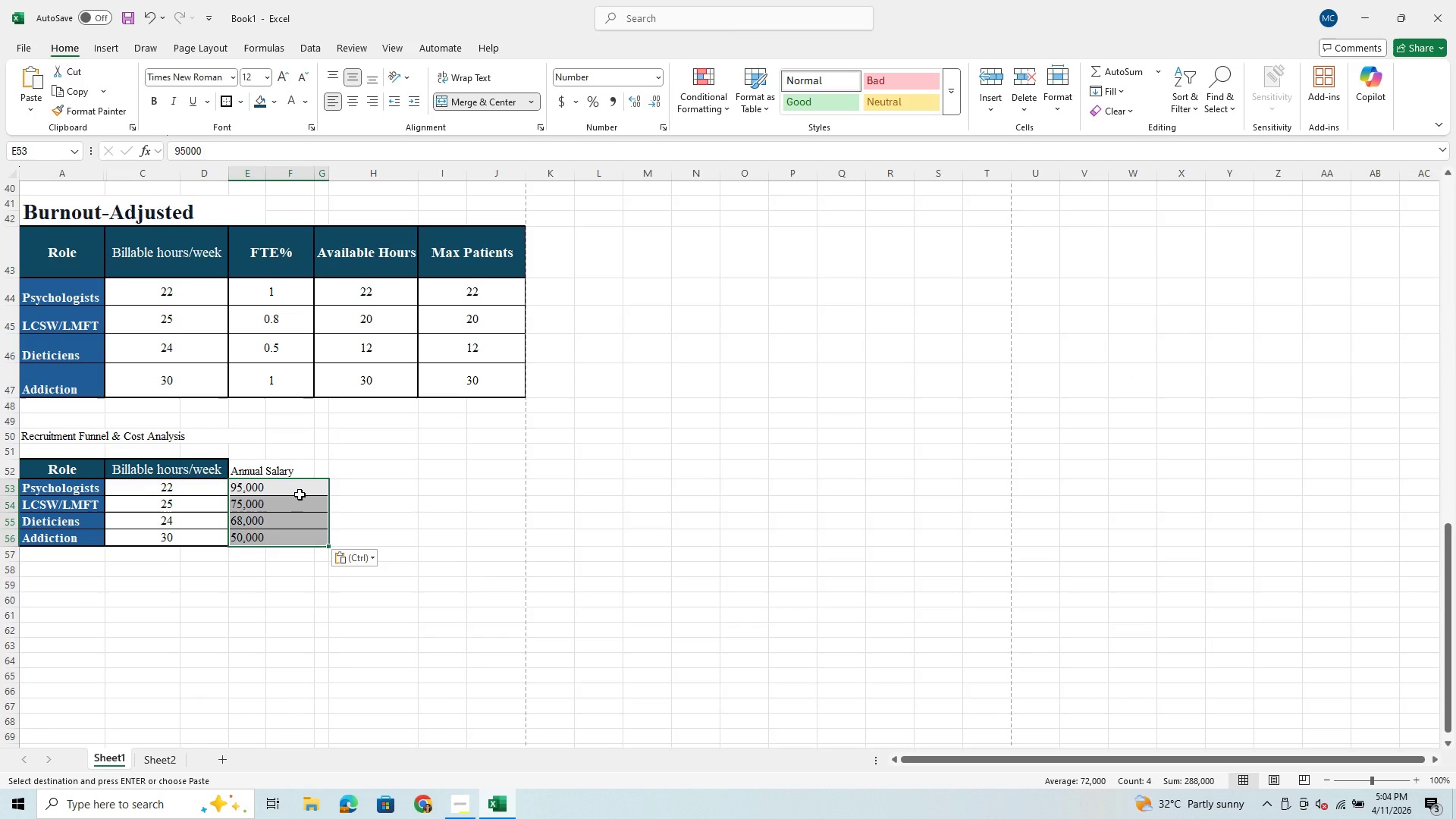 
wait(5.49)
 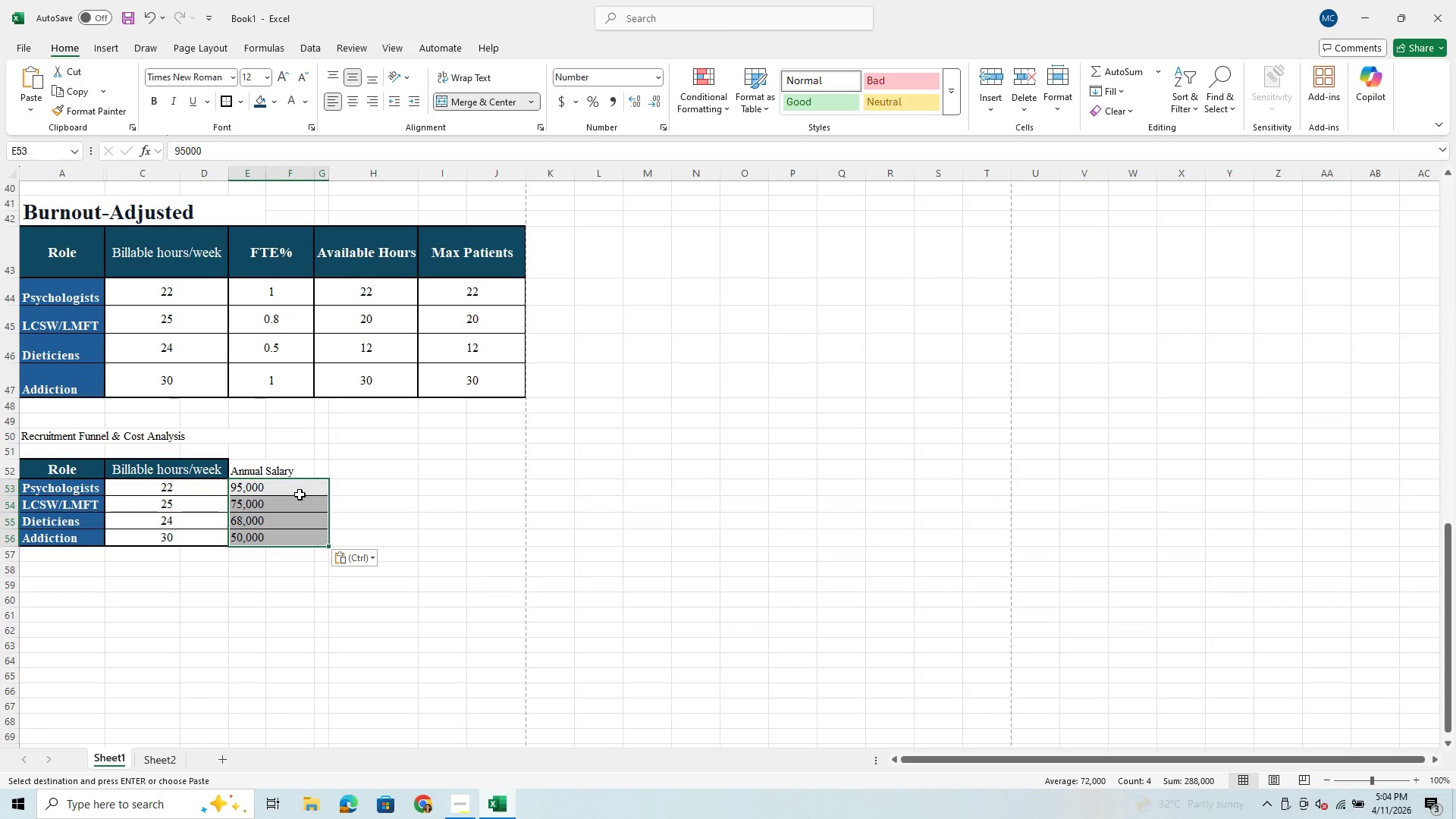 
scroll: coordinate [368, 406], scroll_direction: up, amount: 13.0
 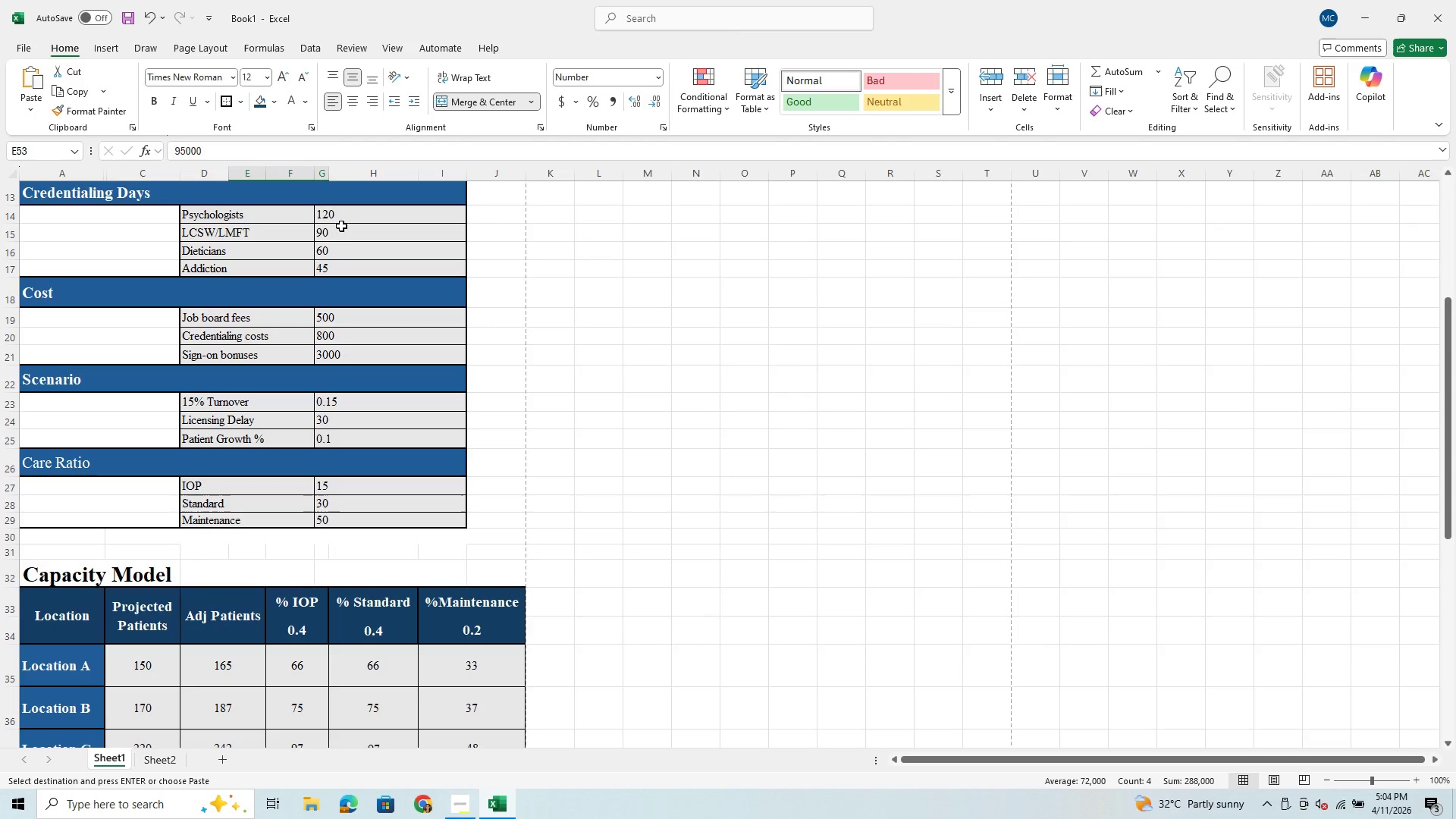 
left_click_drag(start_coordinate=[340, 216], to_coordinate=[353, 270])
 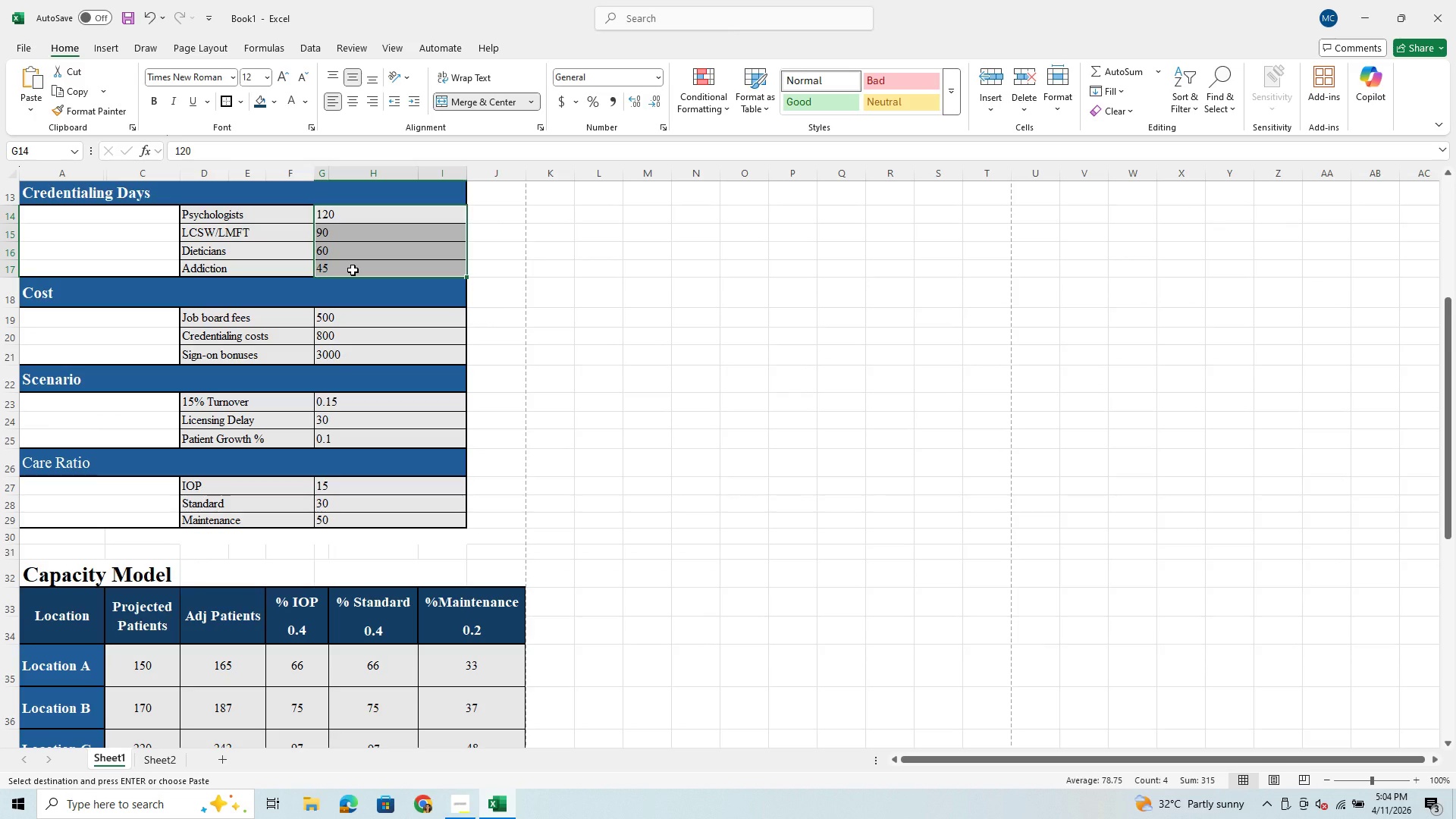 
key(Control+C)
 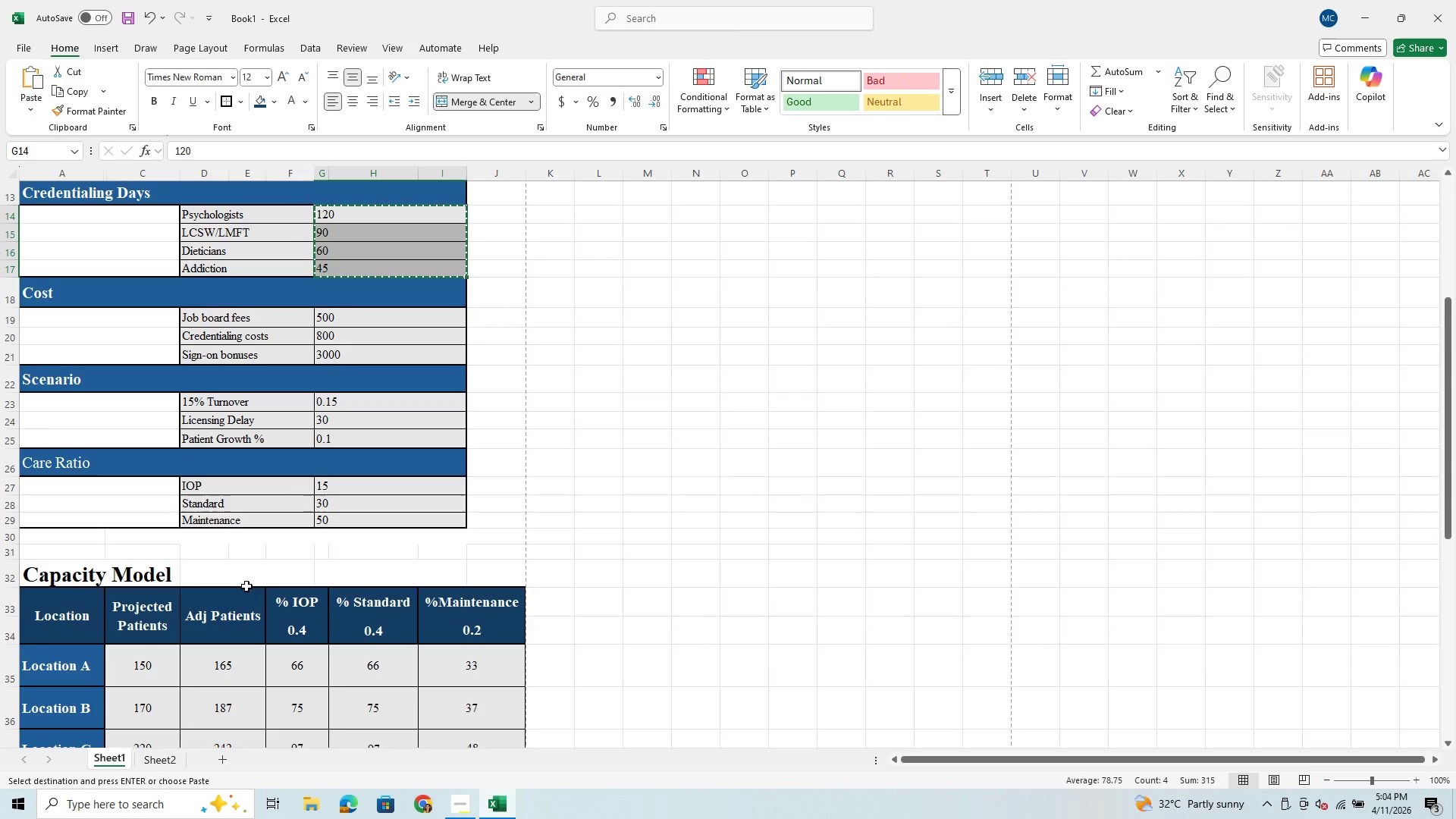 
scroll: coordinate [332, 503], scroll_direction: down, amount: 13.0
 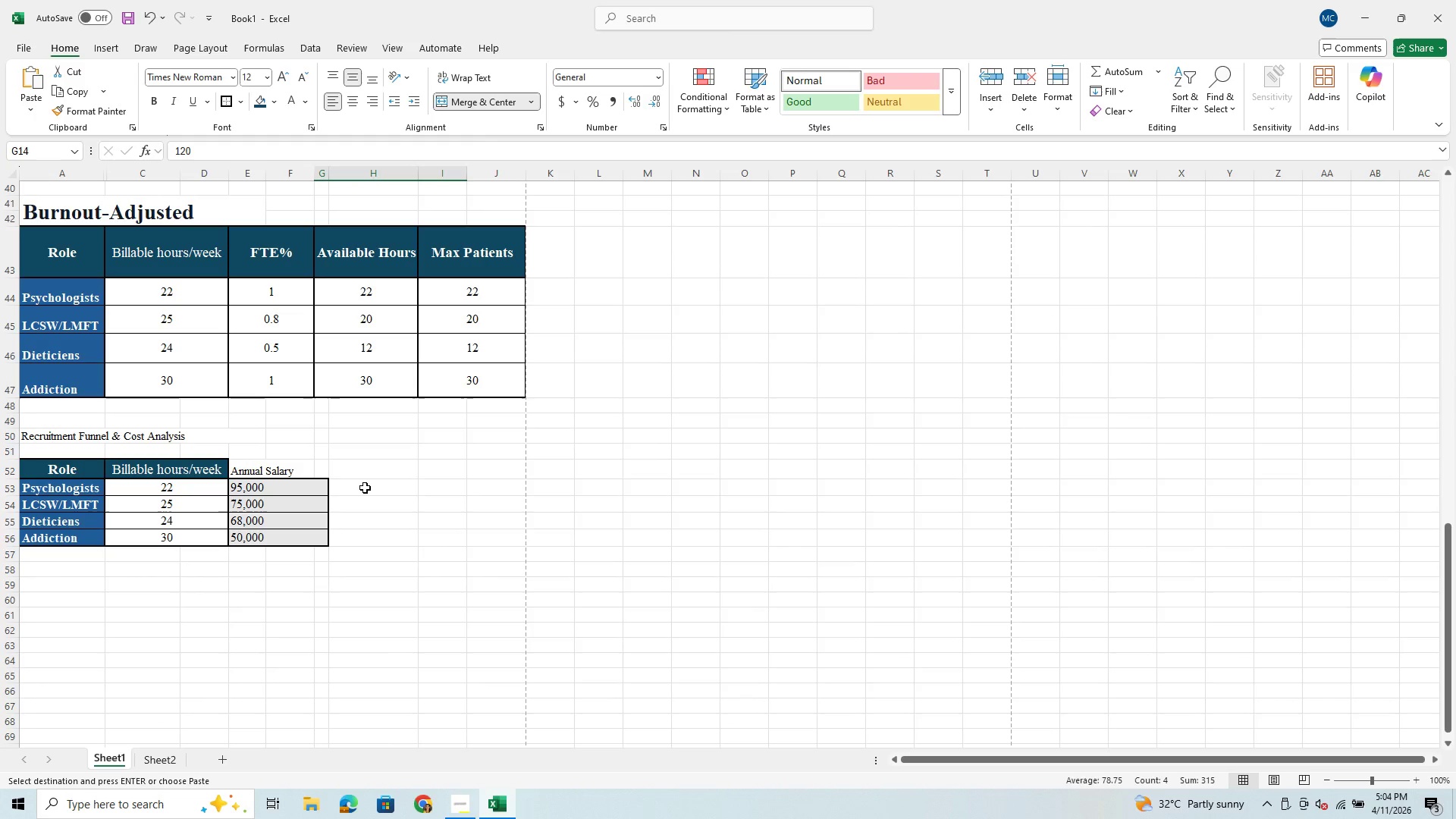 
left_click_drag(start_coordinate=[366, 487], to_coordinate=[369, 538])
 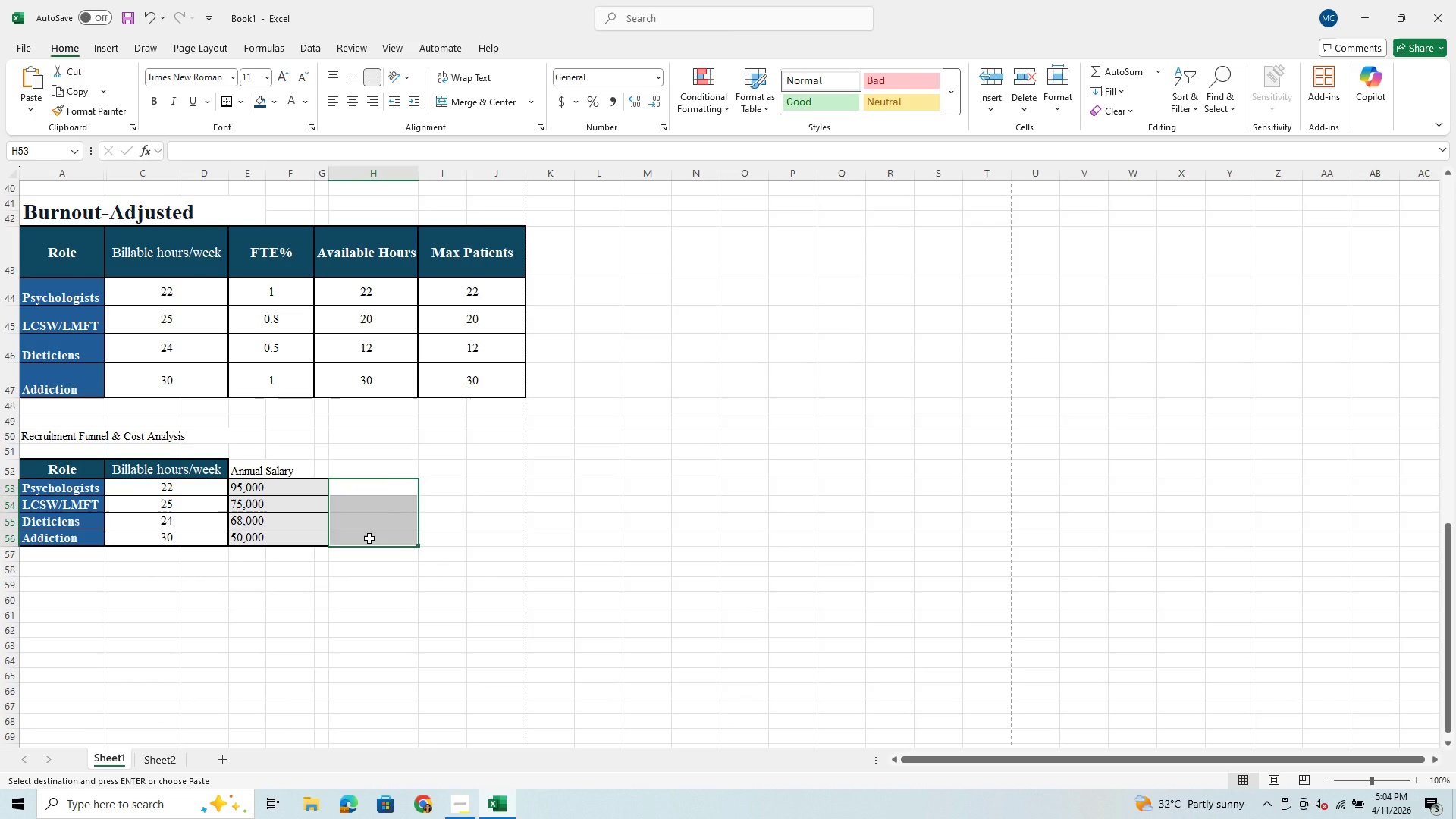 
hold_key(key=ControlLeft, duration=1.5)
 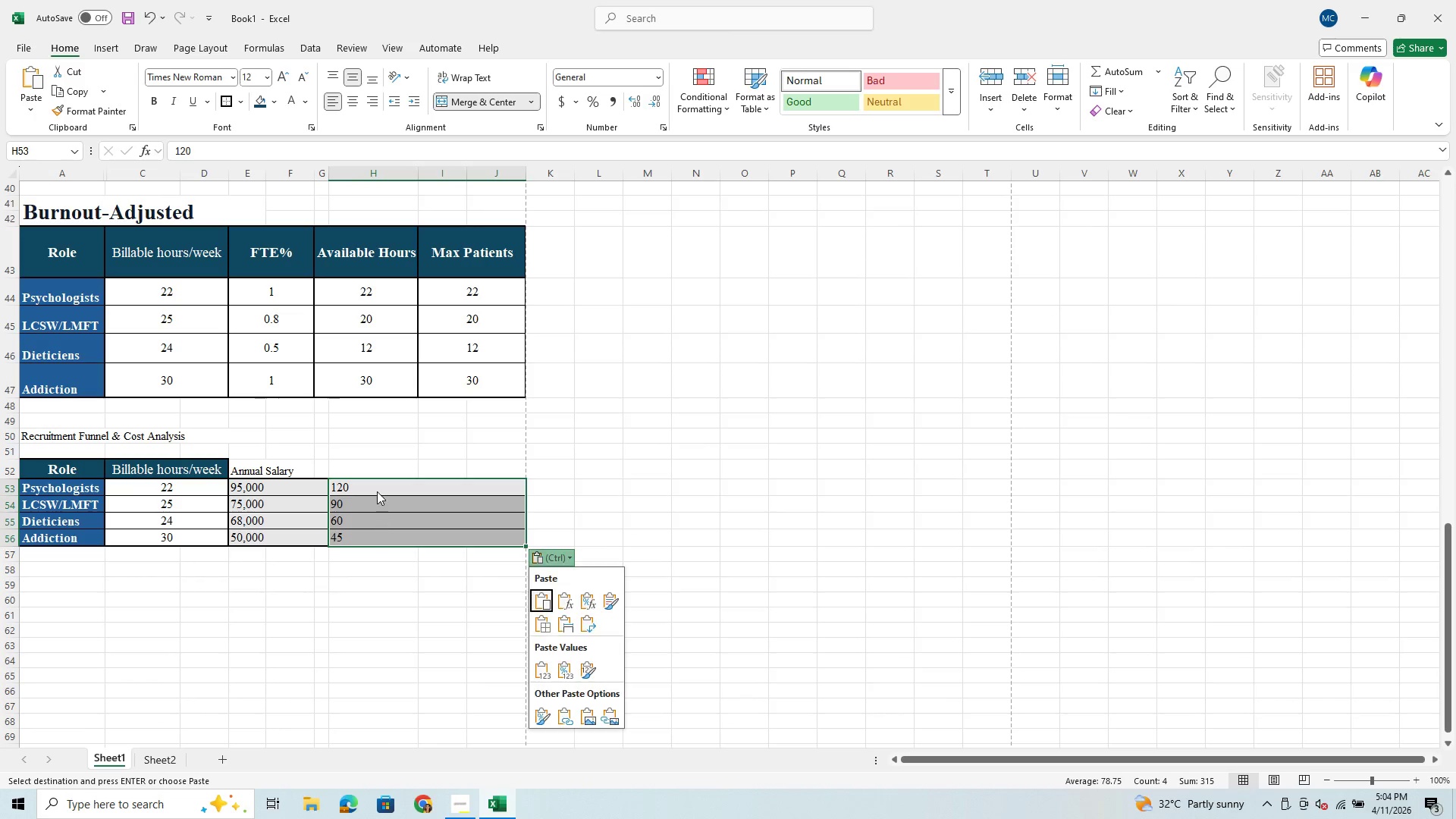 
key(Control+V)
 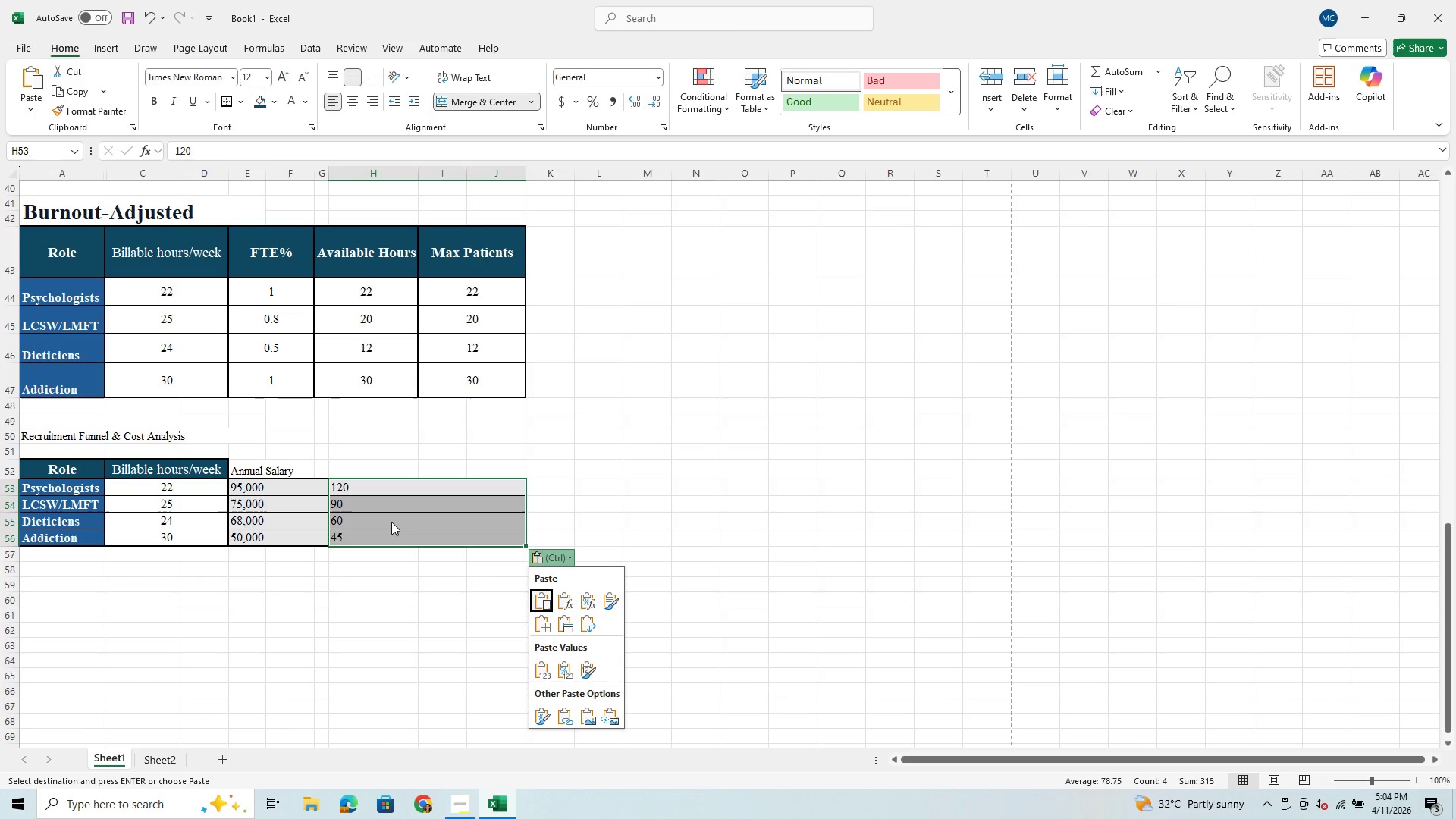 
left_click([402, 493])
 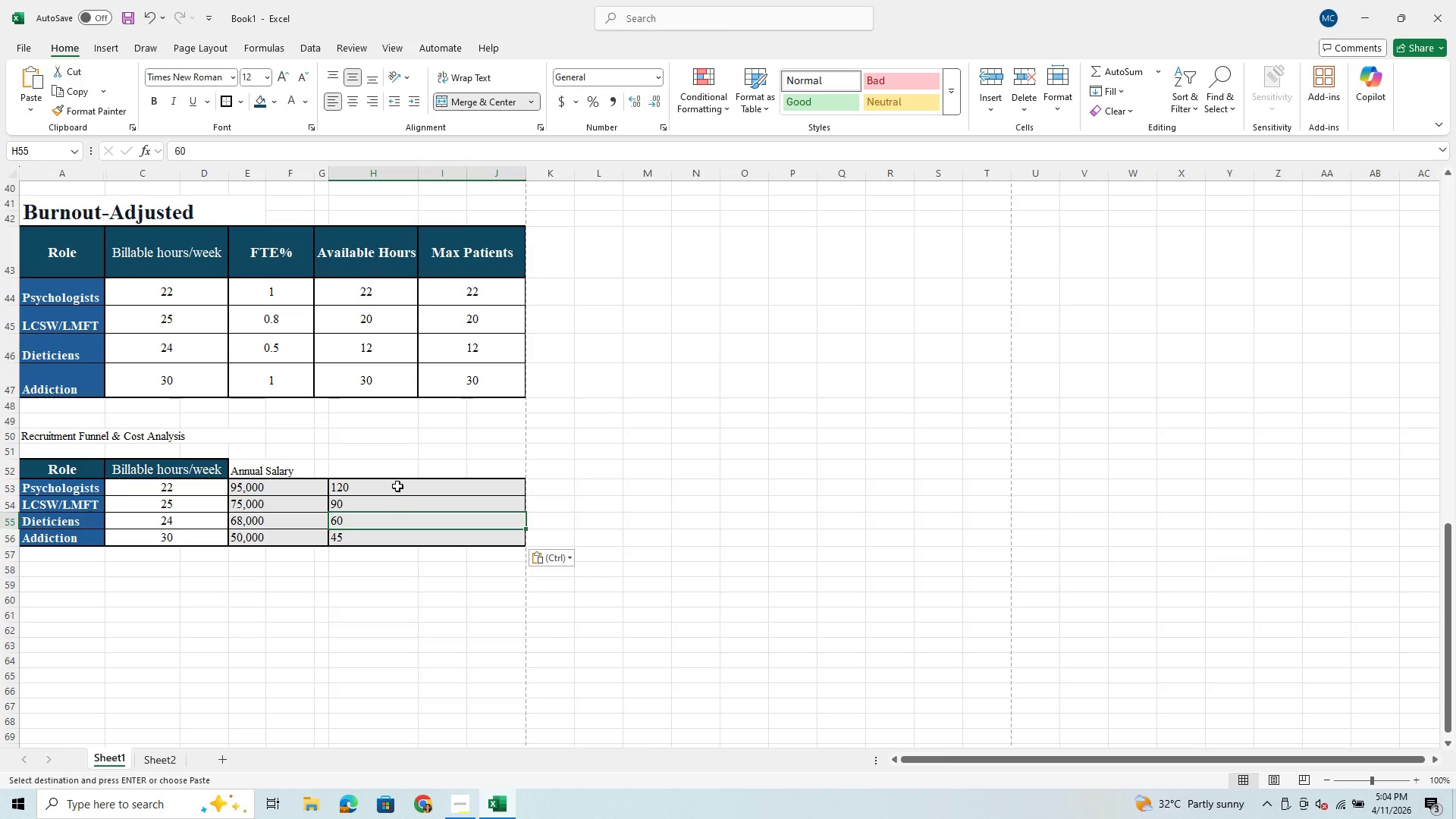 
wait(7.58)
 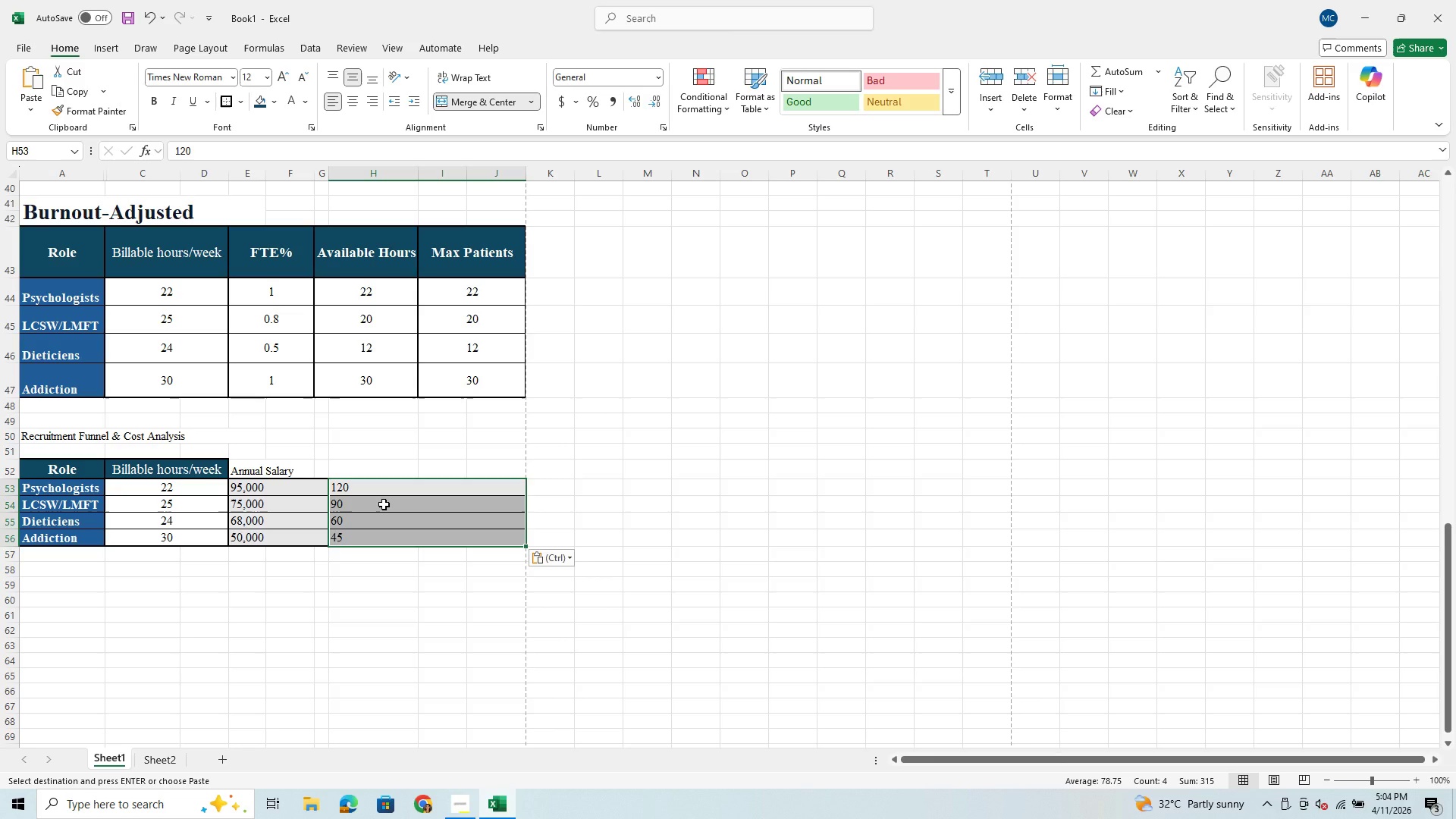 
left_click([387, 470])
 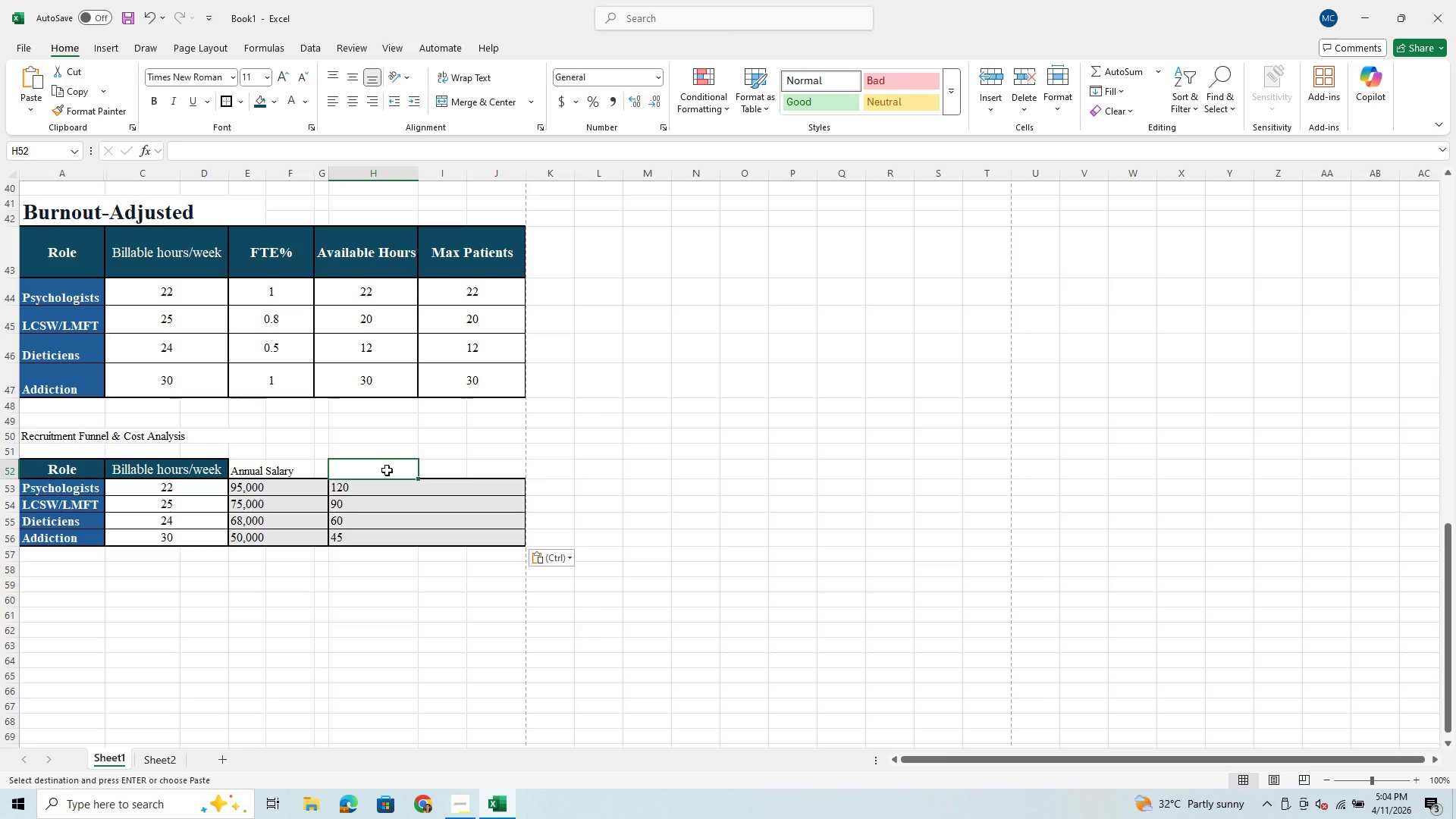 
type(Credentu)
key(Backspace)
type(ialing Days)
 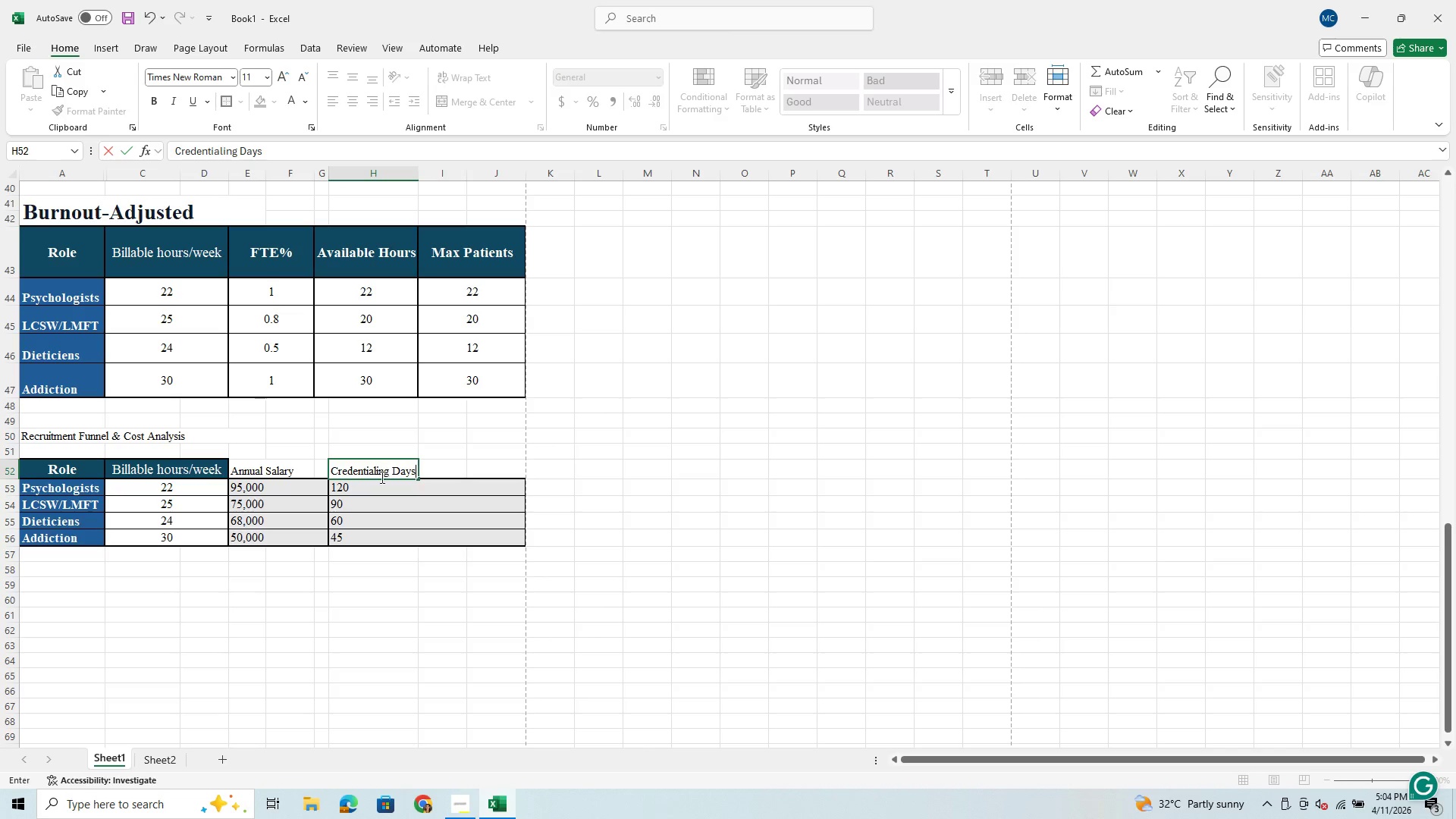 
left_click([377, 488])
 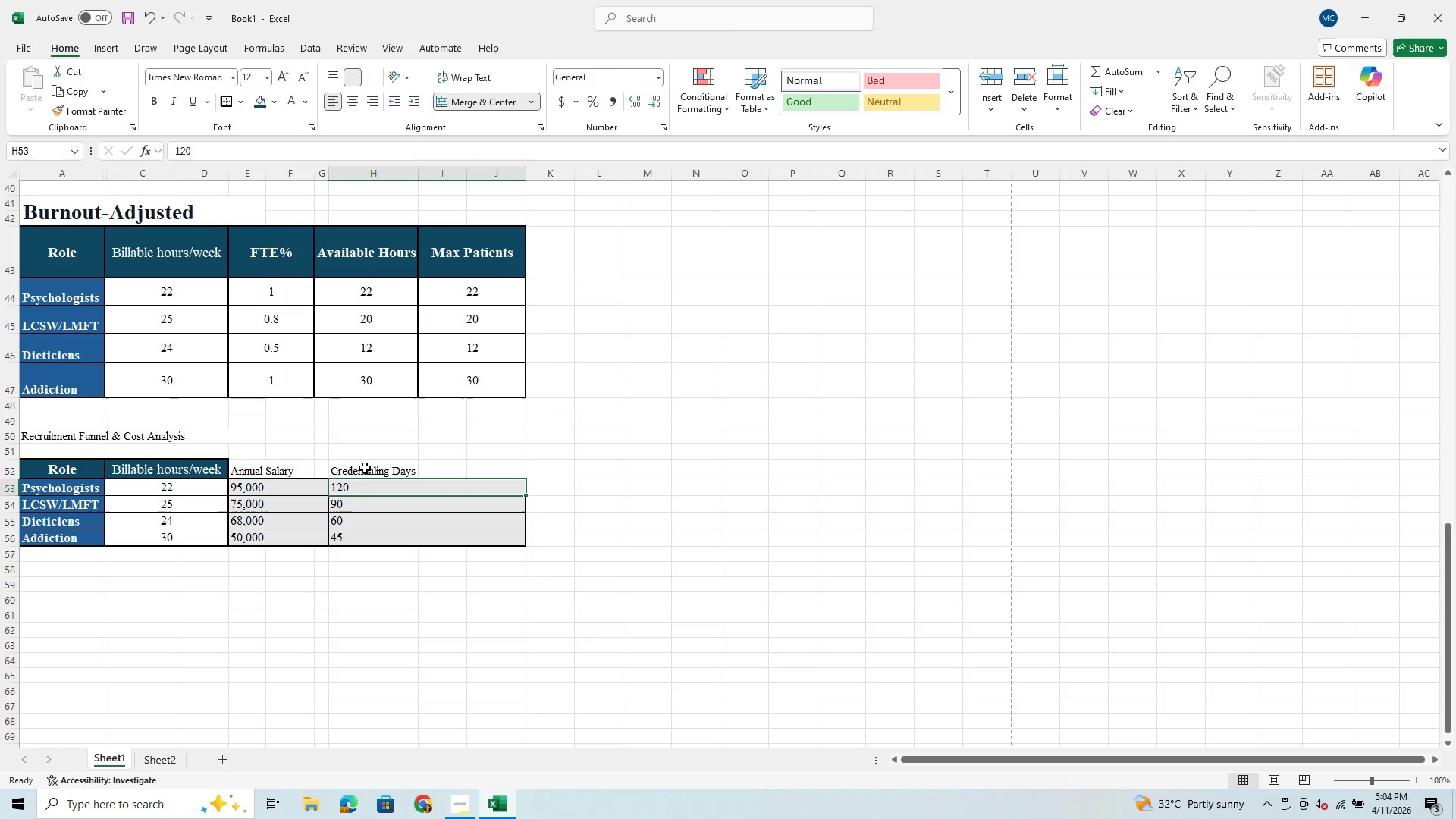 
left_click_drag(start_coordinate=[365, 466], to_coordinate=[484, 471])
 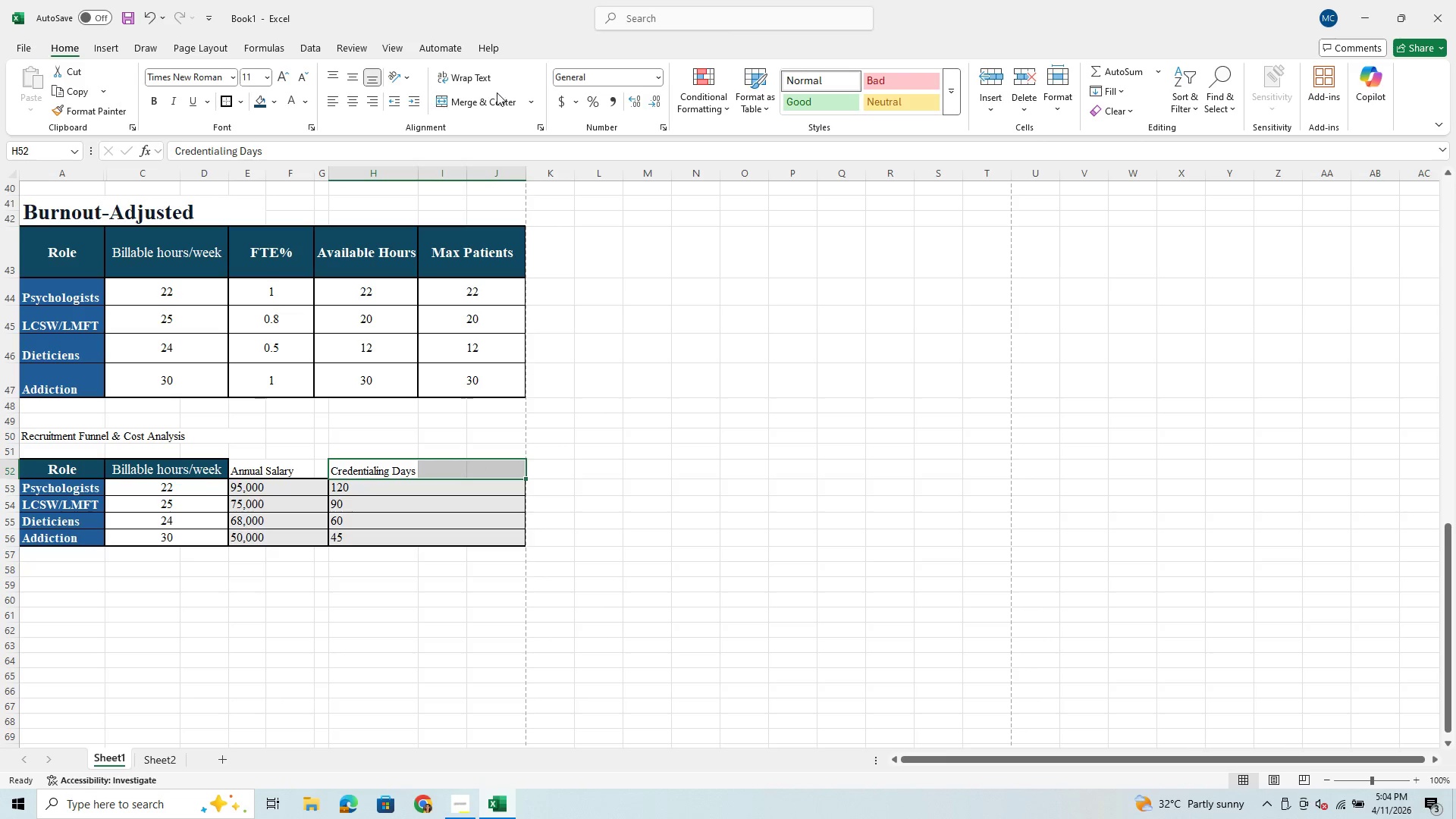 
left_click([491, 98])
 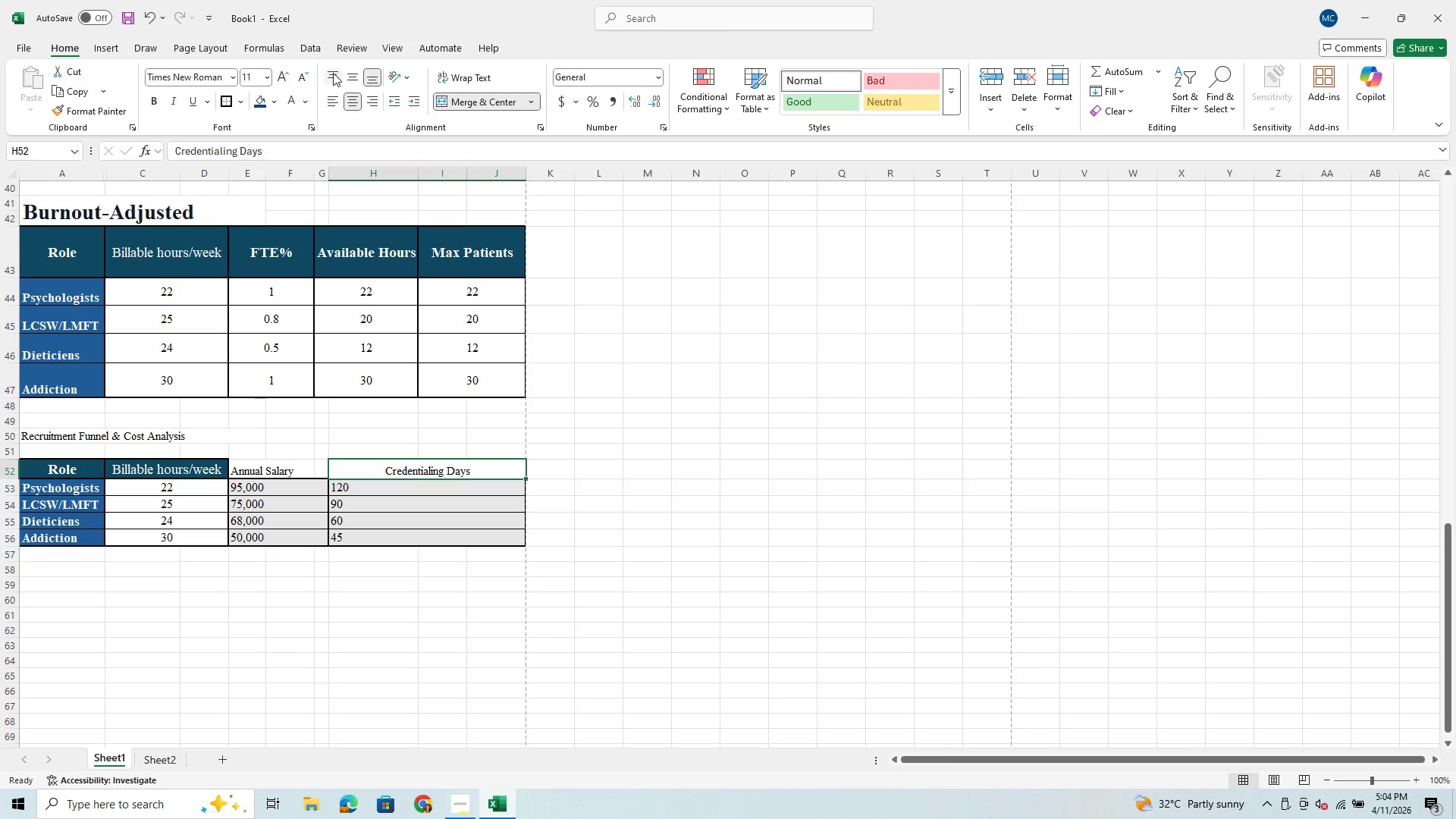 
left_click([329, 104])
 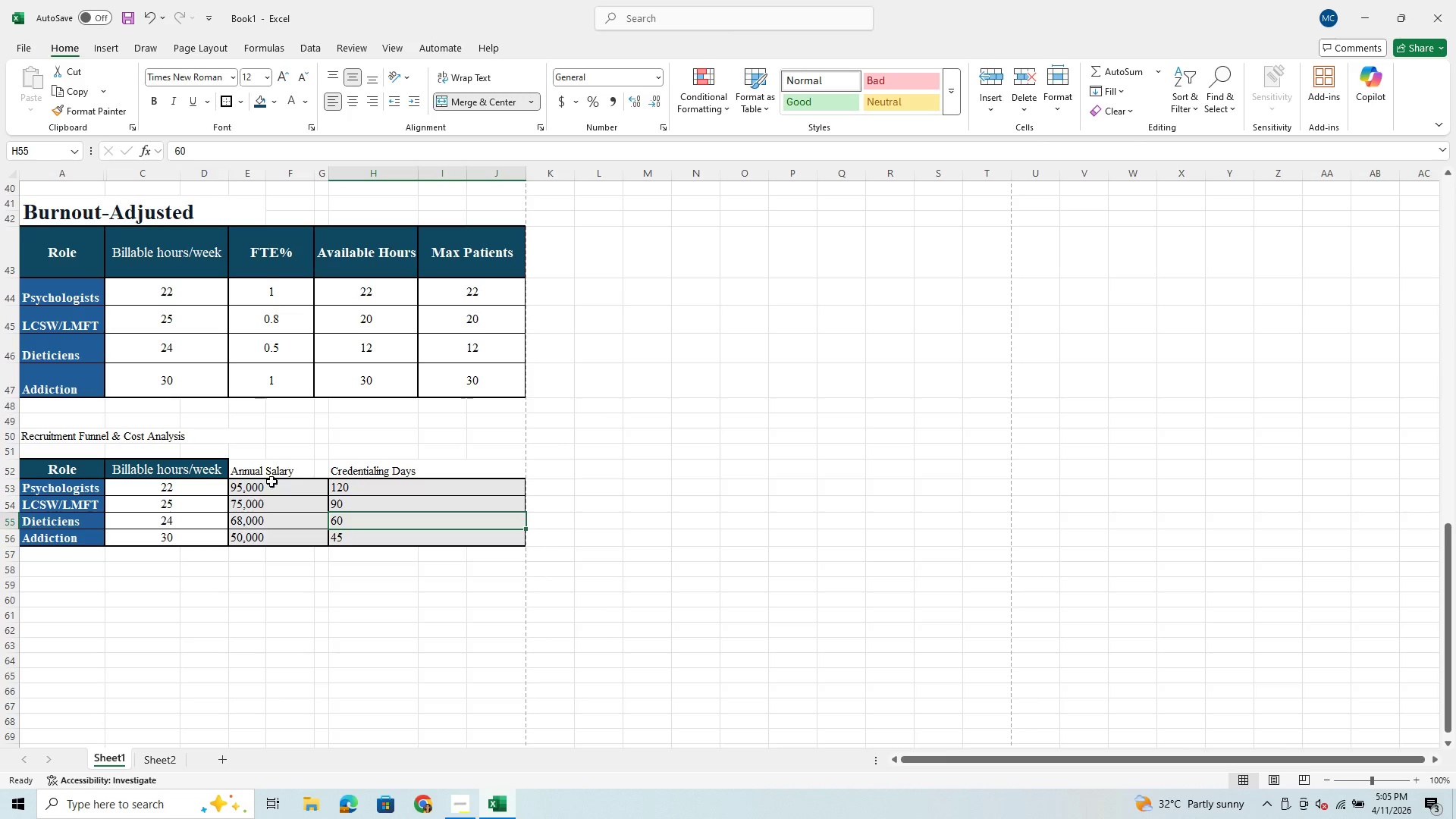 
left_click_drag(start_coordinate=[273, 474], to_coordinate=[421, 535])
 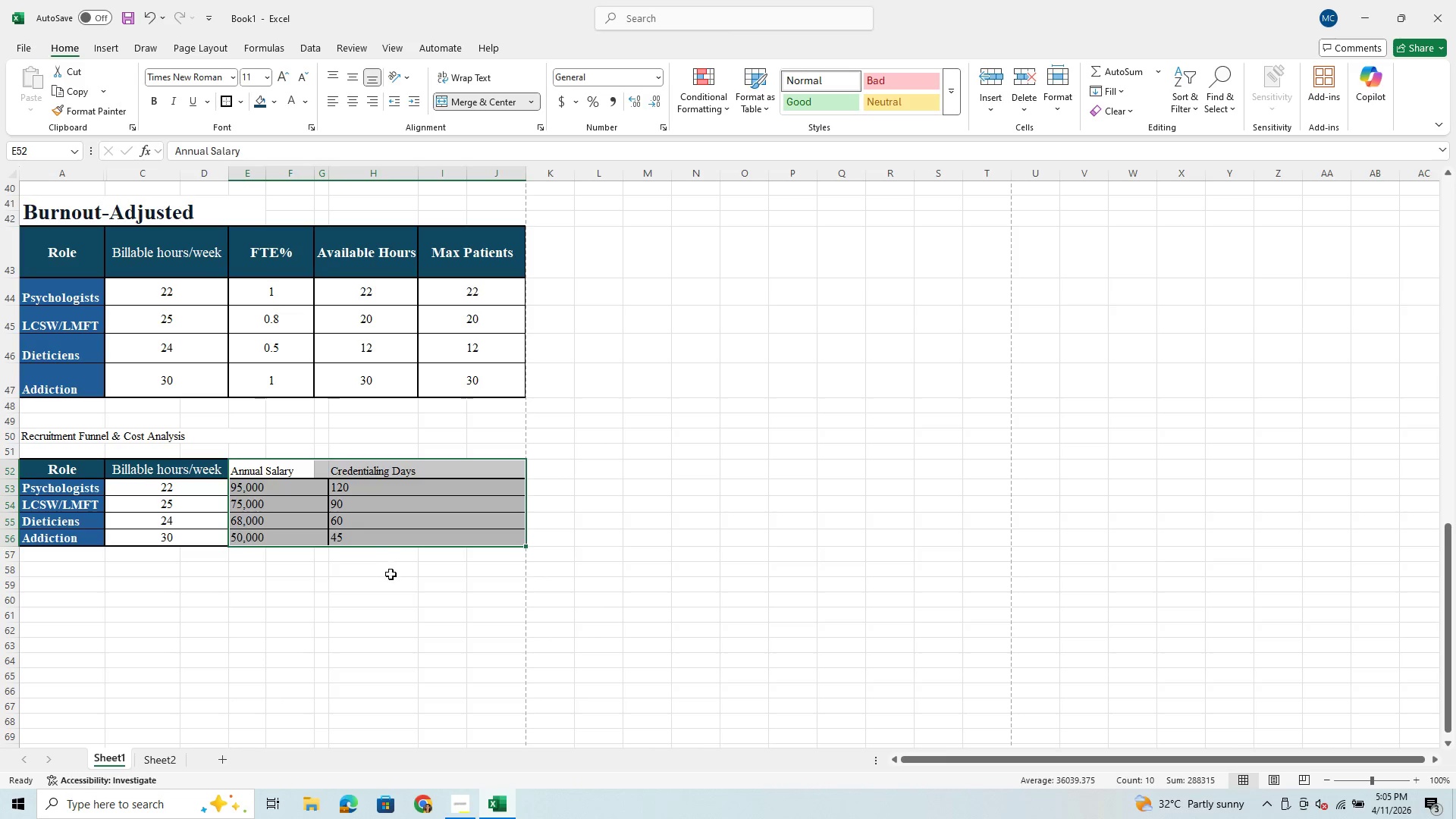 
left_click([391, 576])
 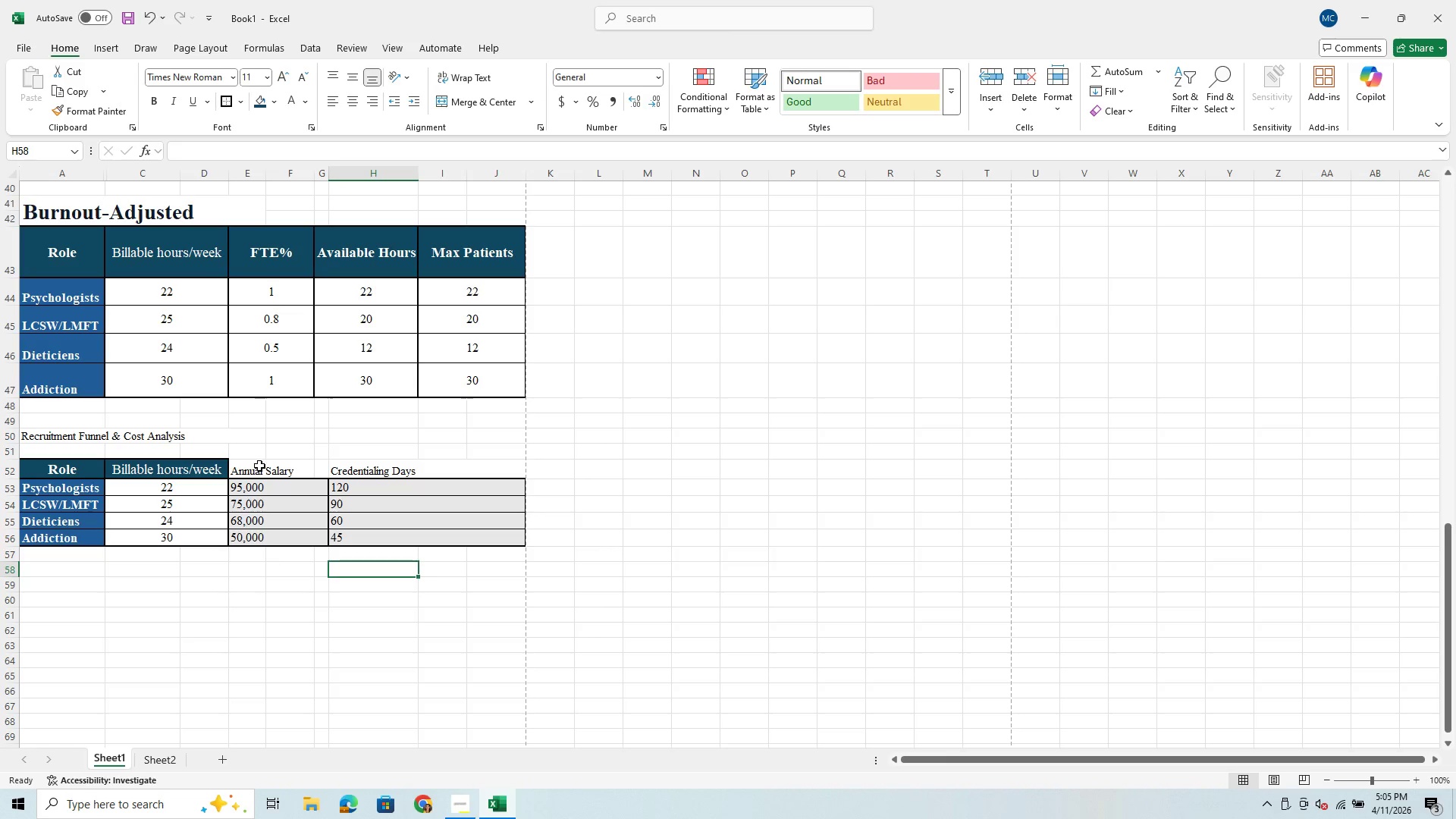 
left_click_drag(start_coordinate=[253, 467], to_coordinate=[443, 469])
 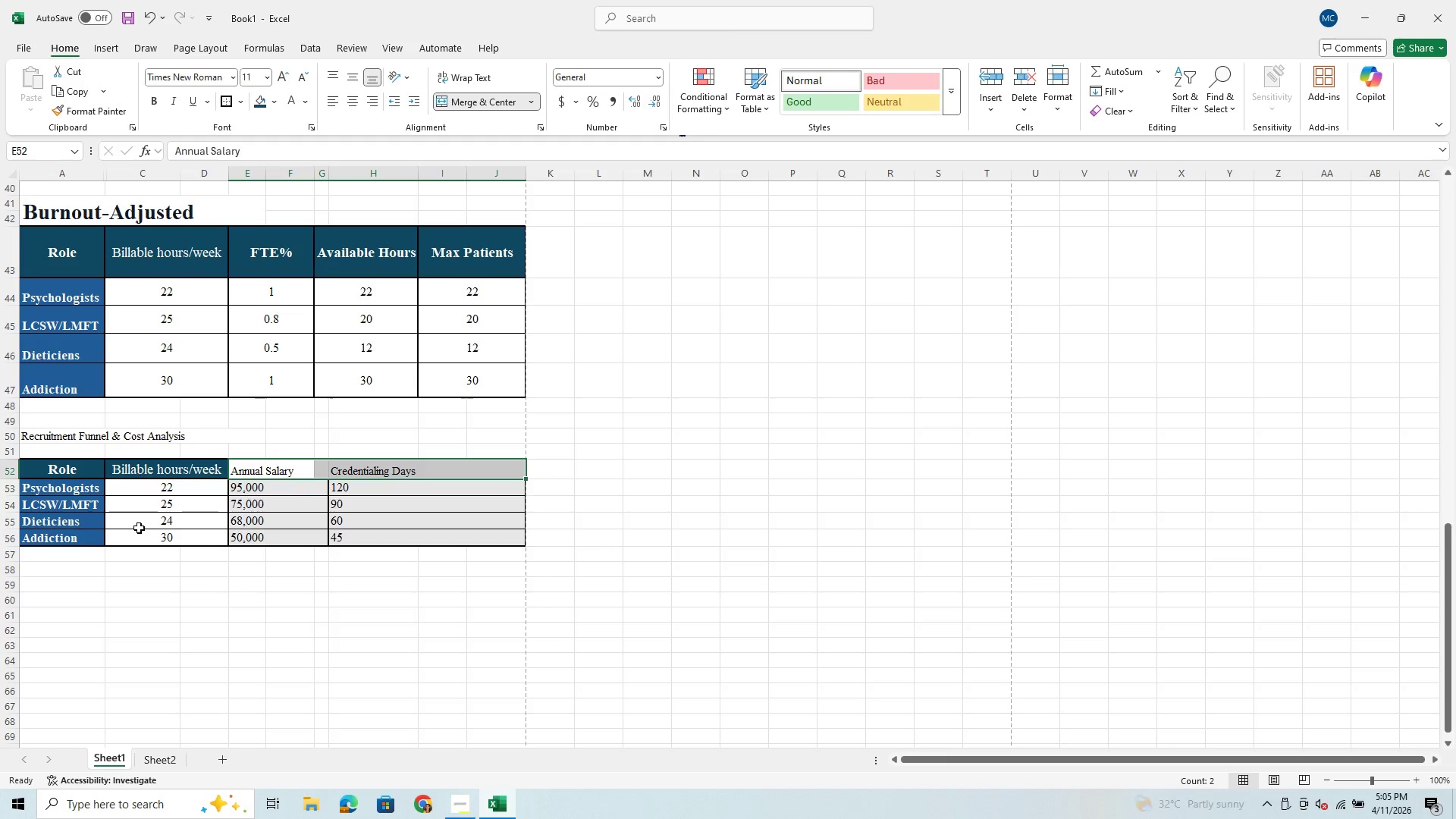 
left_click([139, 528])
 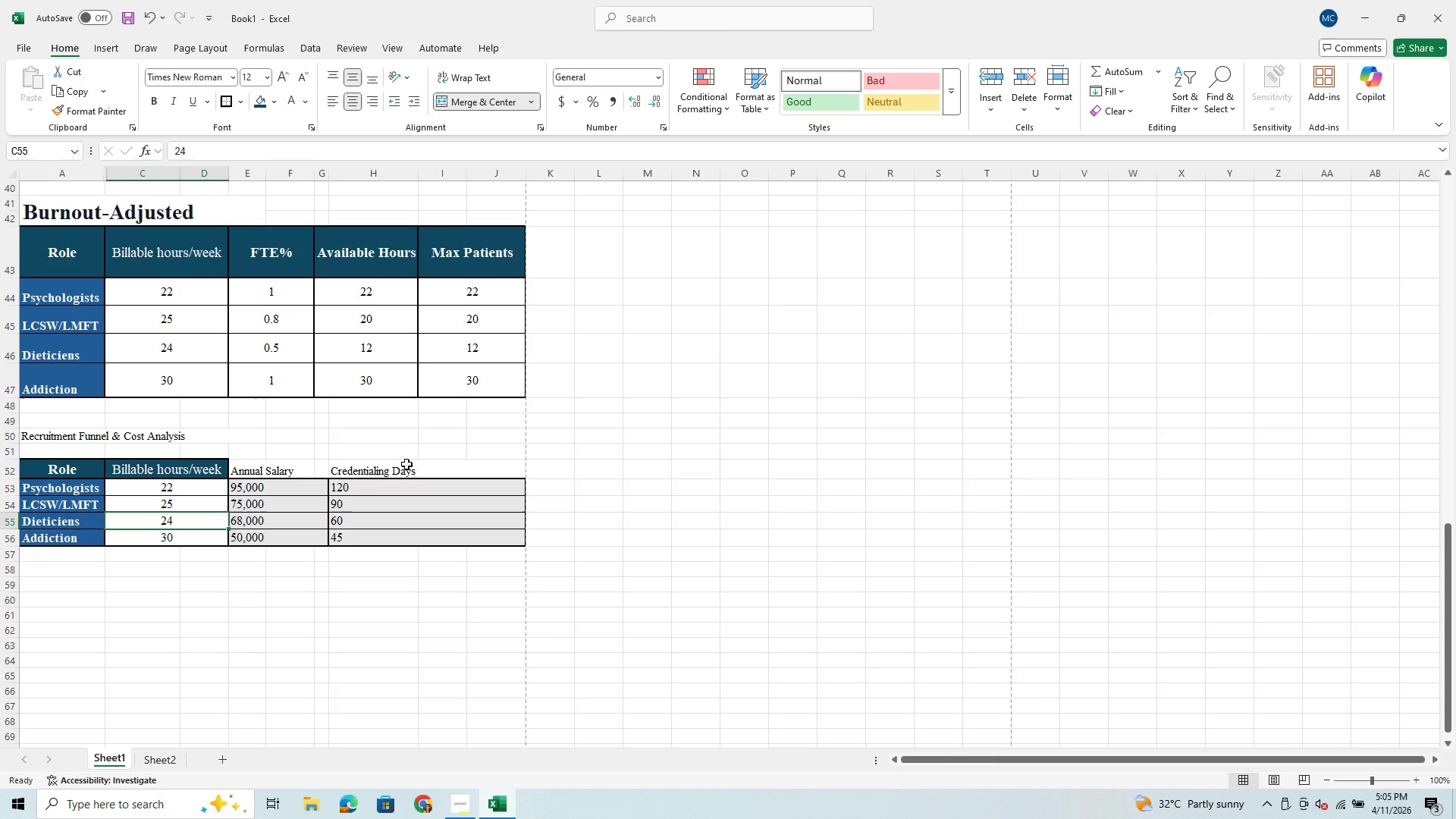 
left_click_drag(start_coordinate=[396, 466], to_coordinate=[411, 482])
 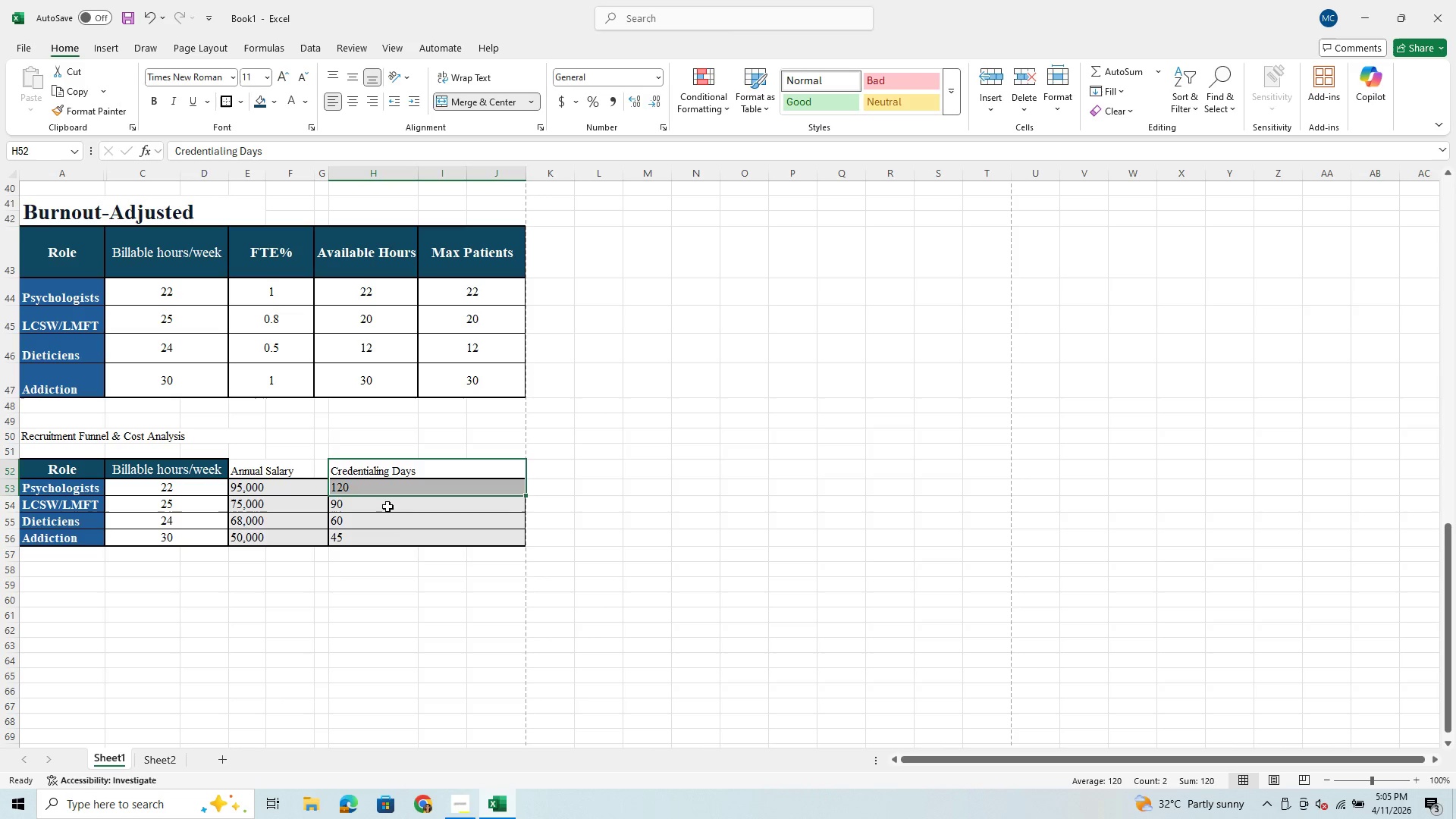 
left_click([405, 533])
 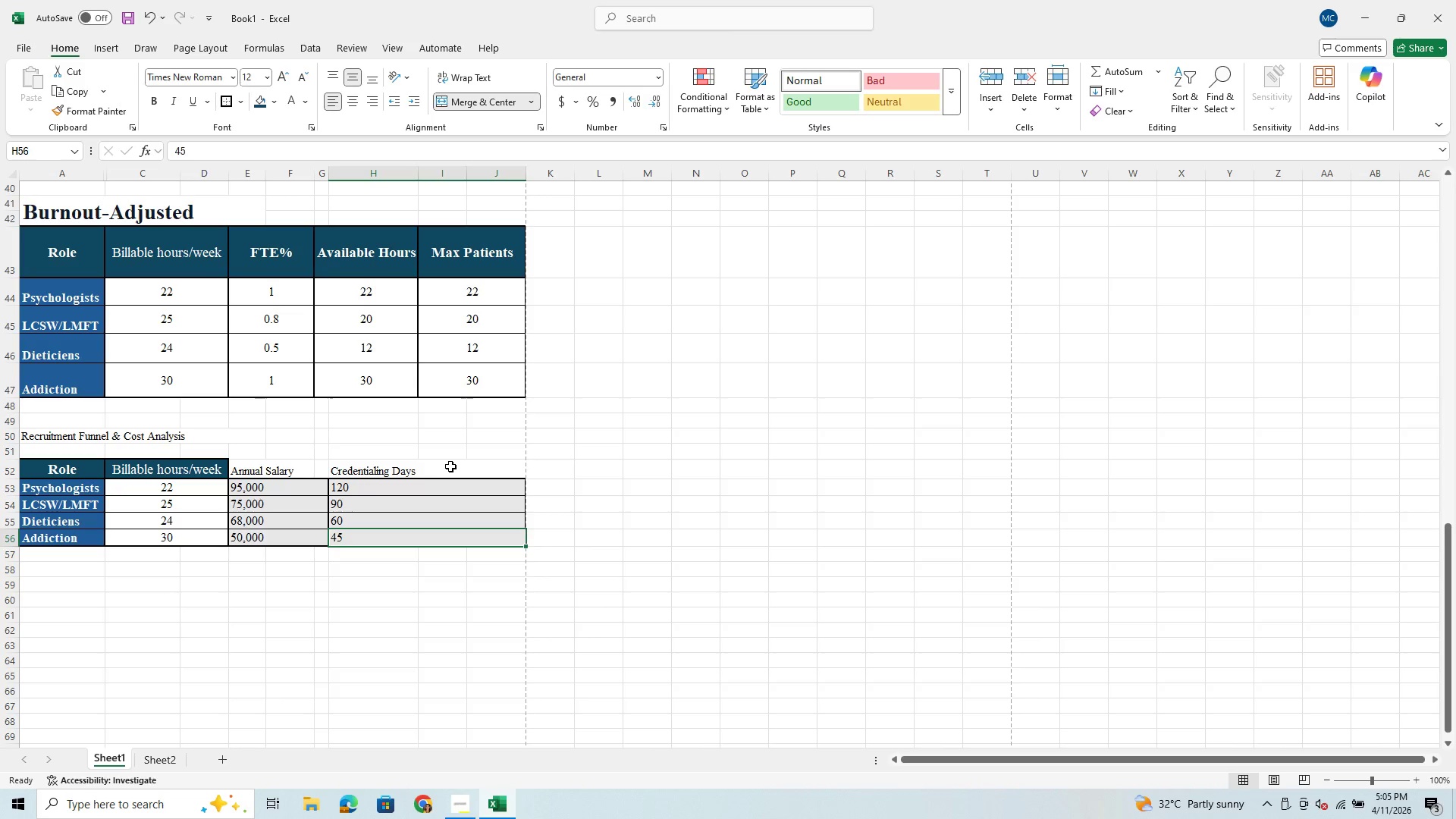 
left_click_drag(start_coordinate=[451, 465], to_coordinate=[482, 526])
 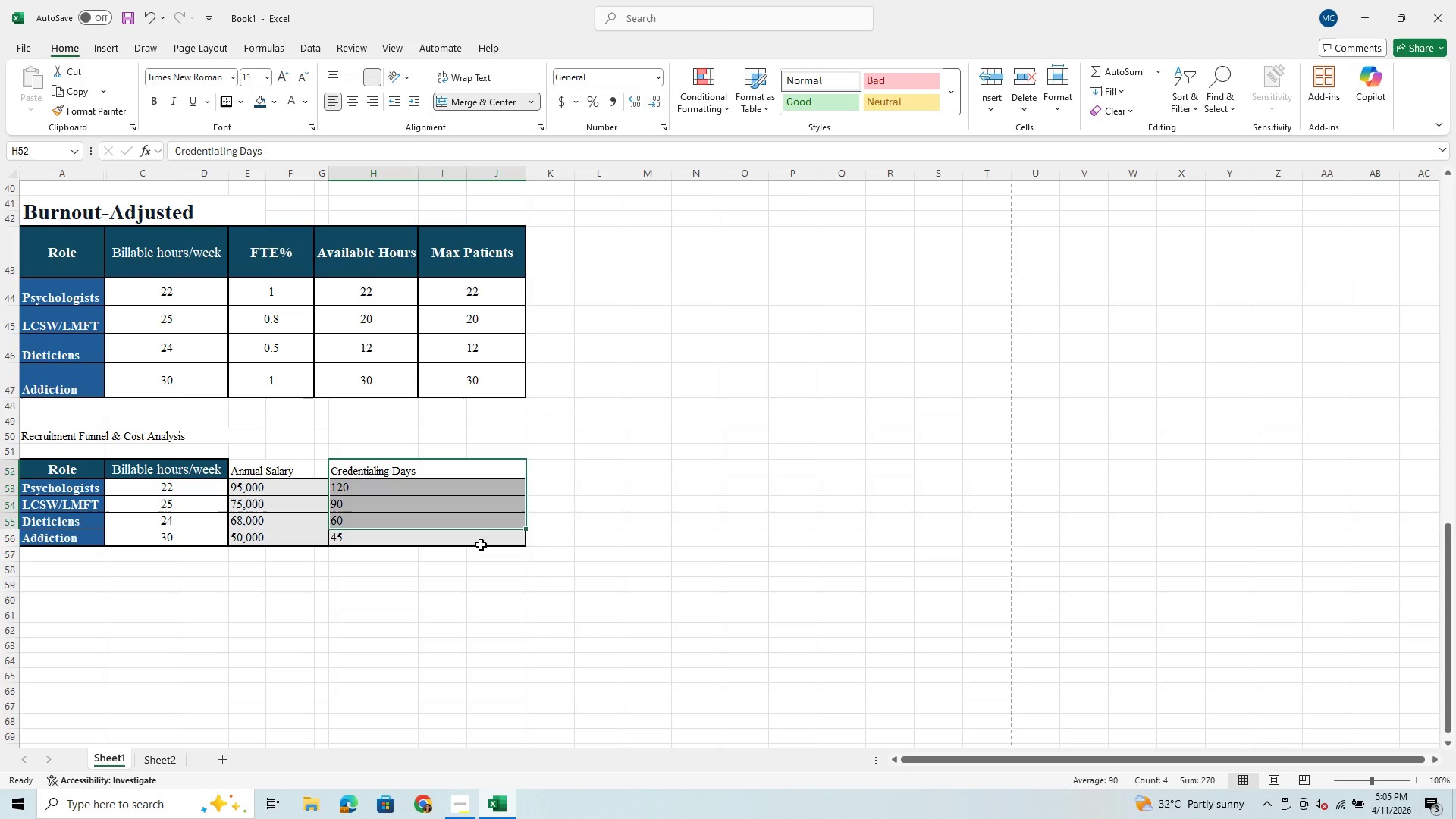 
left_click([481, 544])
 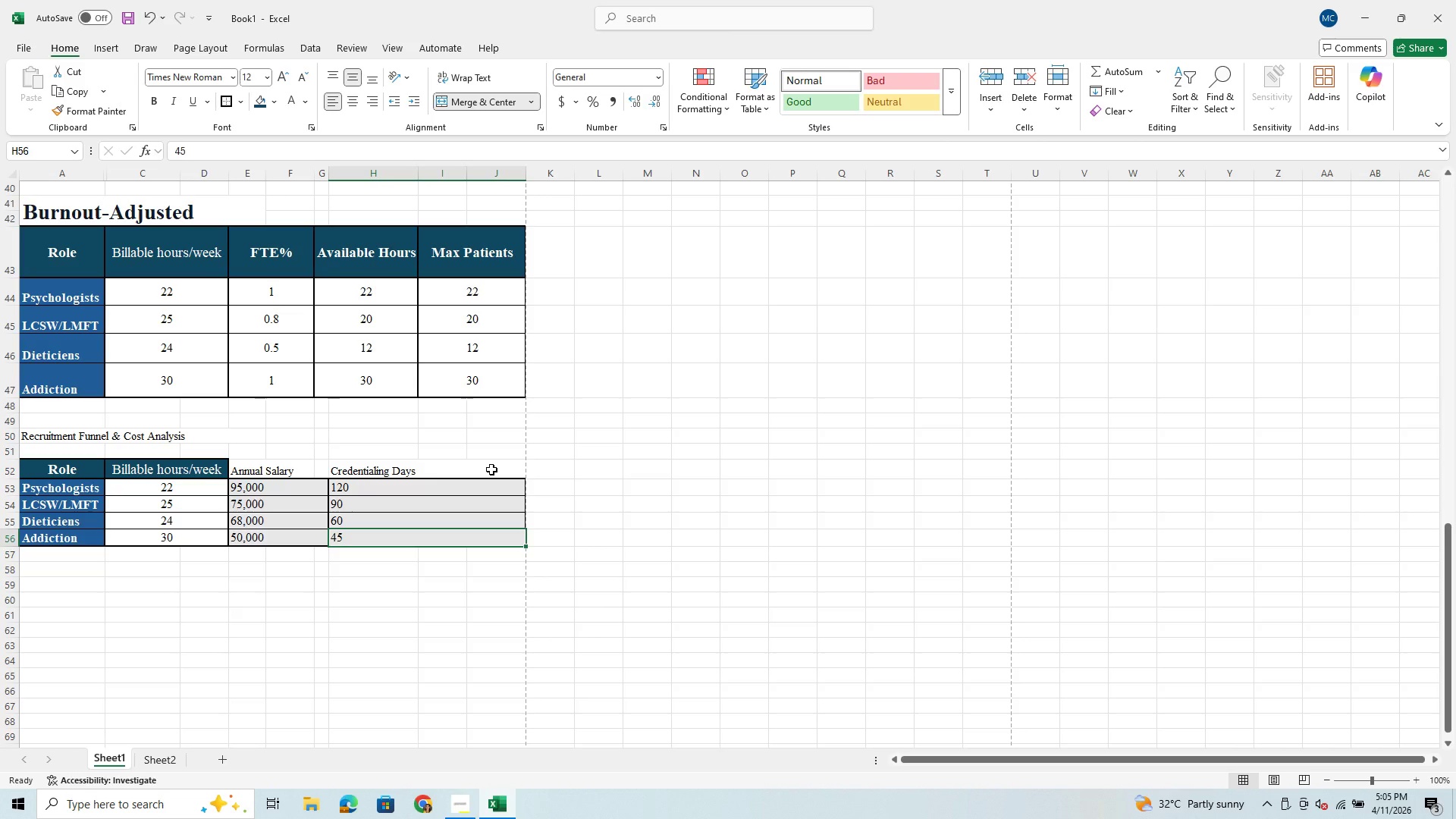 
left_click_drag(start_coordinate=[491, 468], to_coordinate=[489, 522])
 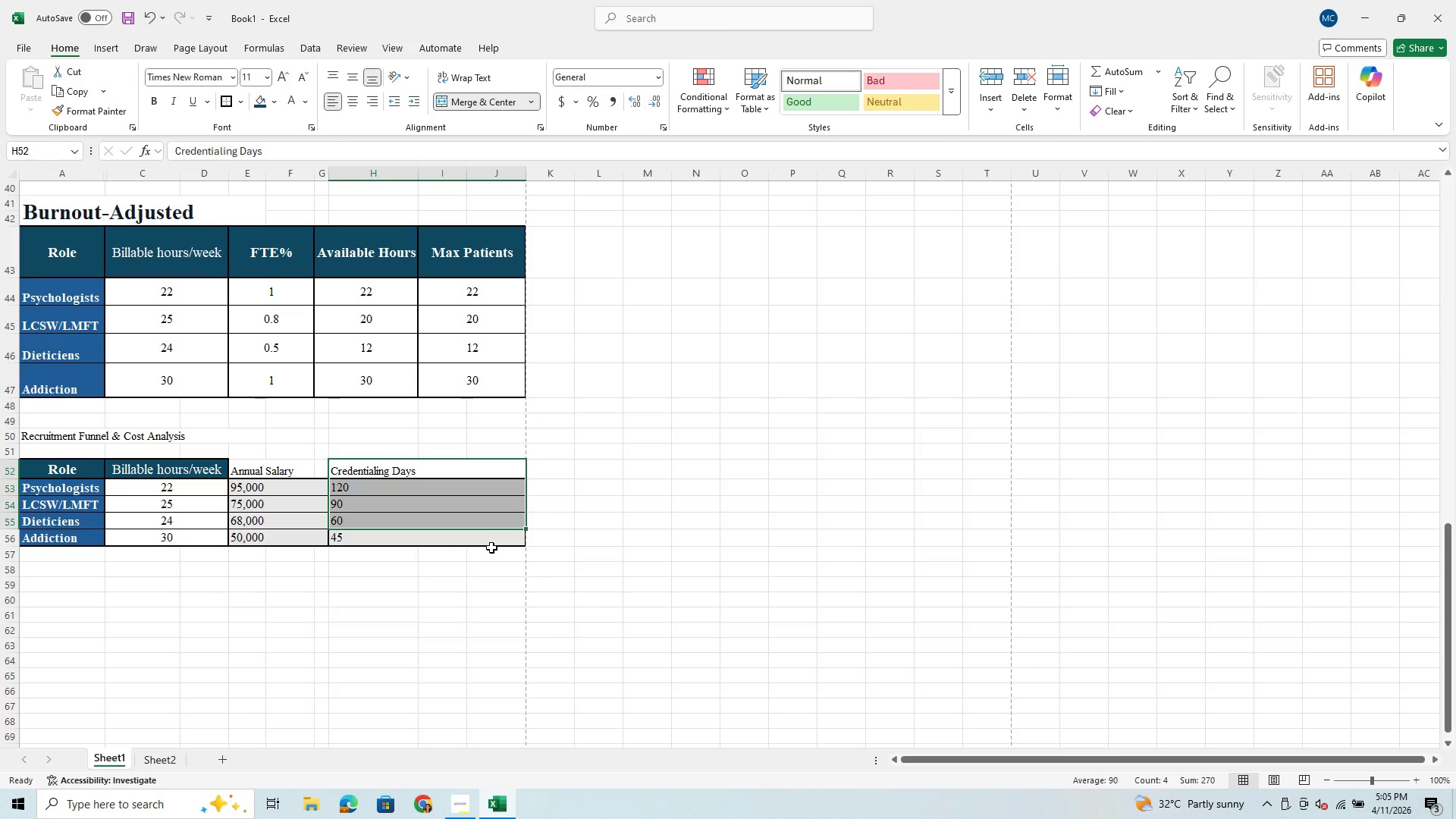 
left_click([491, 548])
 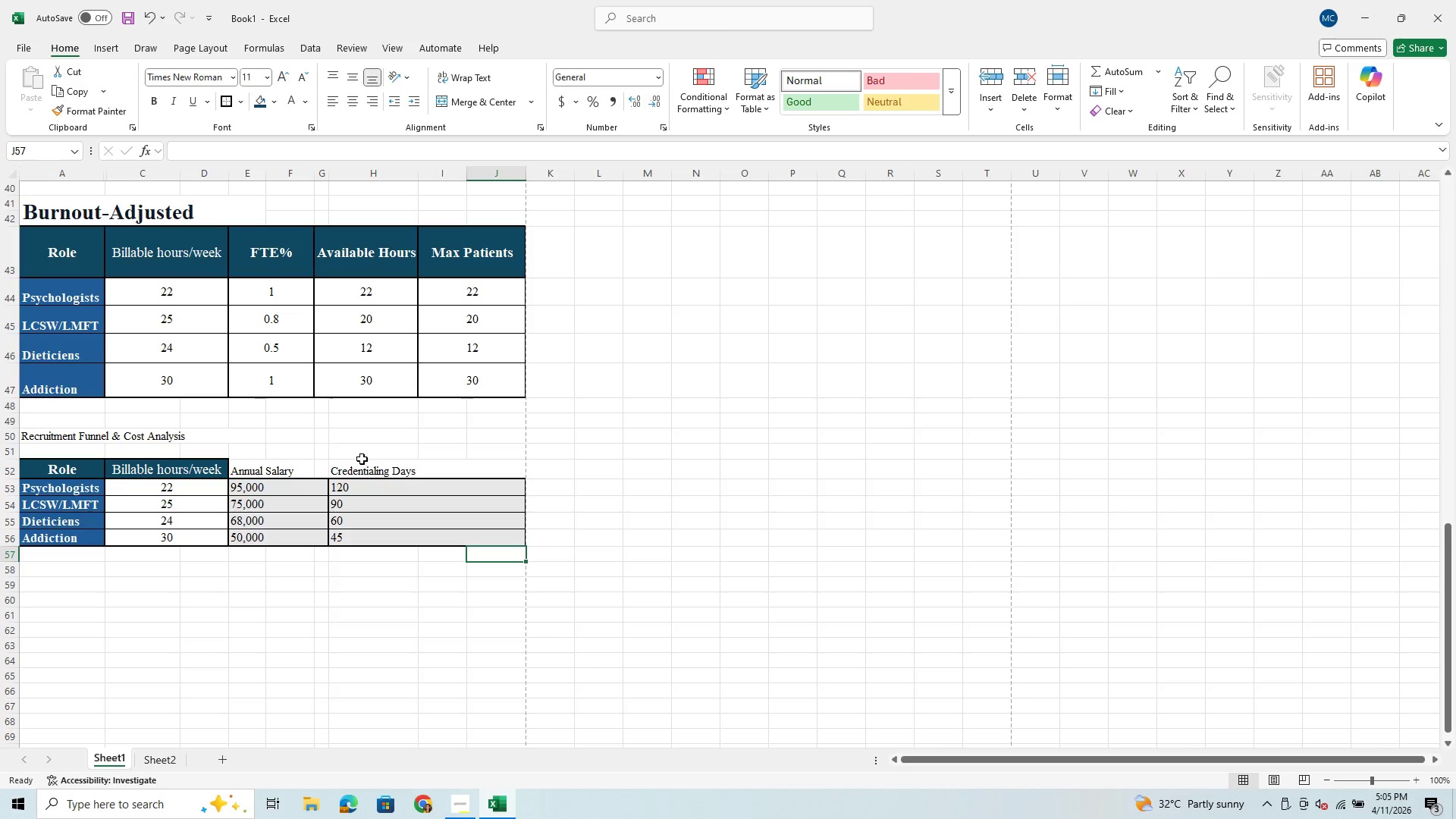 
left_click_drag(start_coordinate=[356, 466], to_coordinate=[457, 538])
 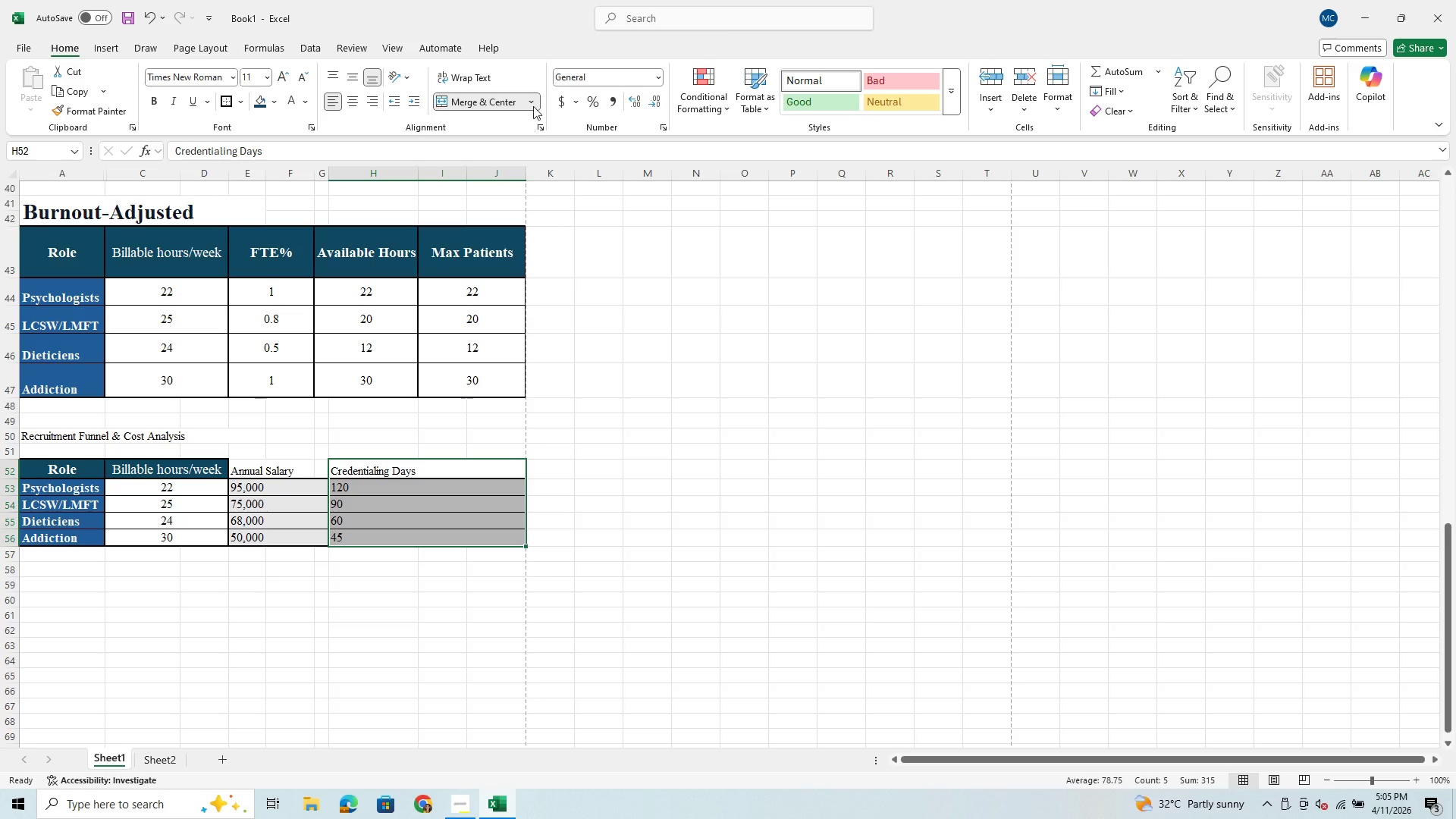 
left_click([536, 95])
 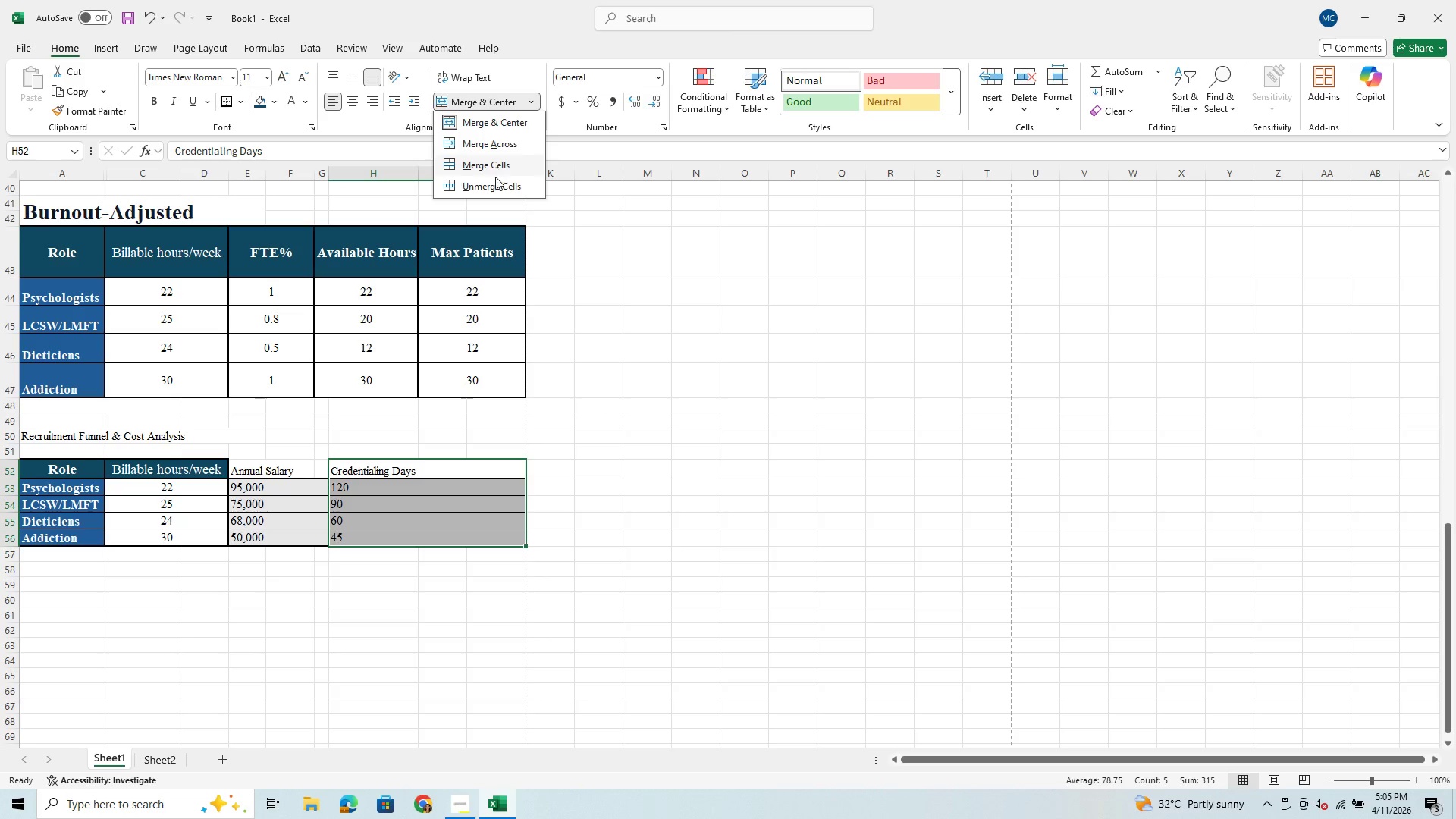 
left_click([494, 184])
 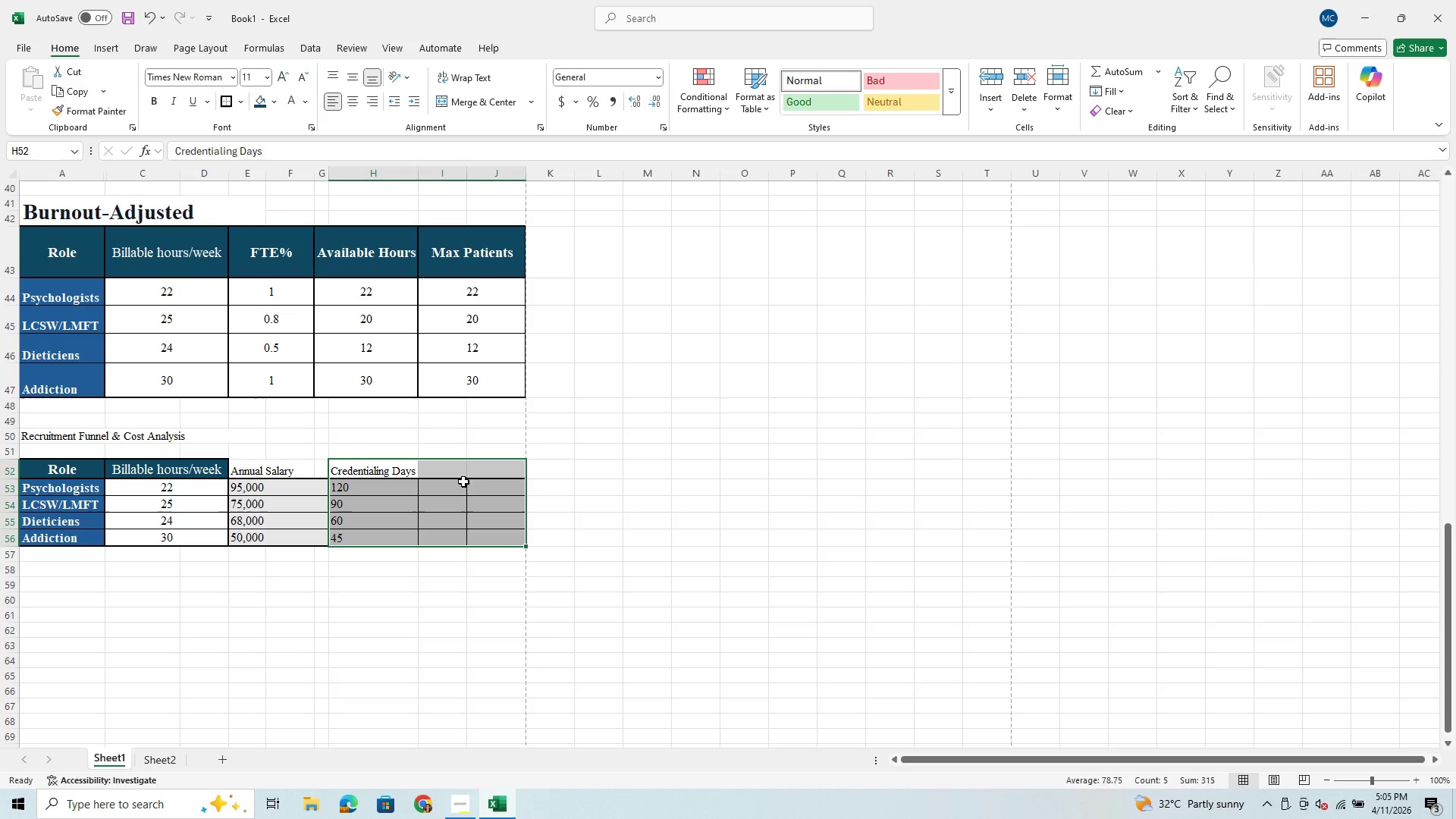 
left_click([455, 522])
 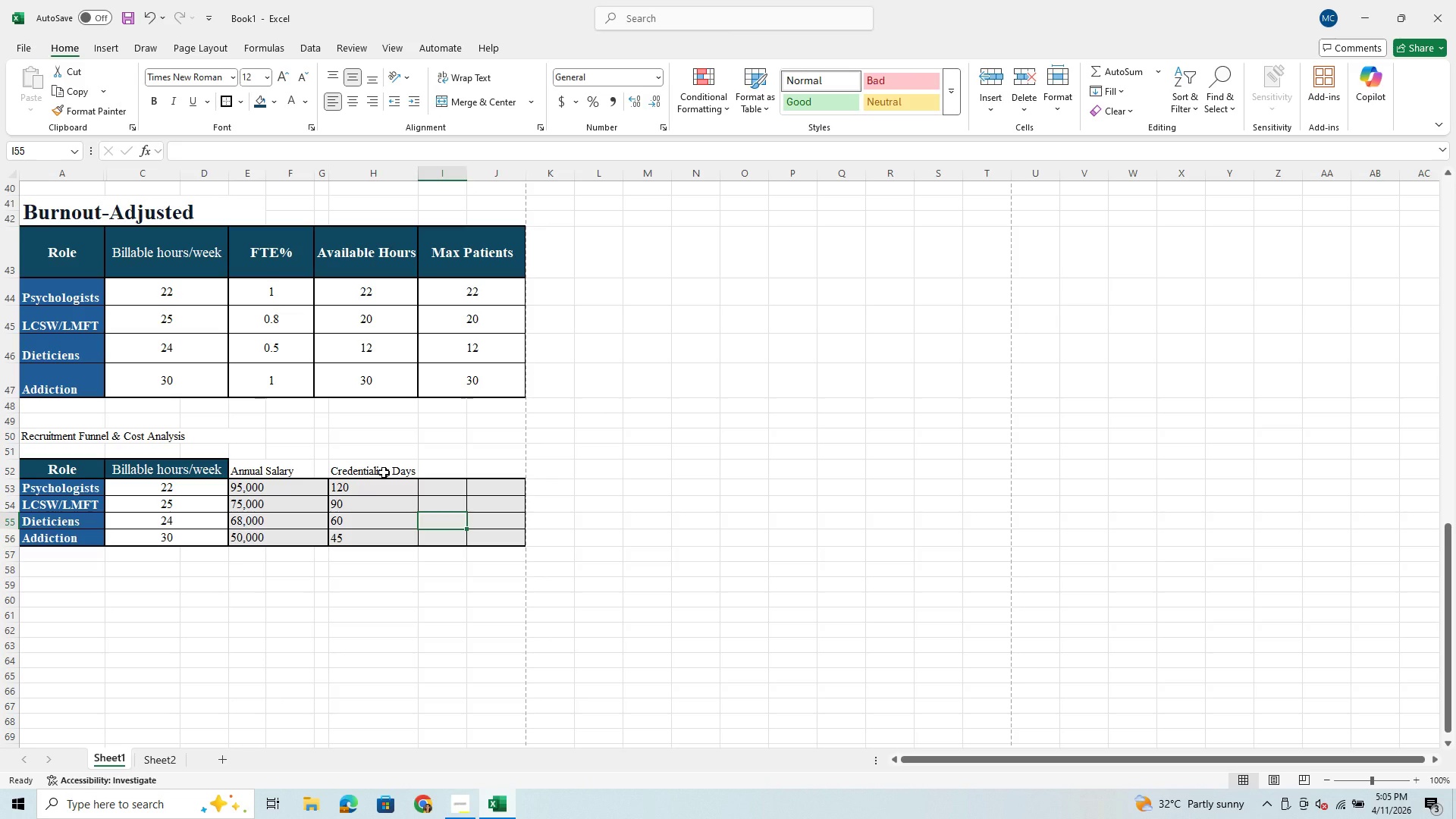 
left_click_drag(start_coordinate=[384, 472], to_coordinate=[436, 535])
 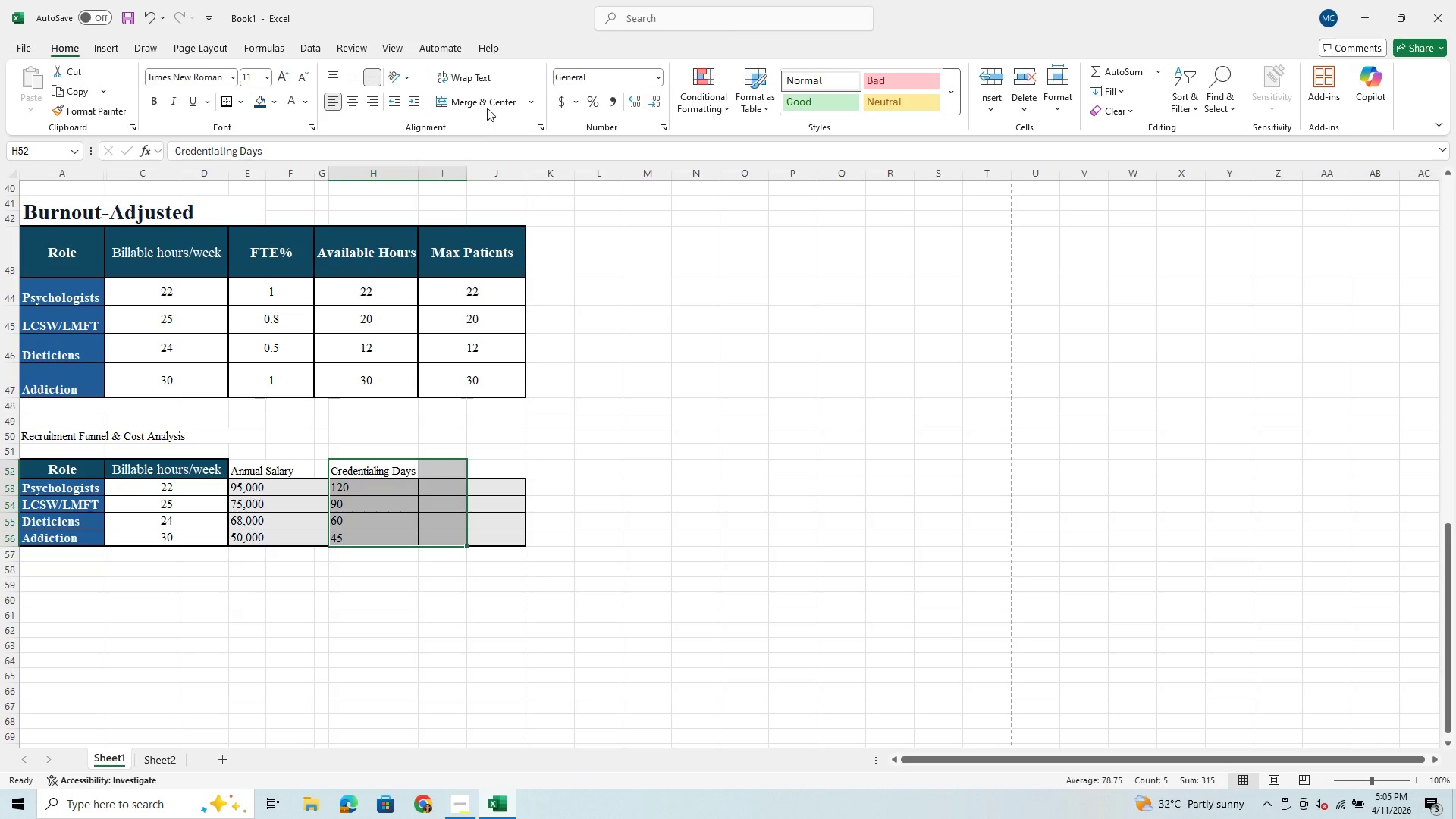 
left_click([487, 107])
 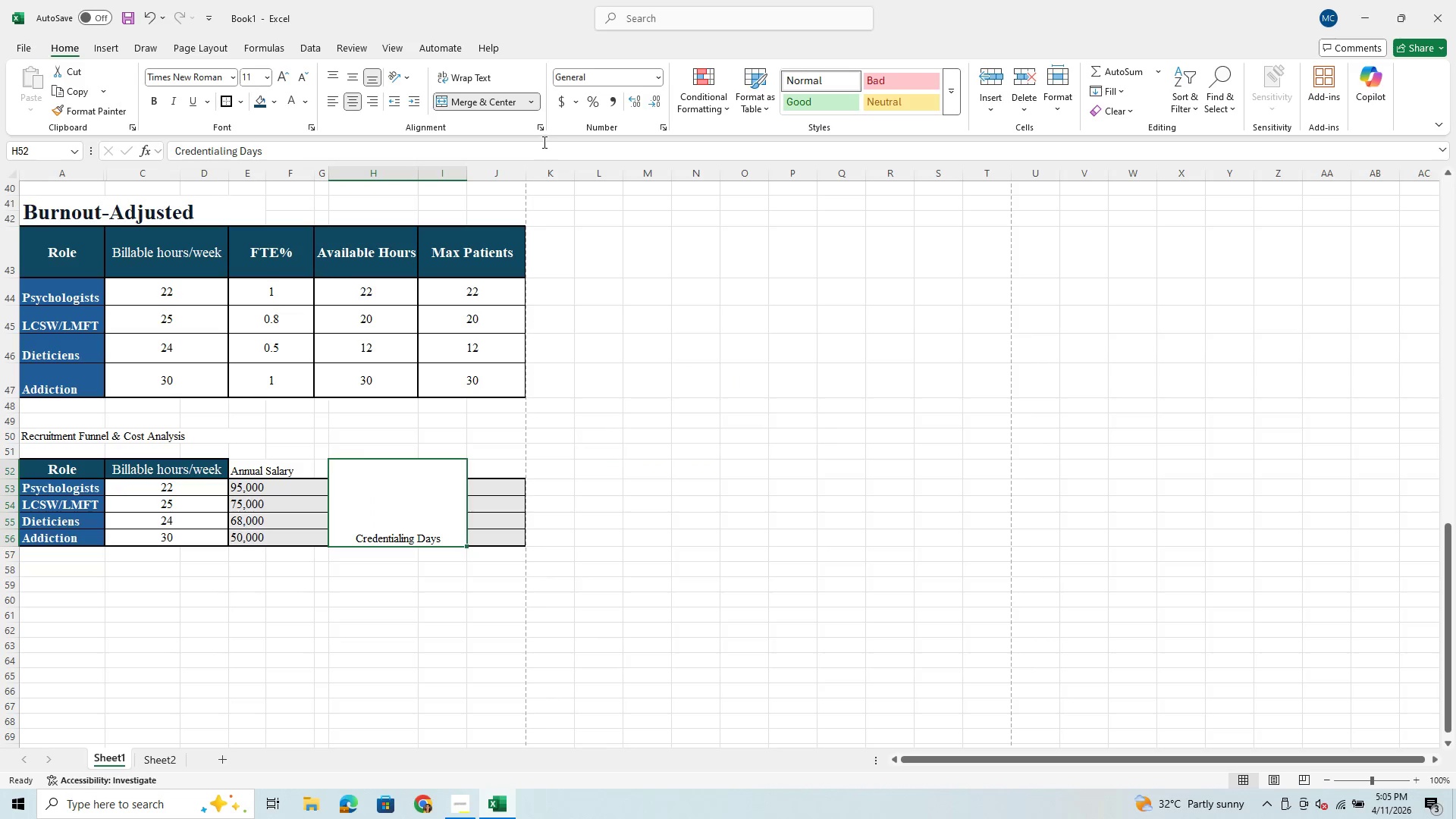 
left_click([149, 8])
 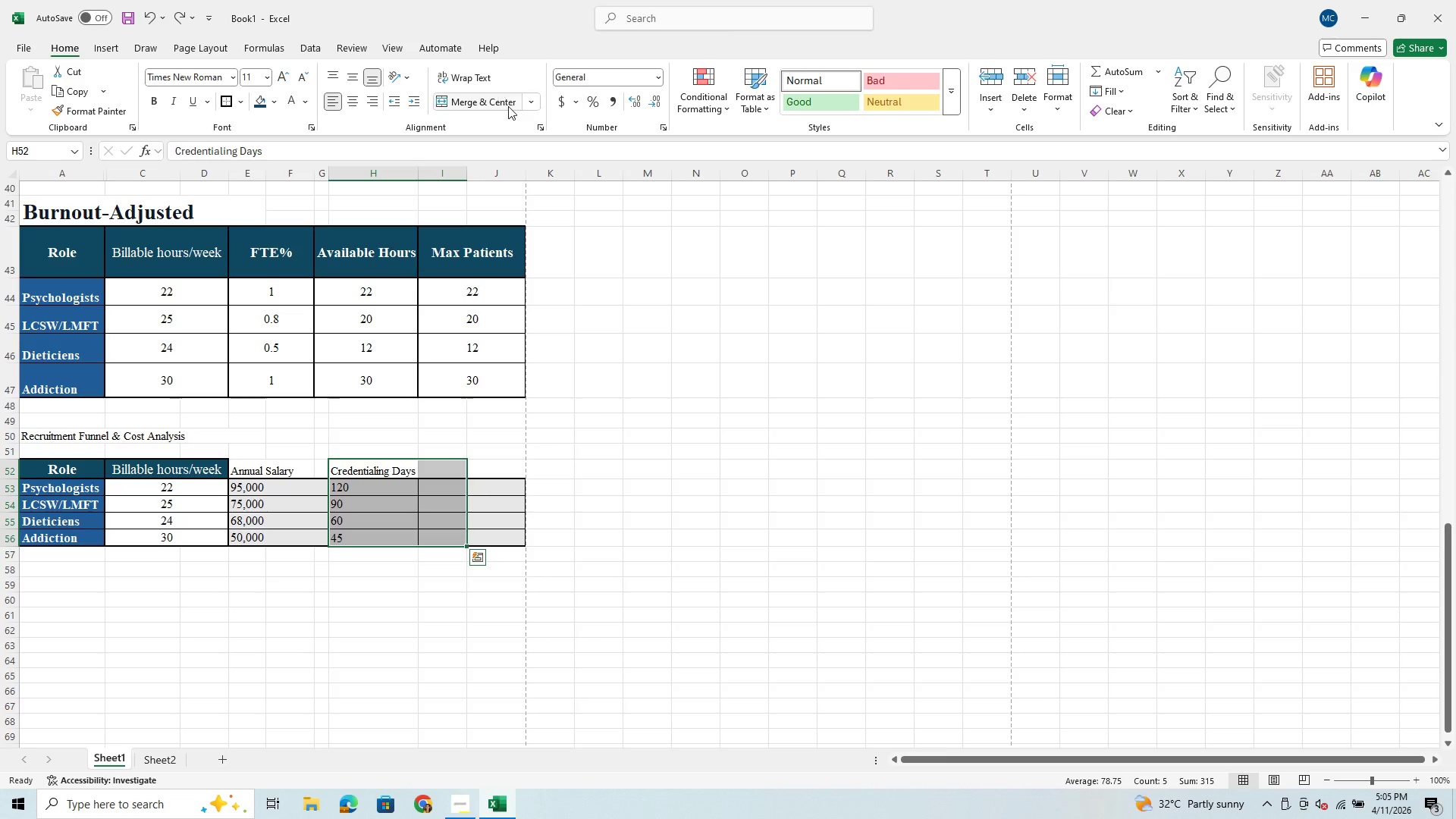 
left_click([526, 99])
 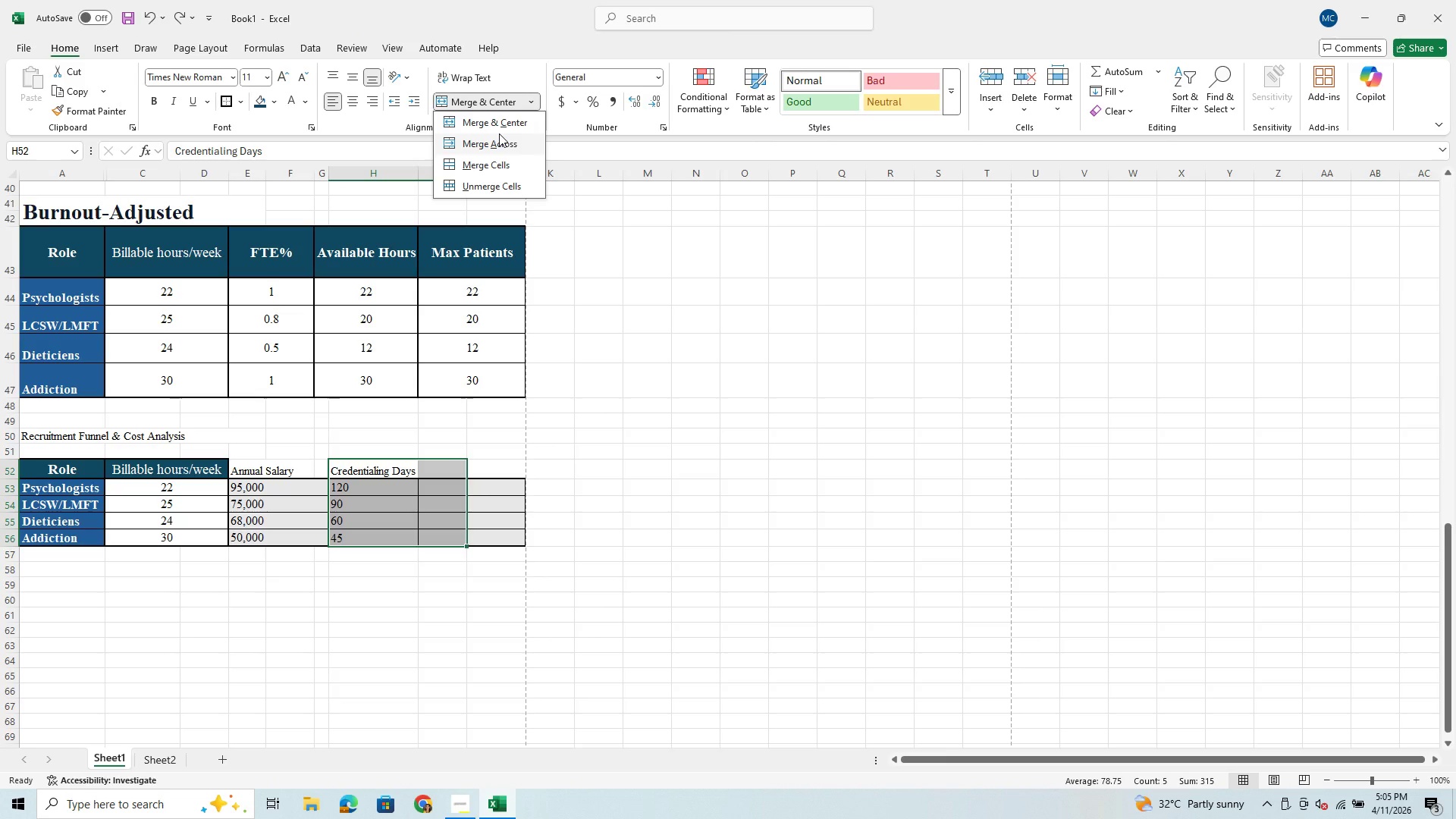 
left_click([498, 142])
 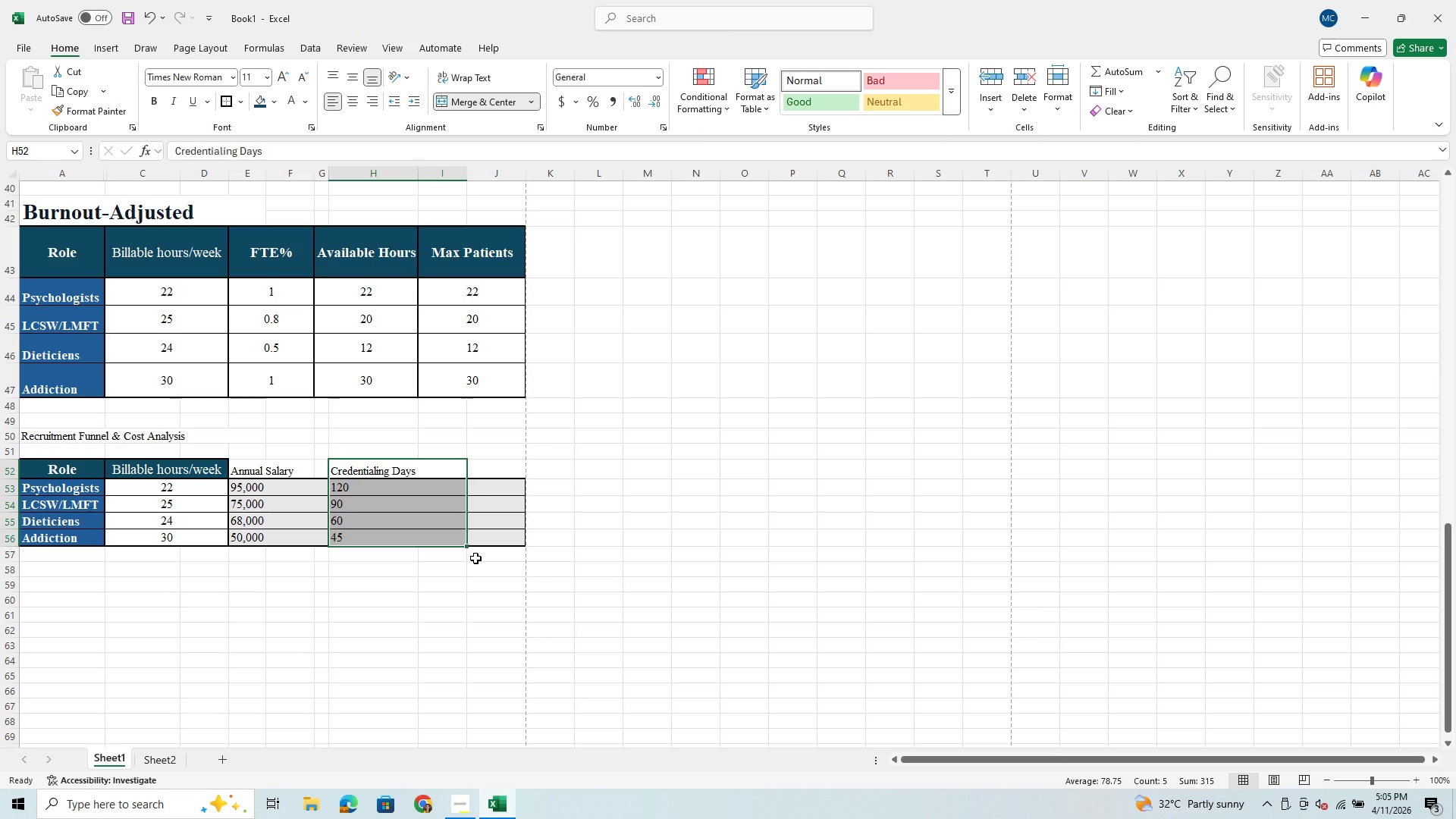 
left_click([475, 558])
 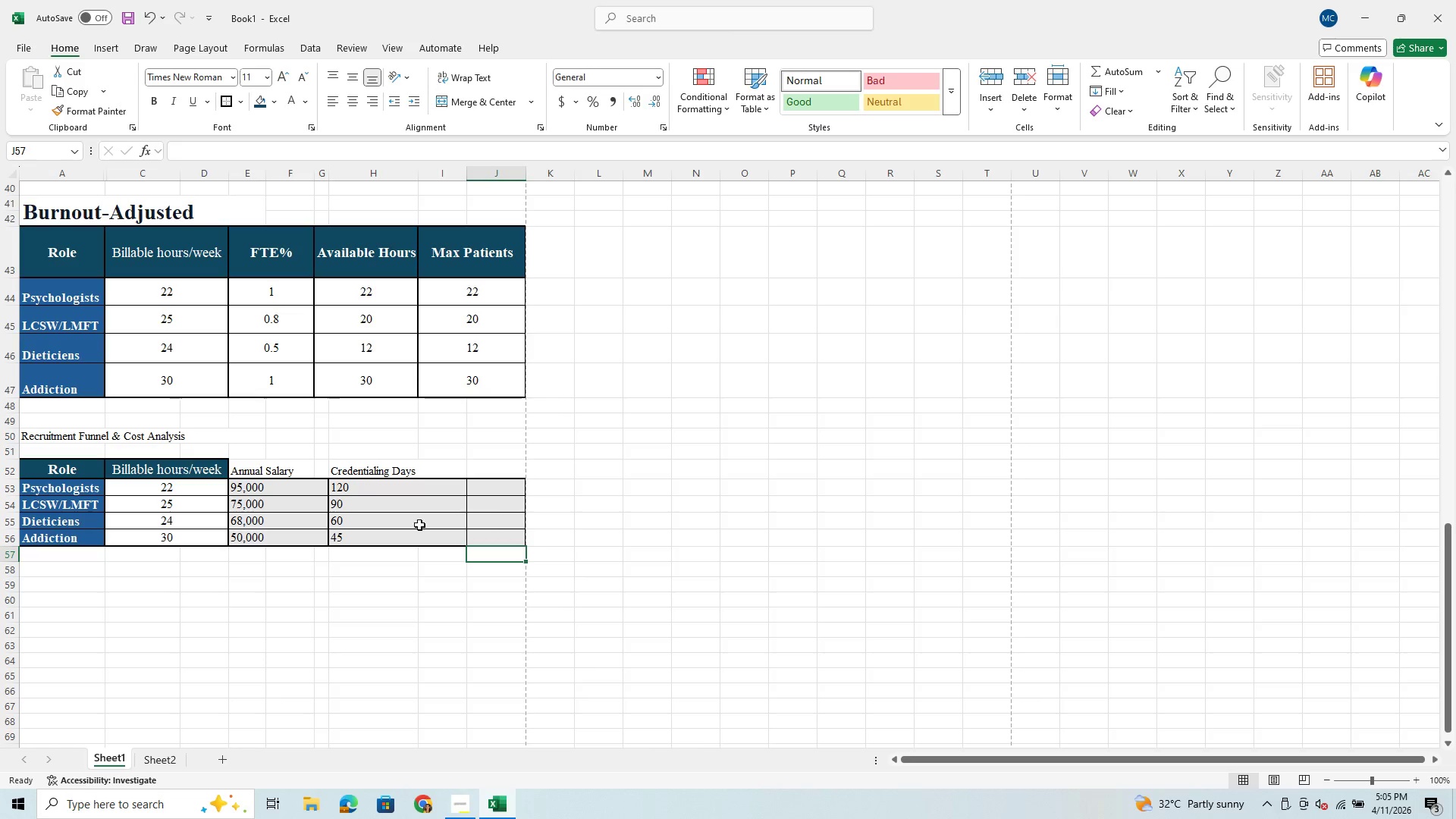 
left_click([499, 539])
 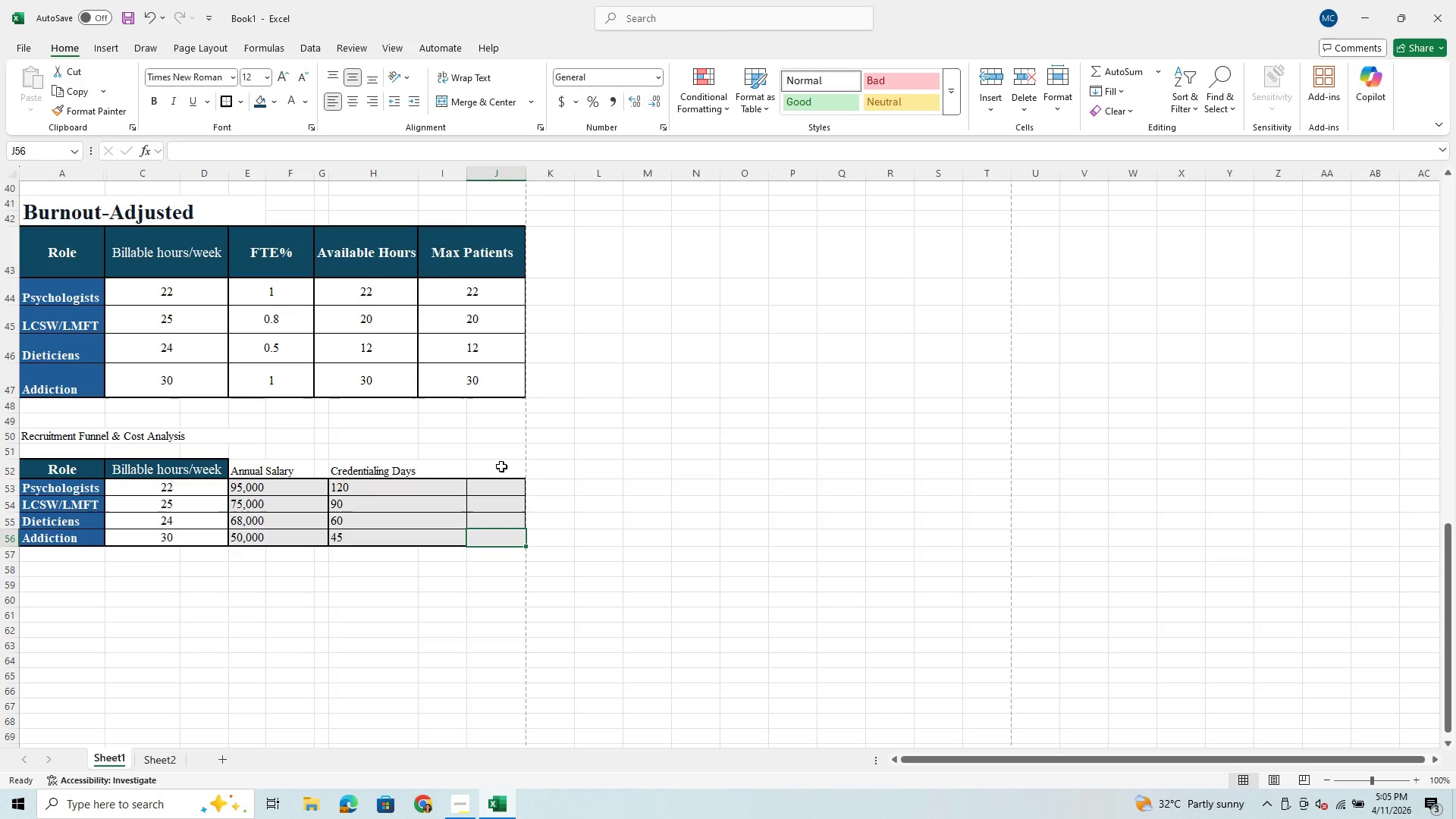 
left_click_drag(start_coordinate=[502, 464], to_coordinate=[514, 541])
 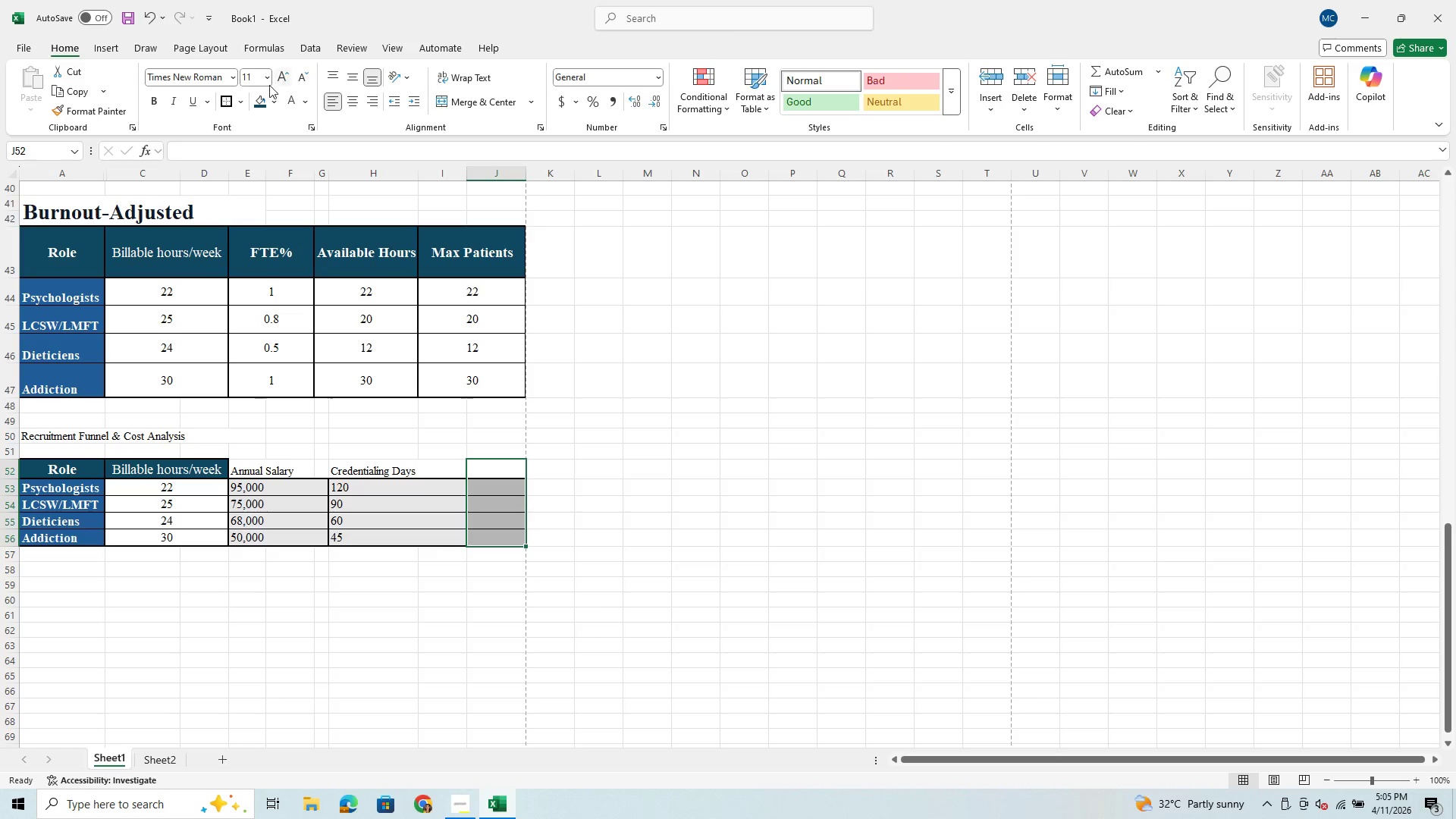 
mouse_move([240, 102])
 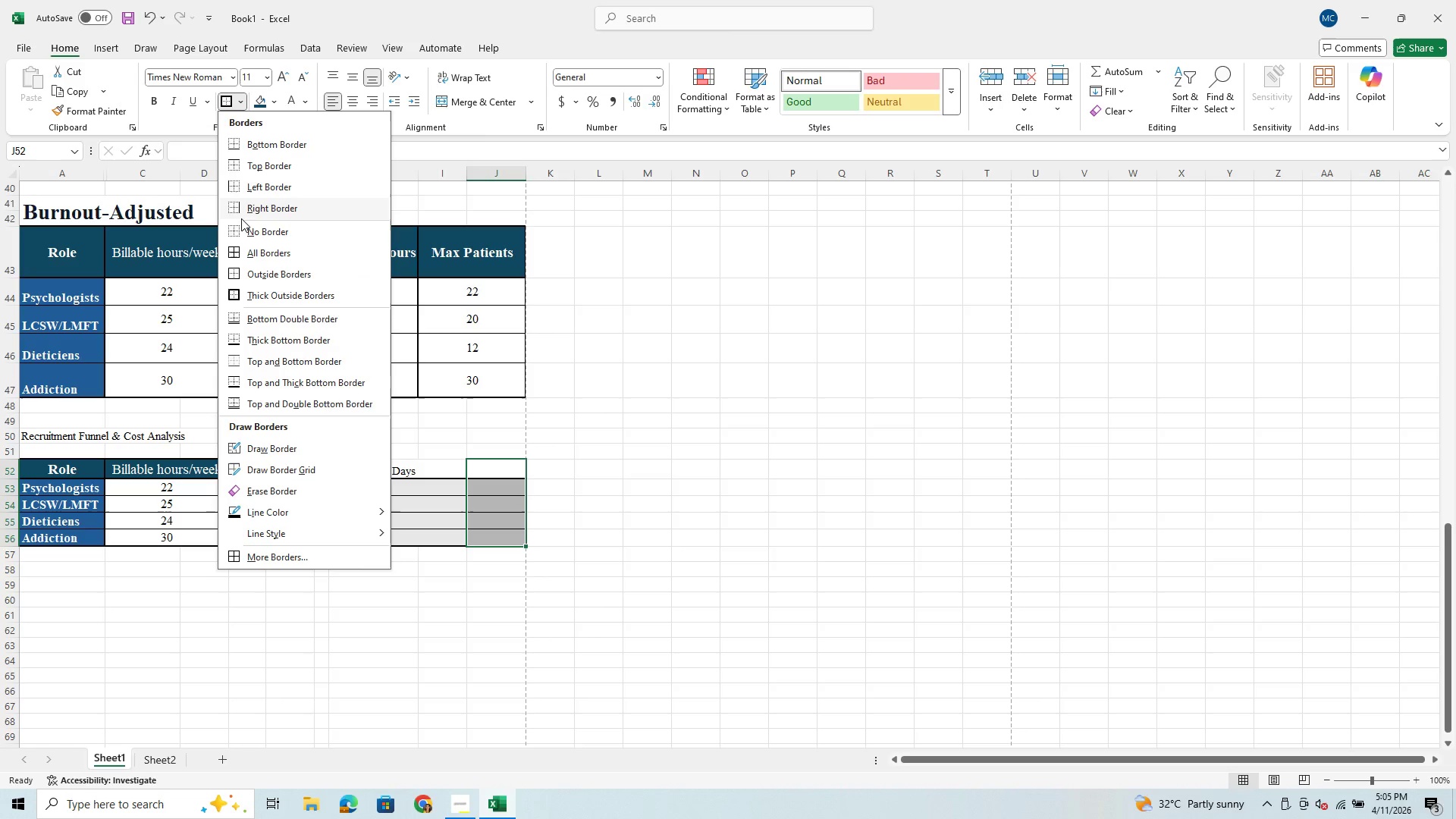 
left_click([241, 237])
 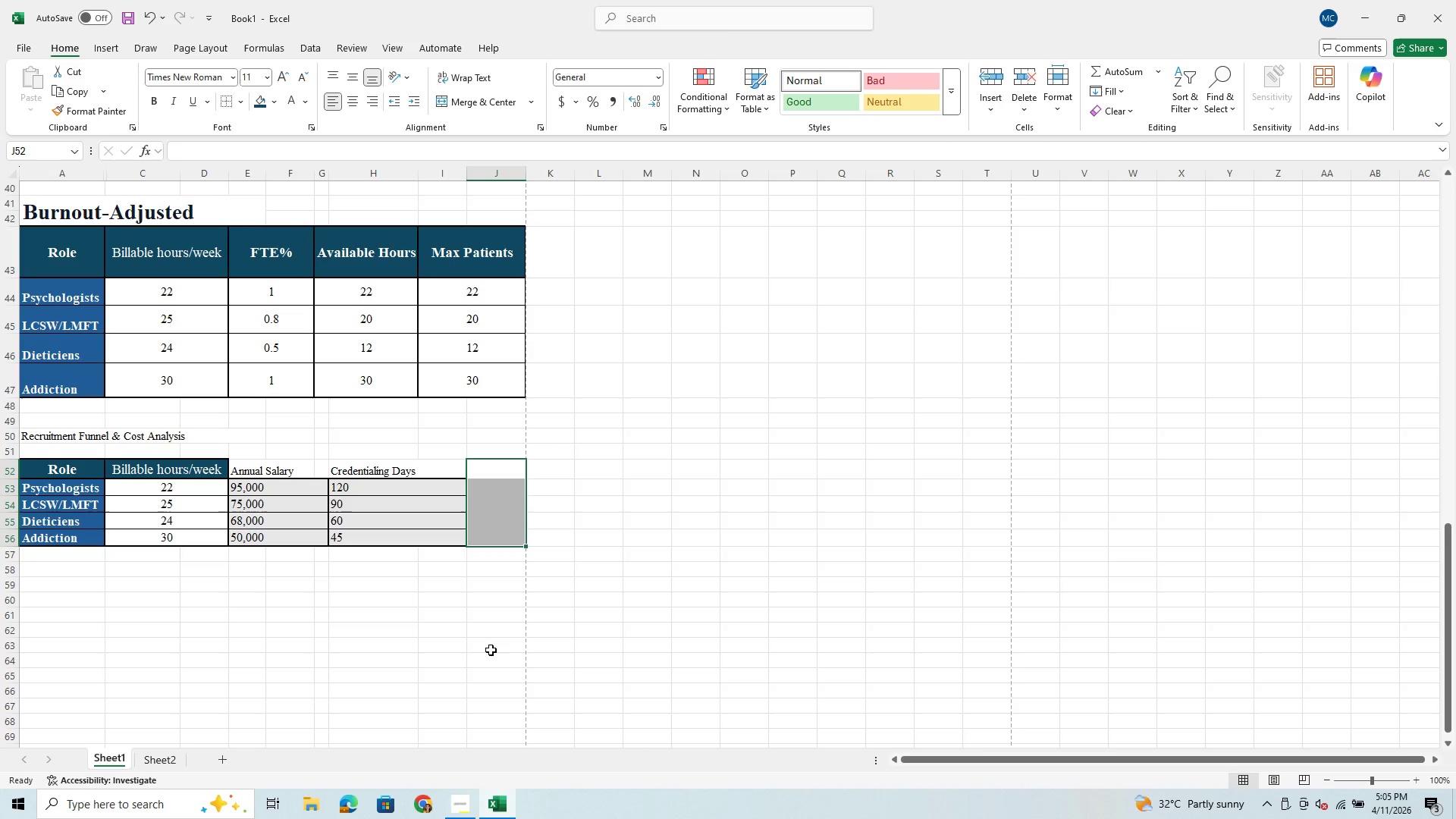 
left_click([522, 698])
 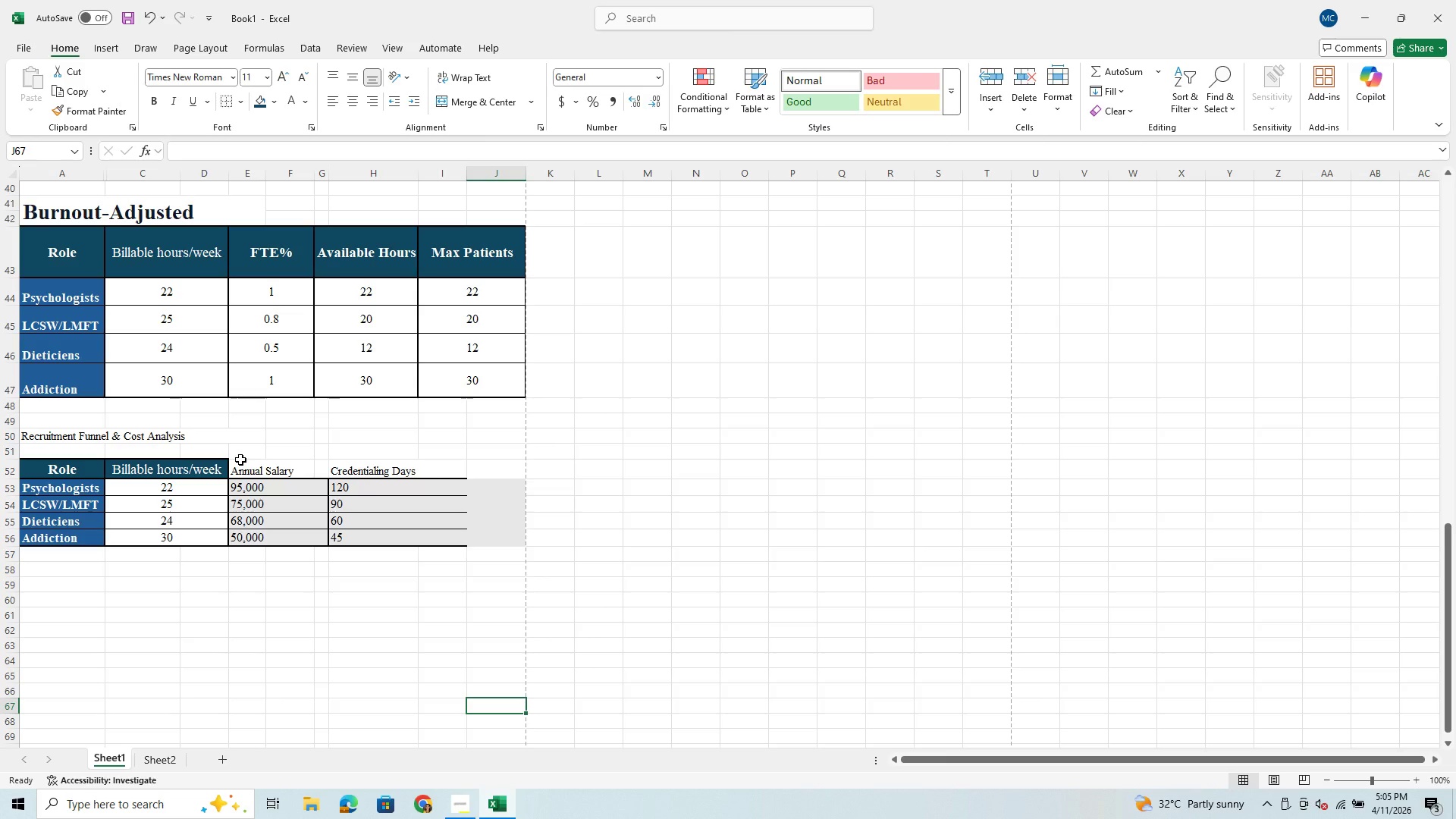 
left_click_drag(start_coordinate=[237, 465], to_coordinate=[449, 537])
 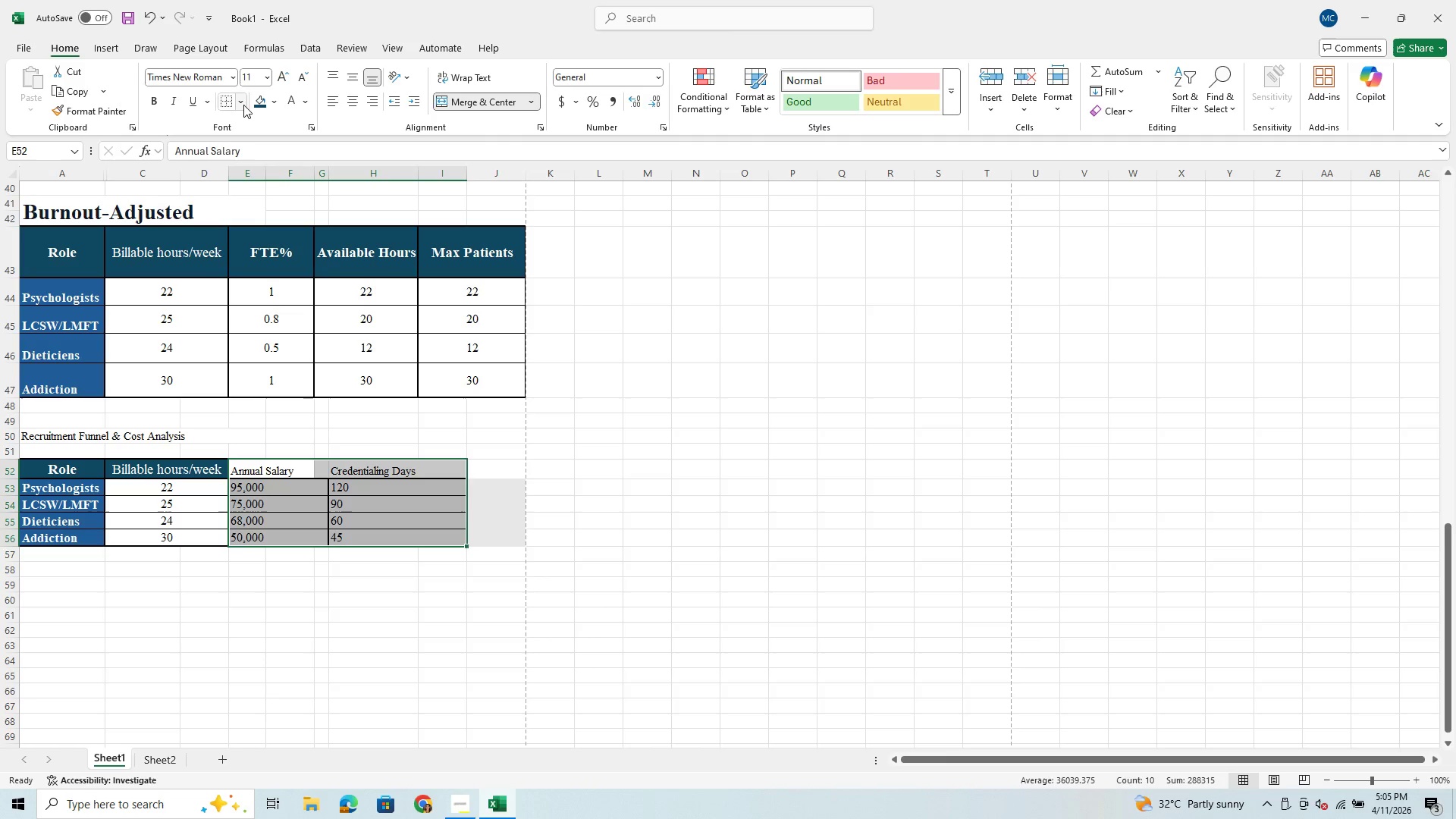 
left_click([241, 106])
 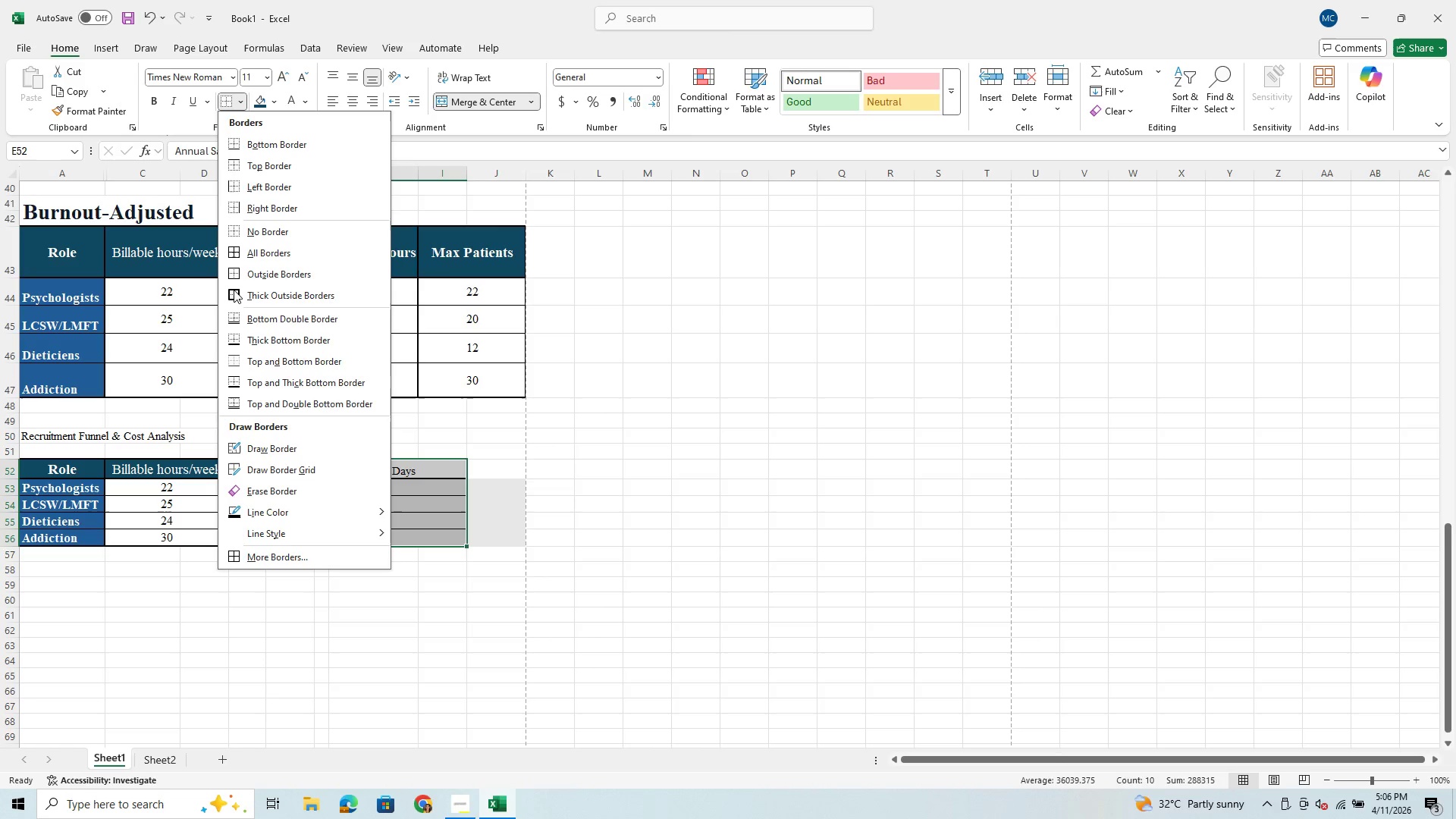 
left_click([234, 290])
 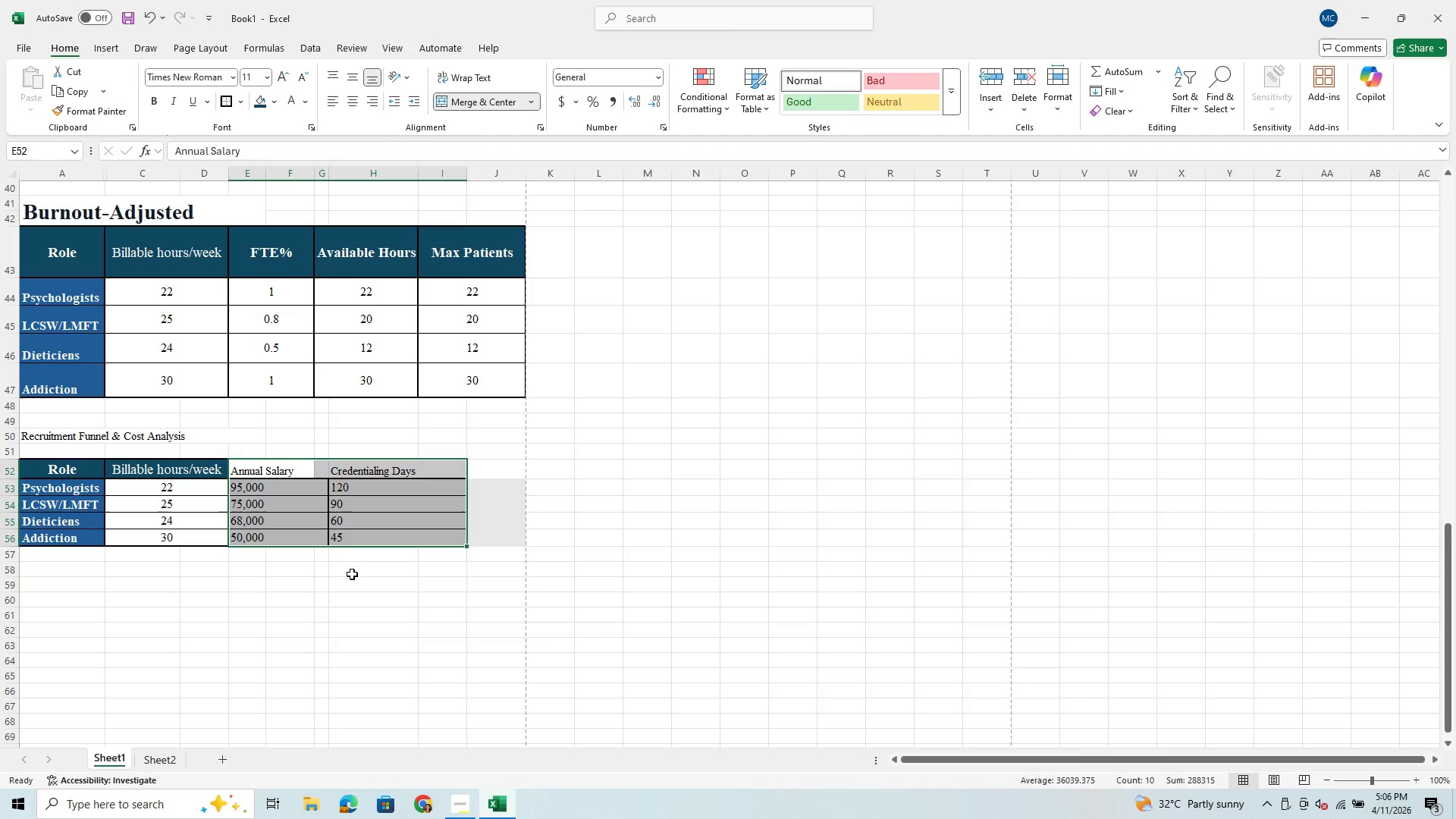 
left_click_drag(start_coordinate=[360, 607], to_coordinate=[364, 613])
 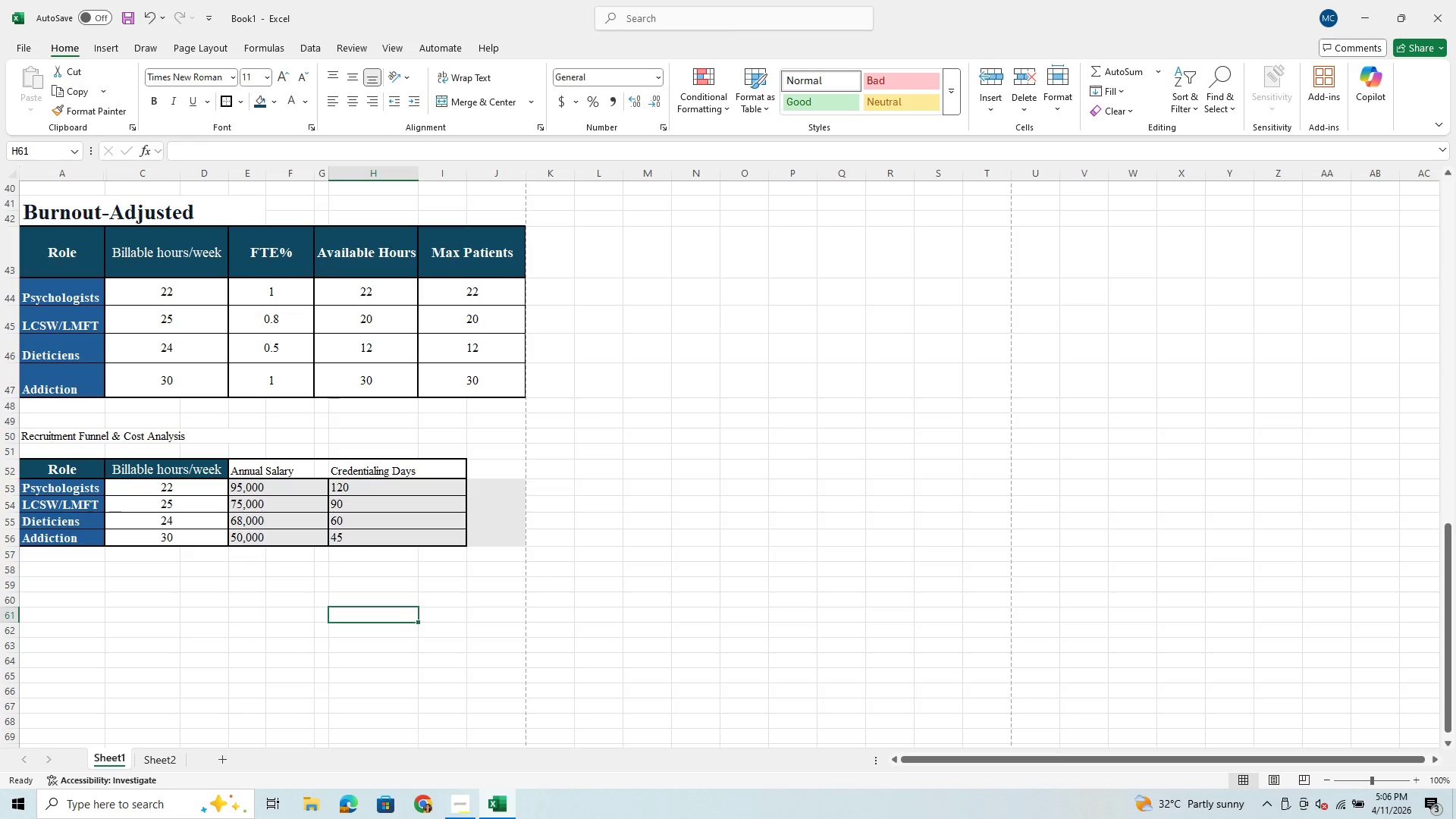 
wait(5.59)
 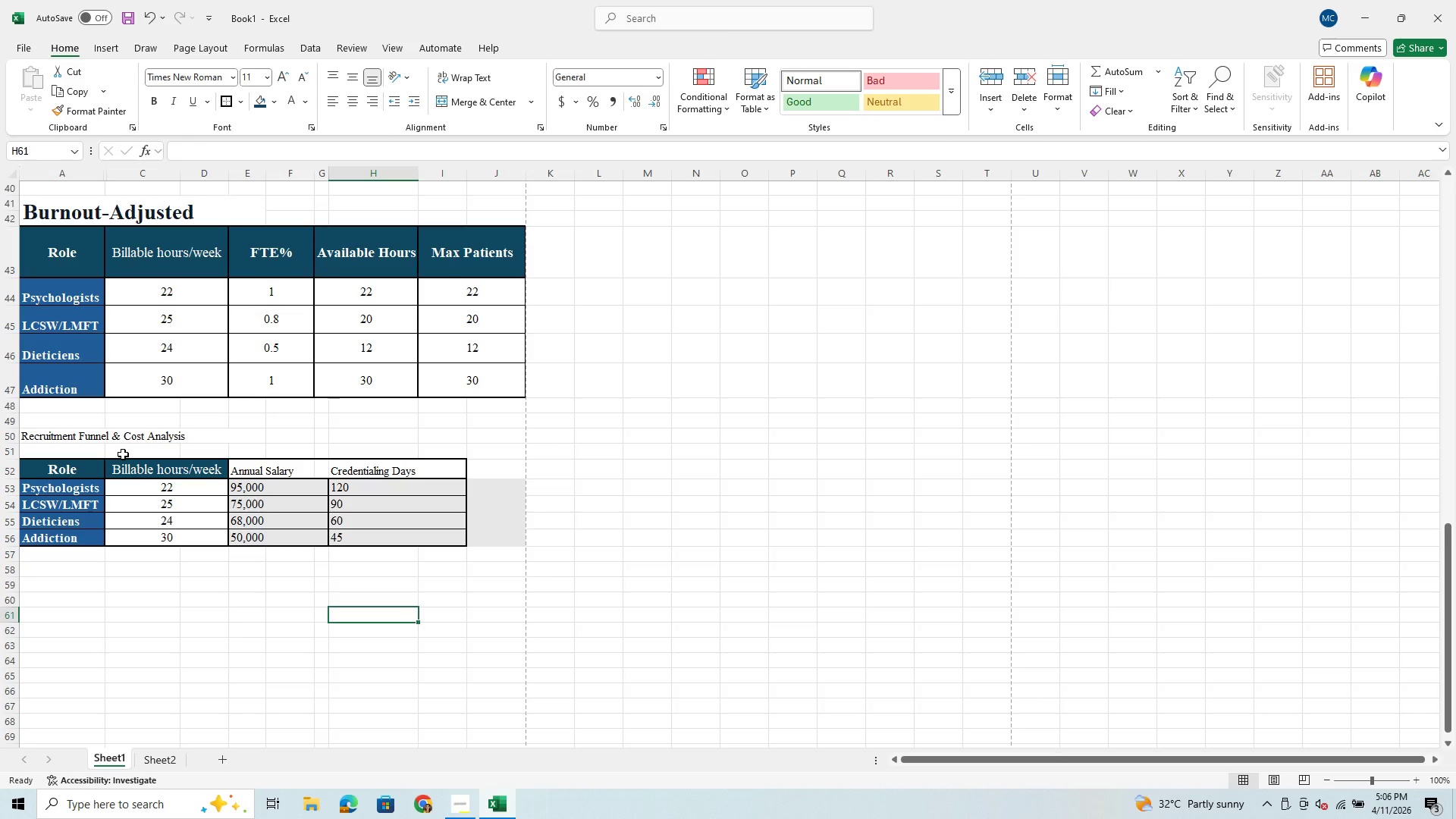 
left_click_drag(start_coordinate=[12, 478], to_coordinate=[14, 499])
 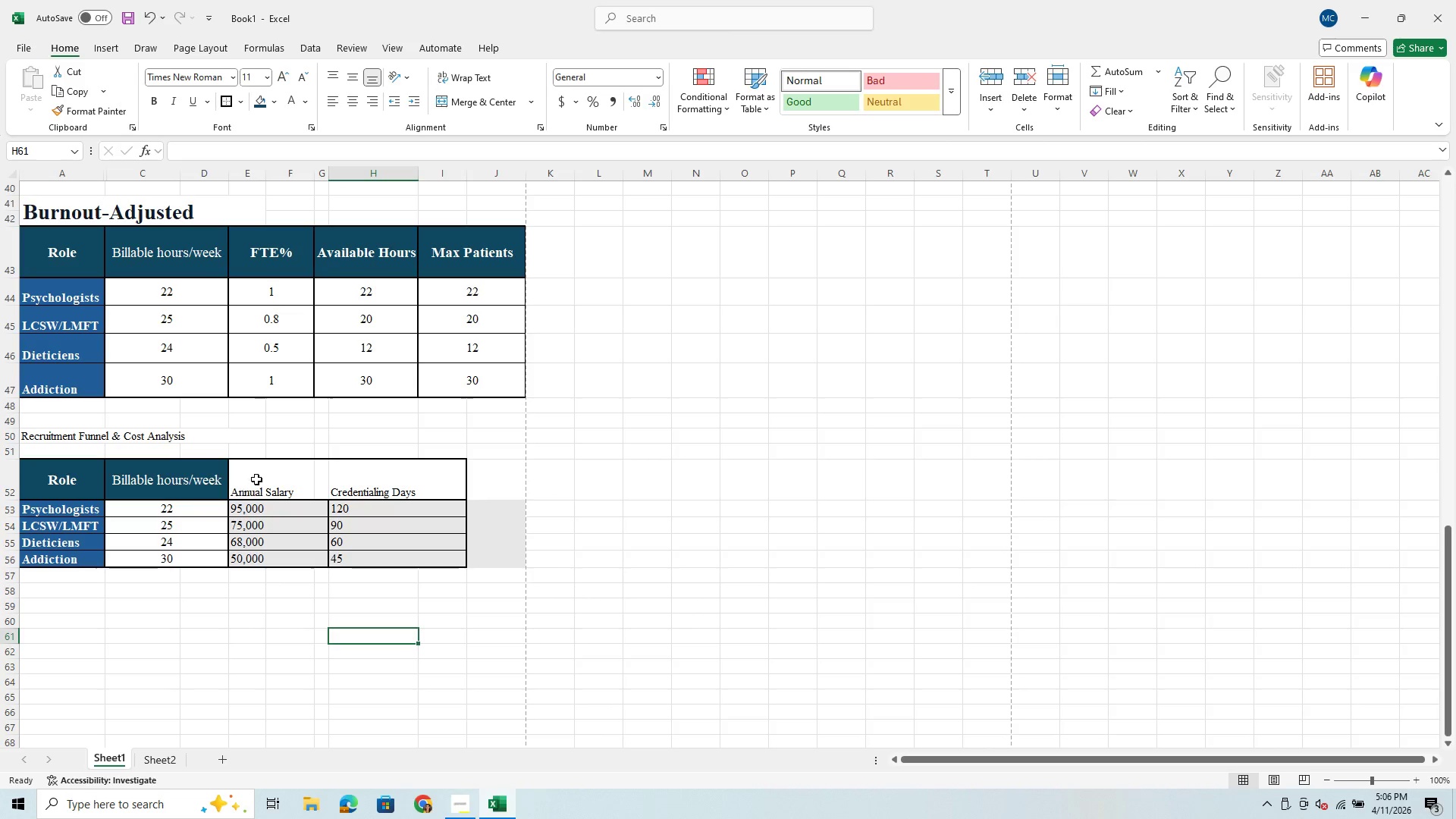 
wait(5.14)
 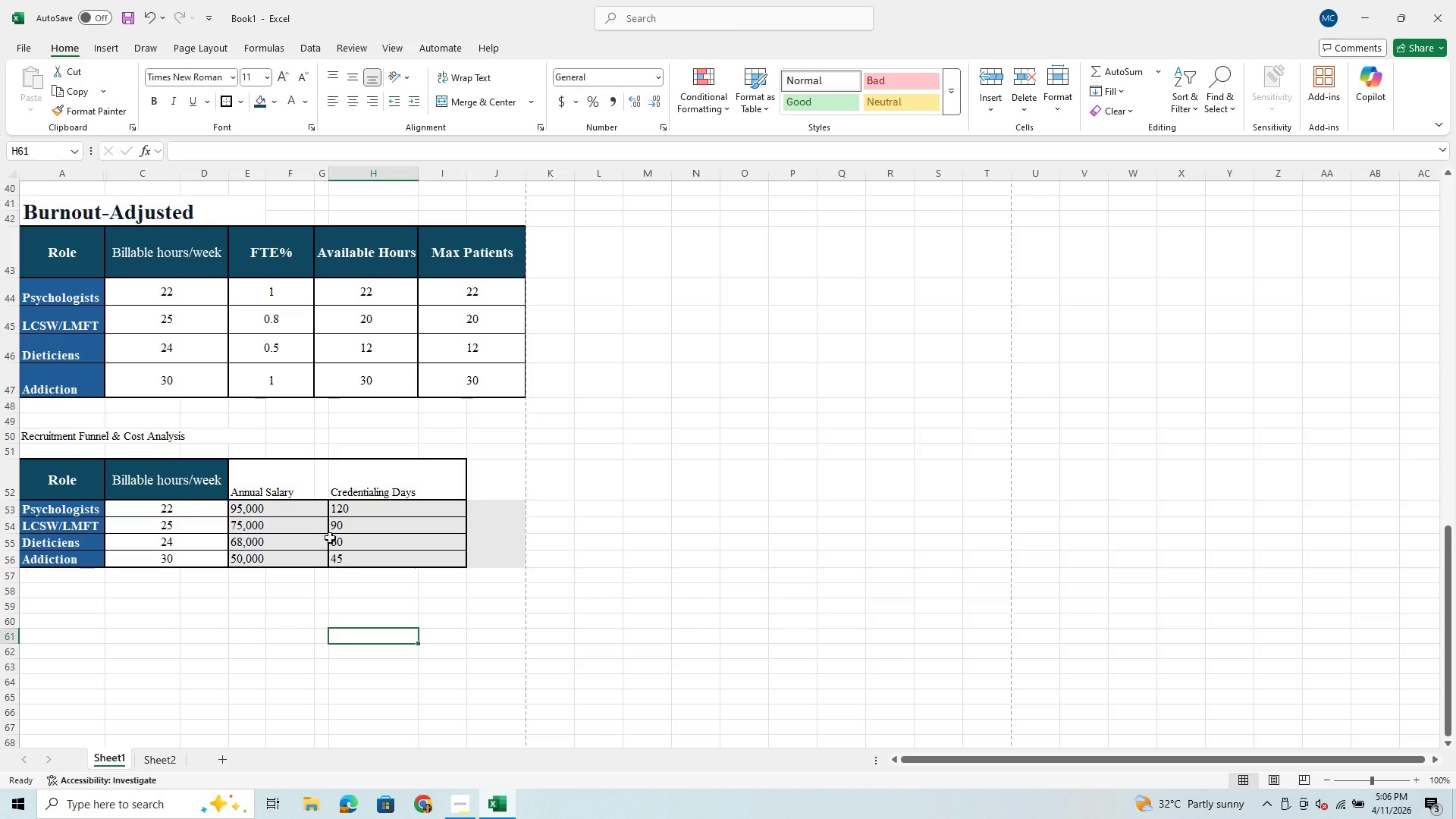 
left_click([7, 479])
 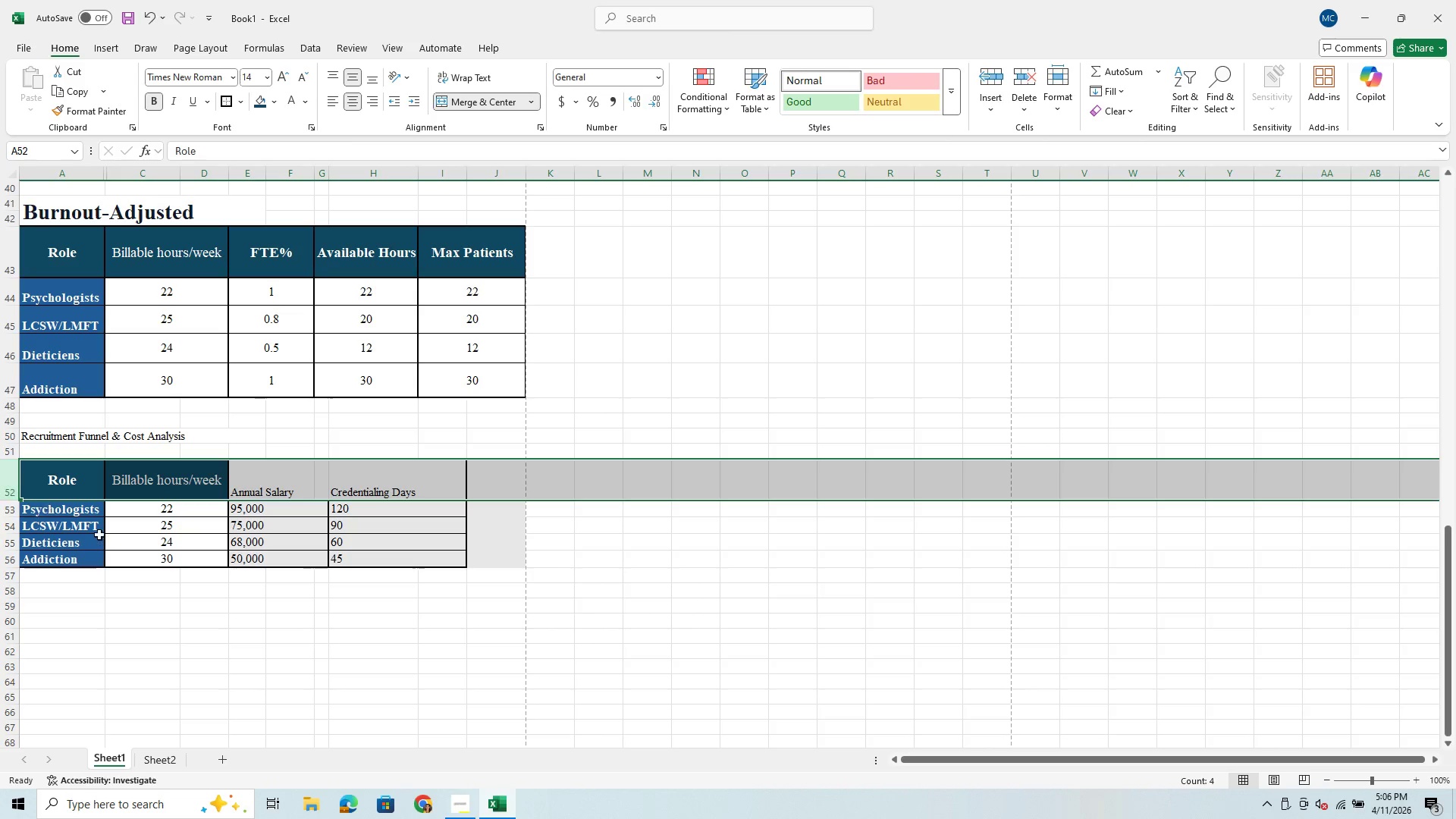 
left_click([101, 535])
 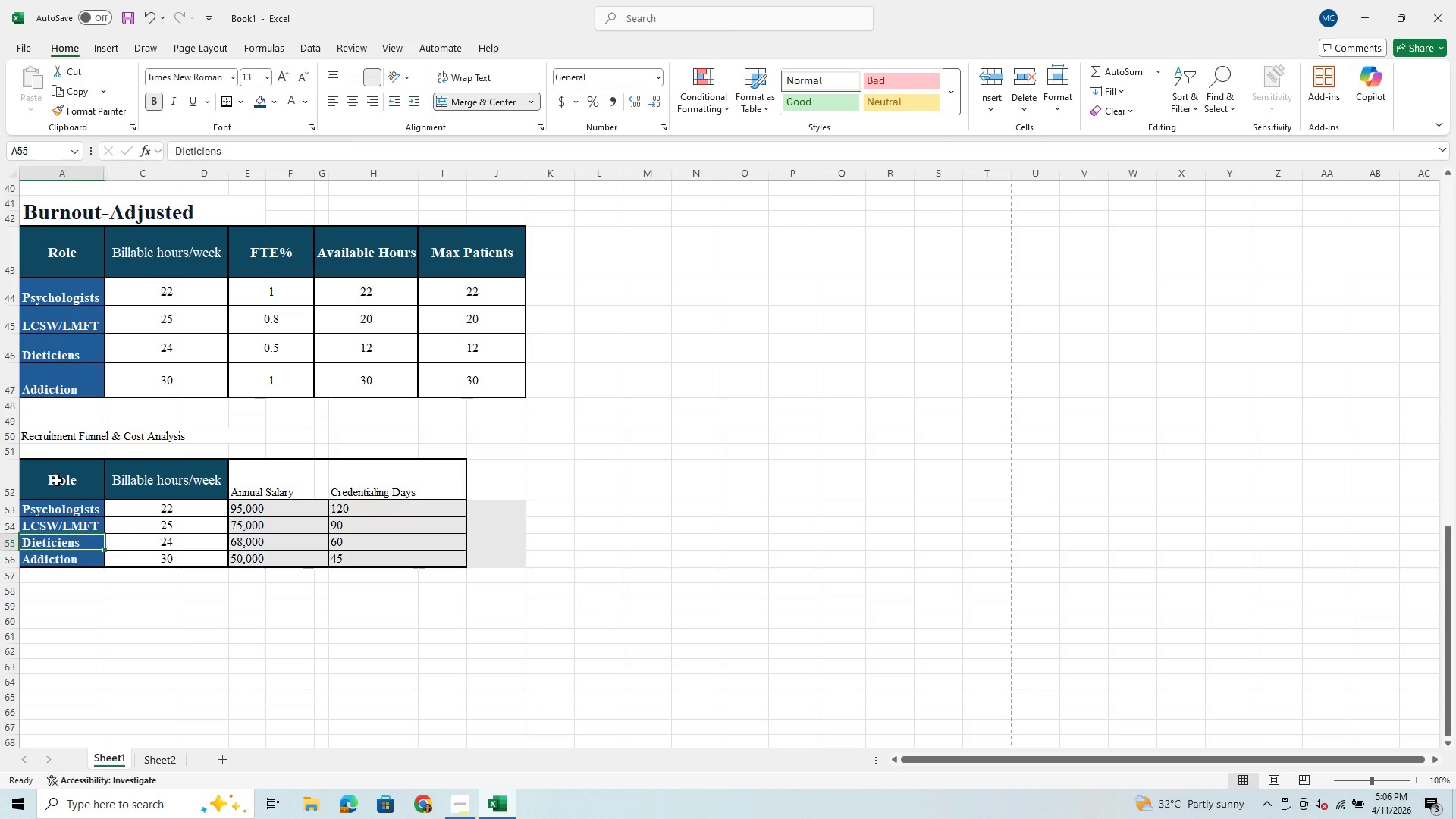 
left_click_drag(start_coordinate=[57, 479], to_coordinate=[380, 494])
 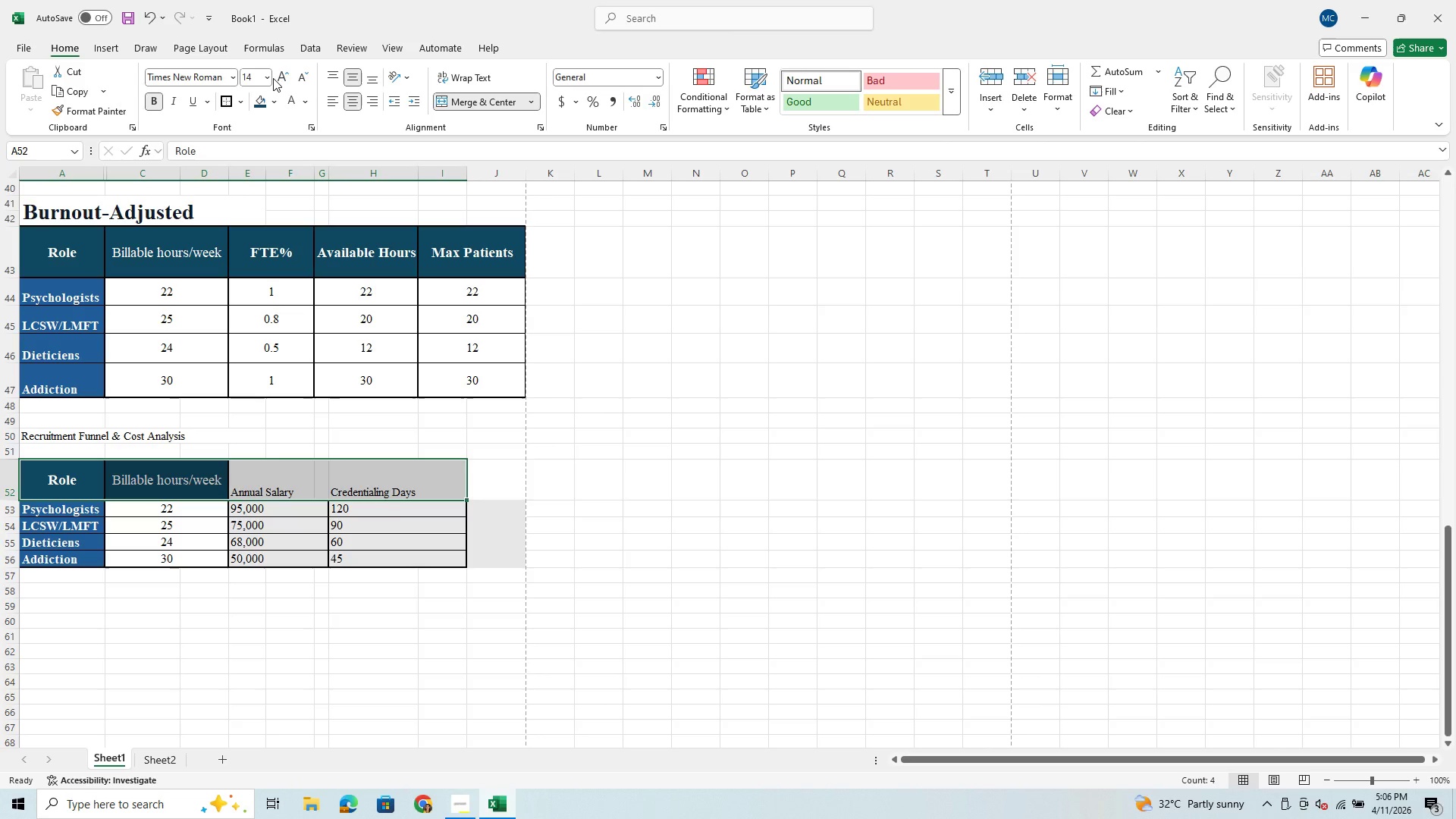 
left_click([266, 79])
 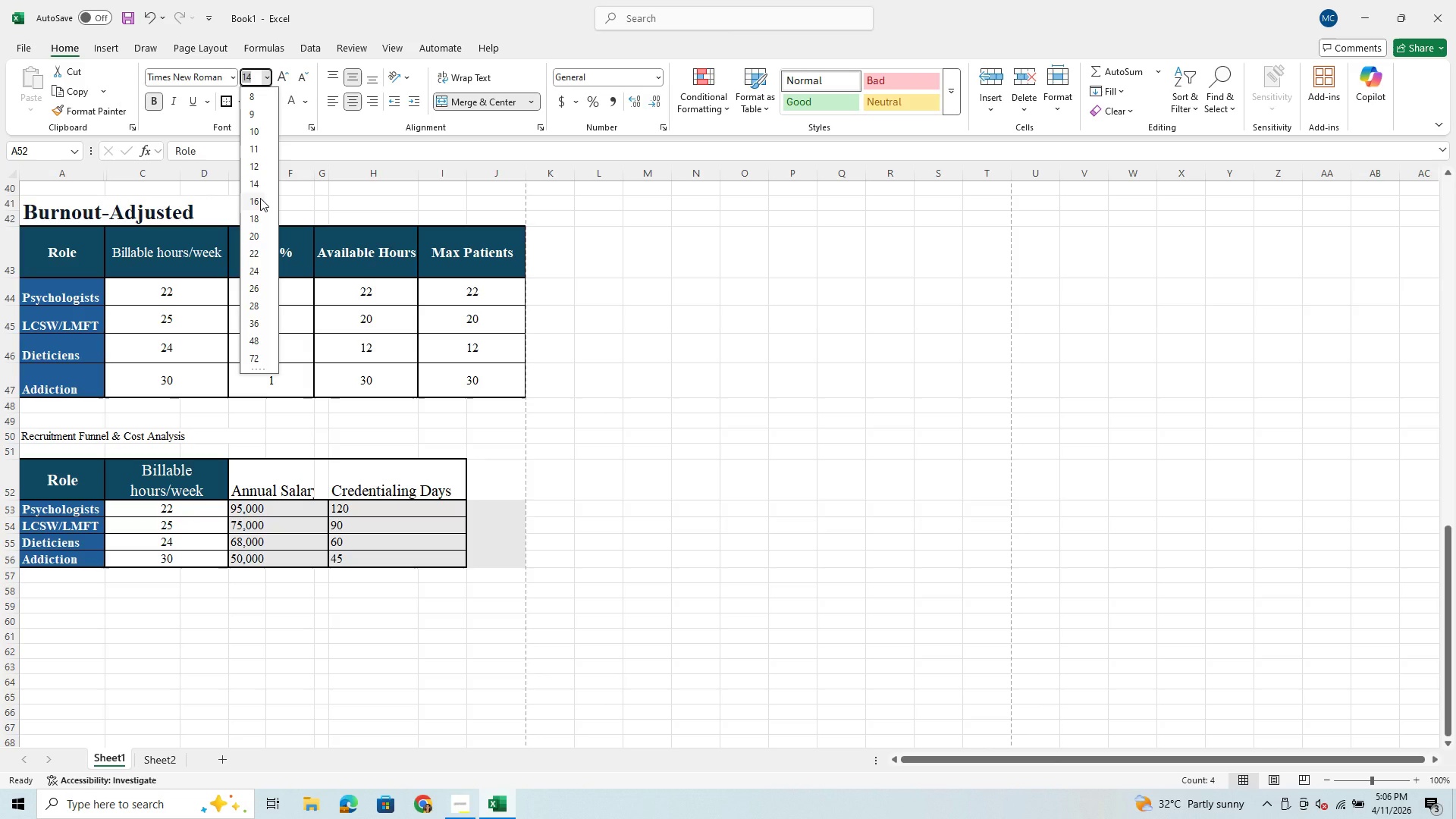 
left_click([260, 198])
 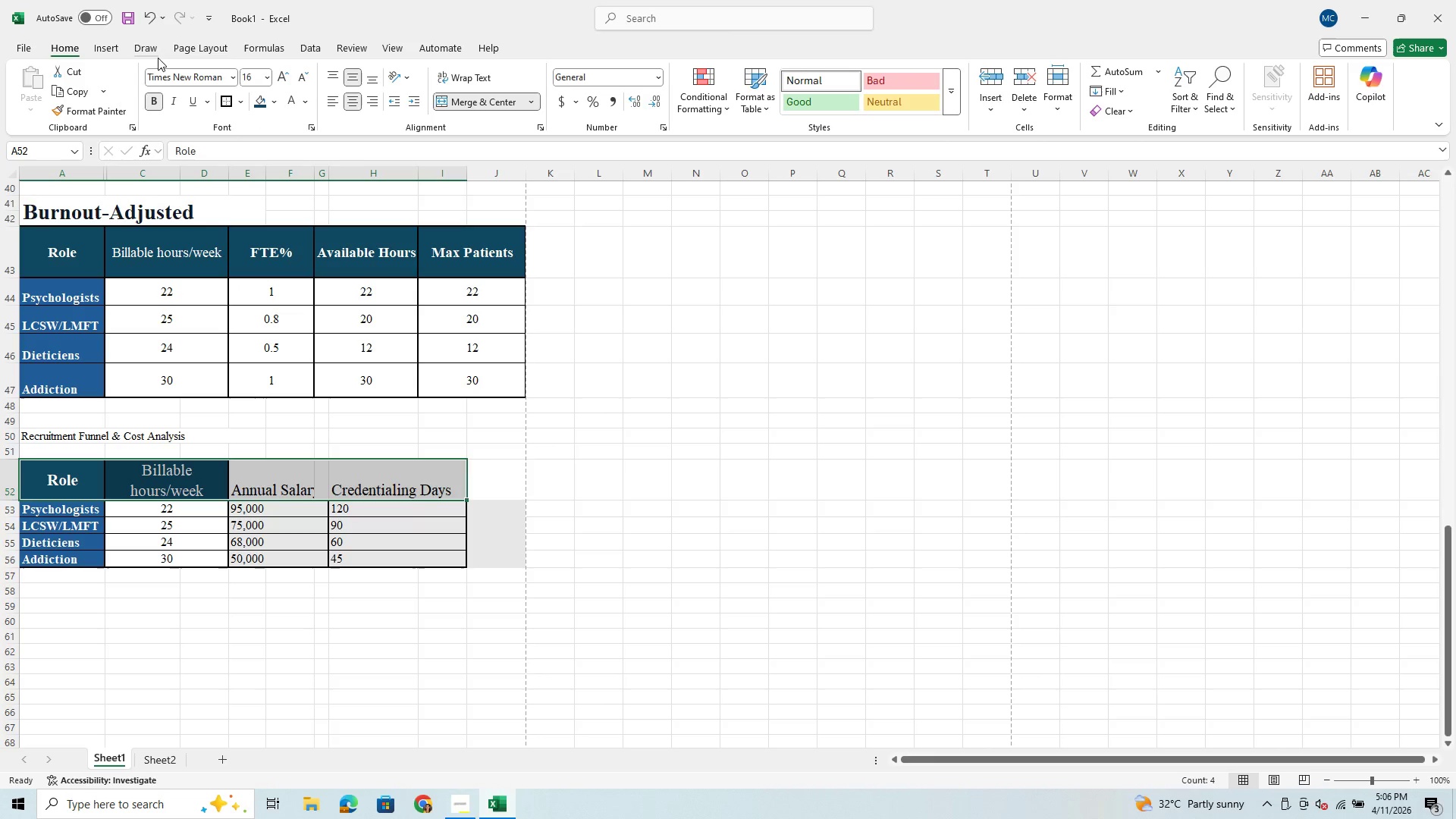 
left_click([149, 102])
 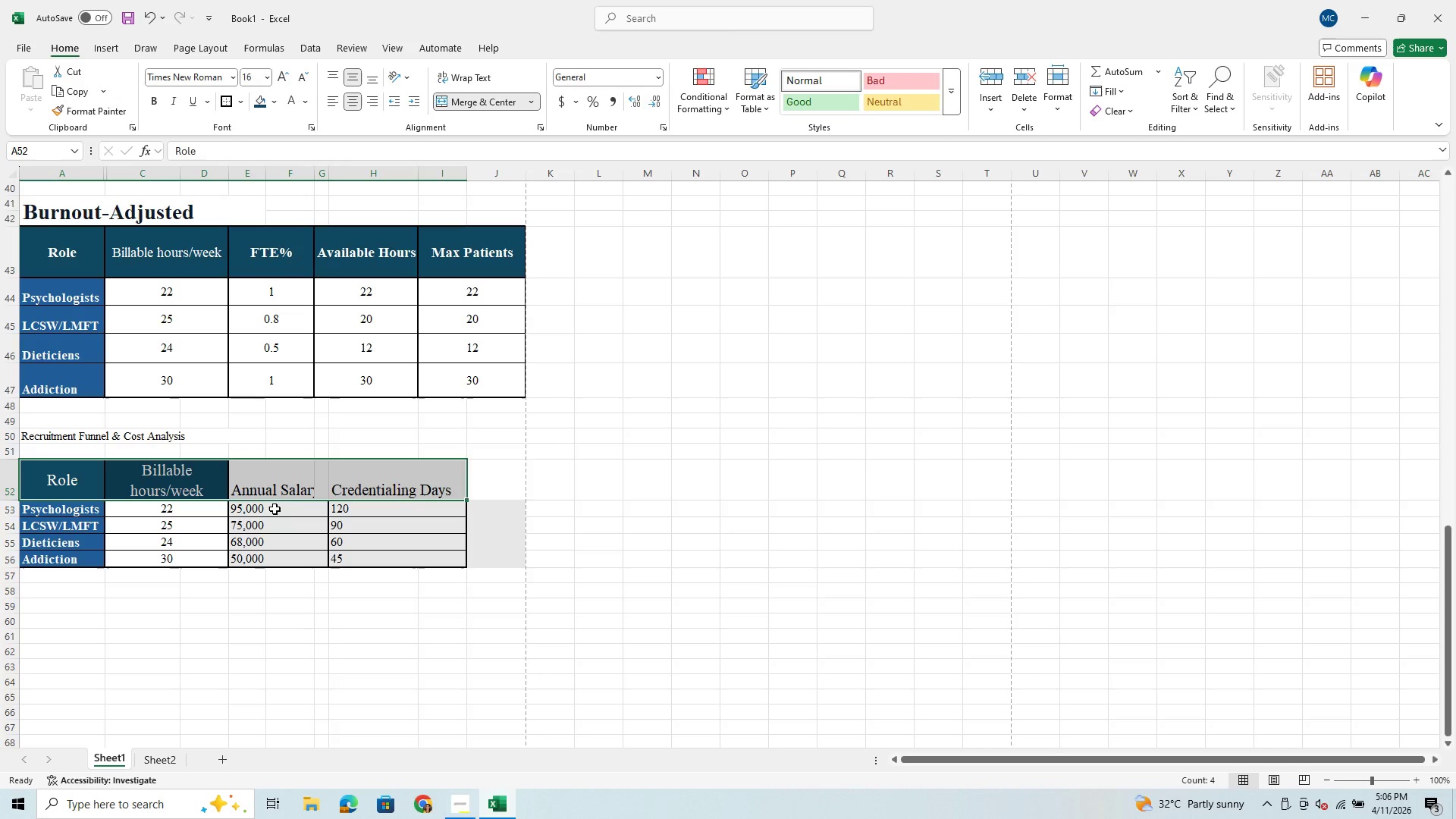 
left_click([283, 492])
 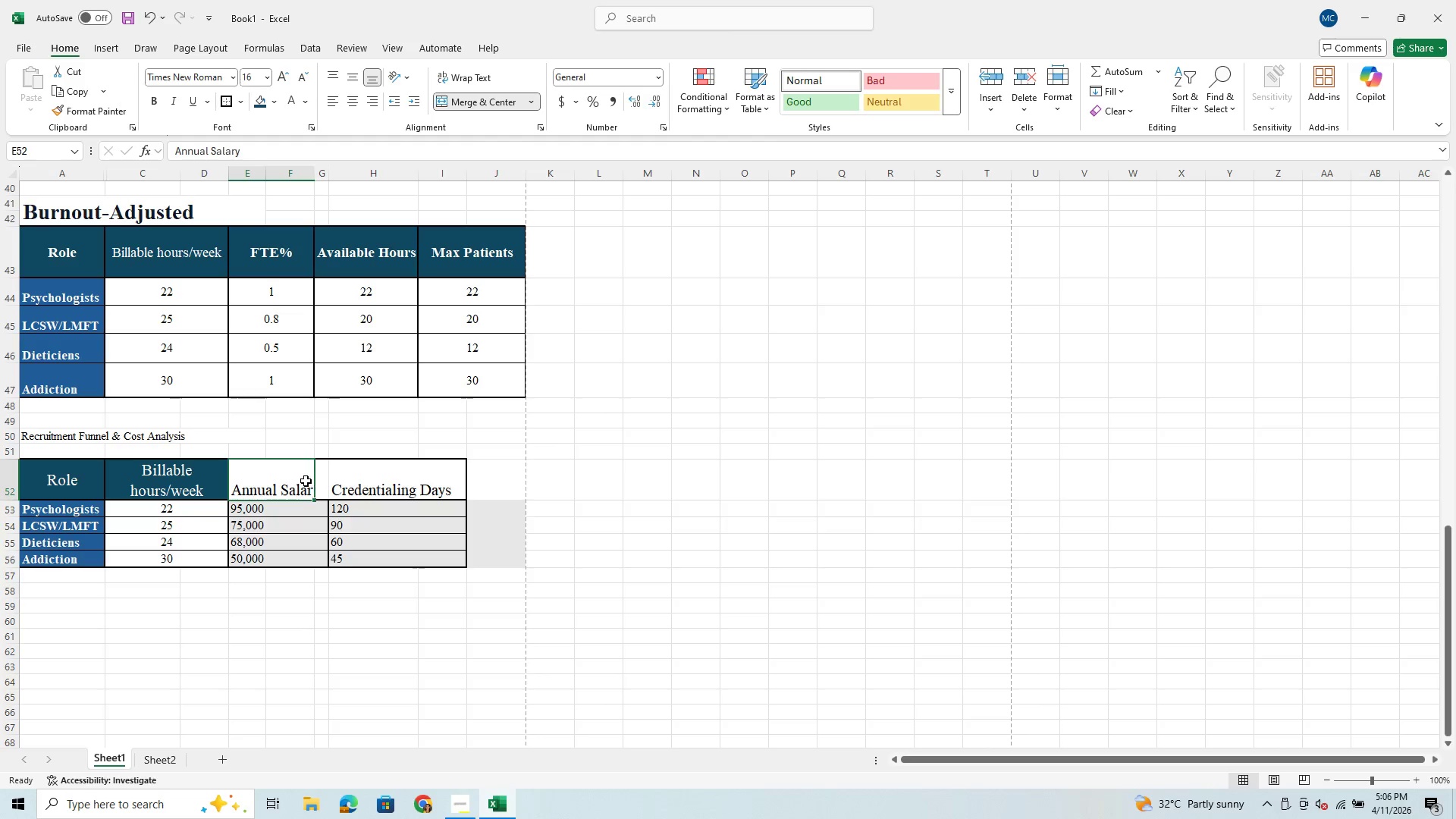 
left_click([303, 485])
 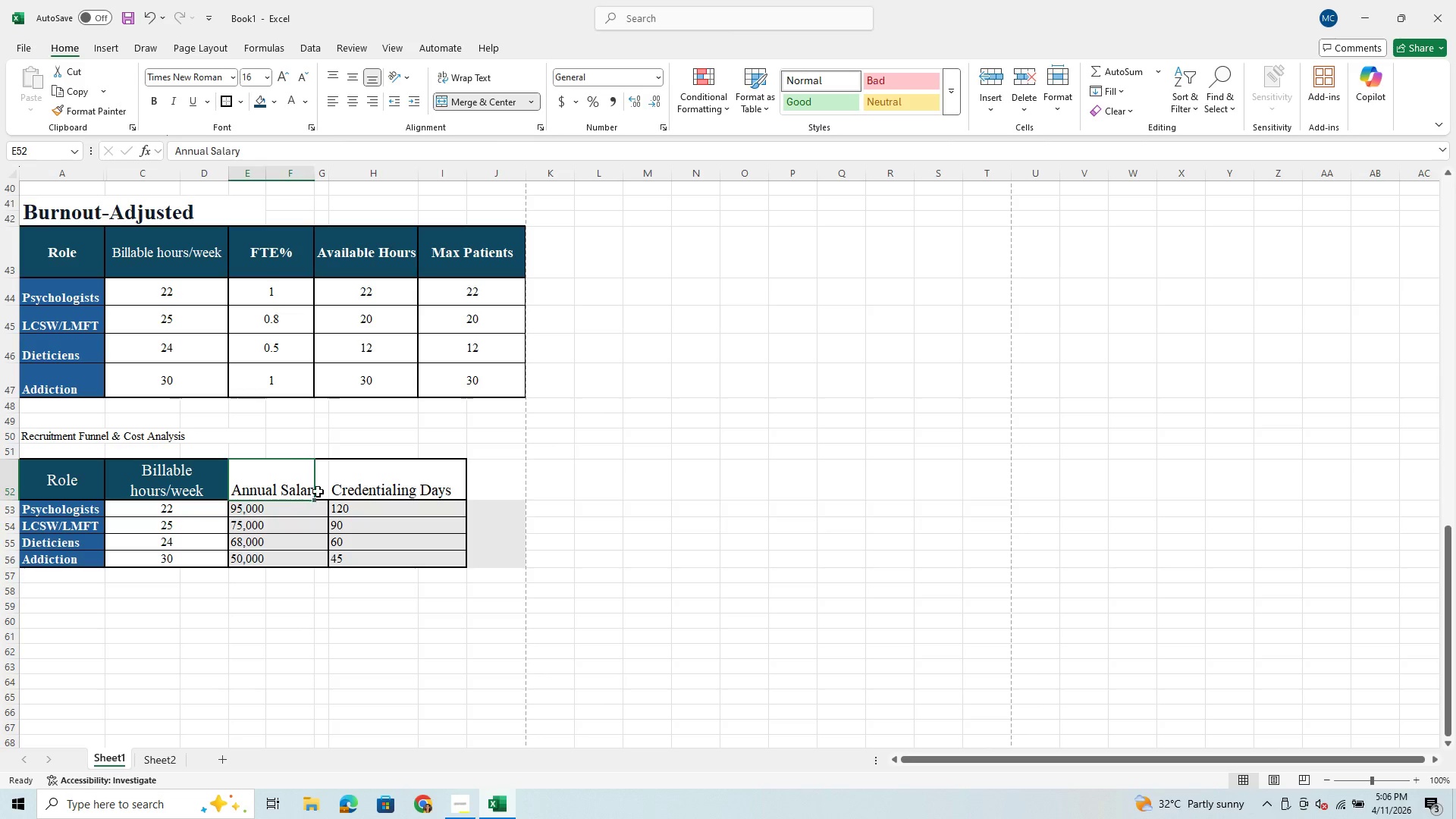 
left_click([321, 489])
 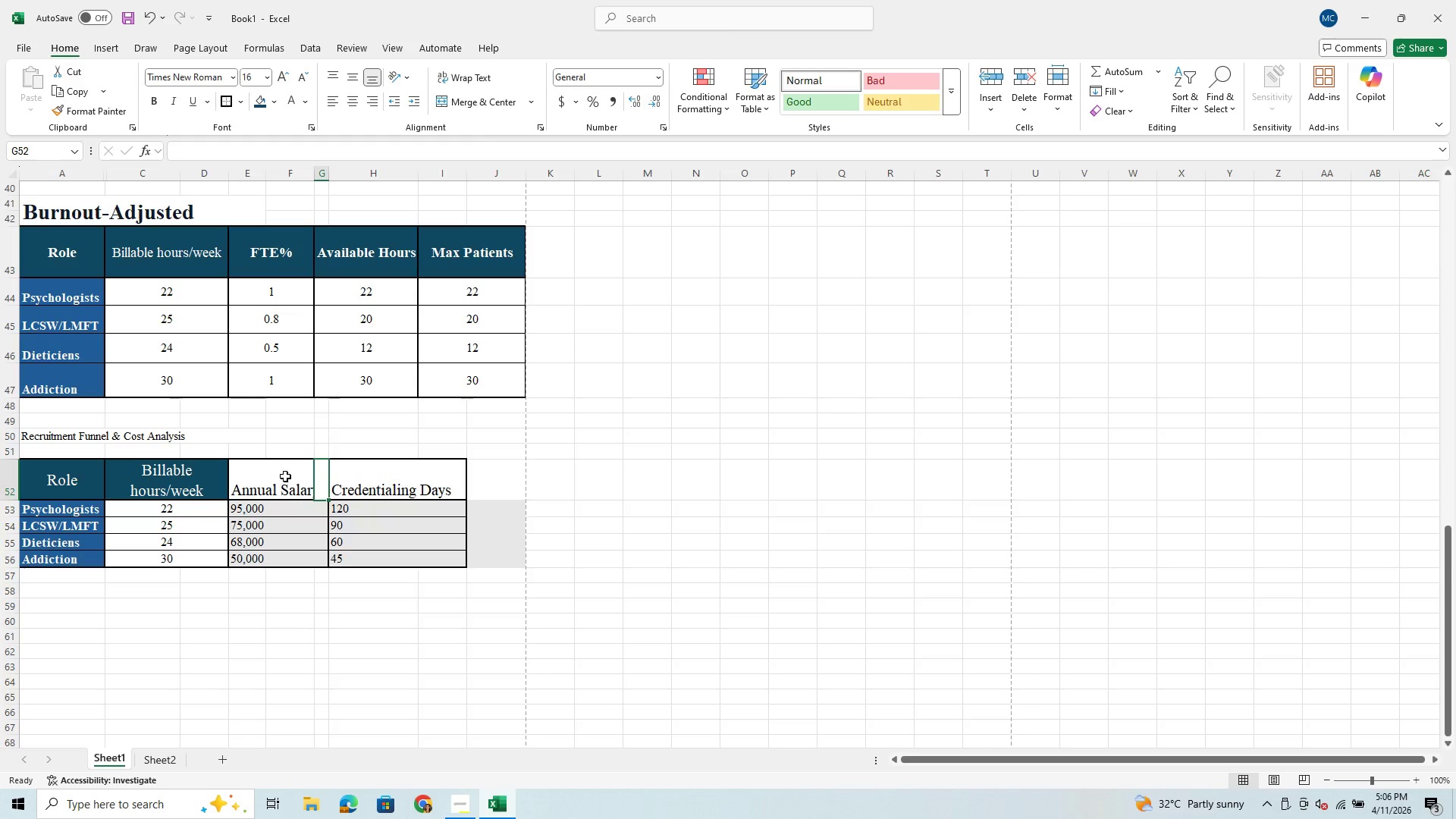 
left_click_drag(start_coordinate=[285, 476], to_coordinate=[323, 475])
 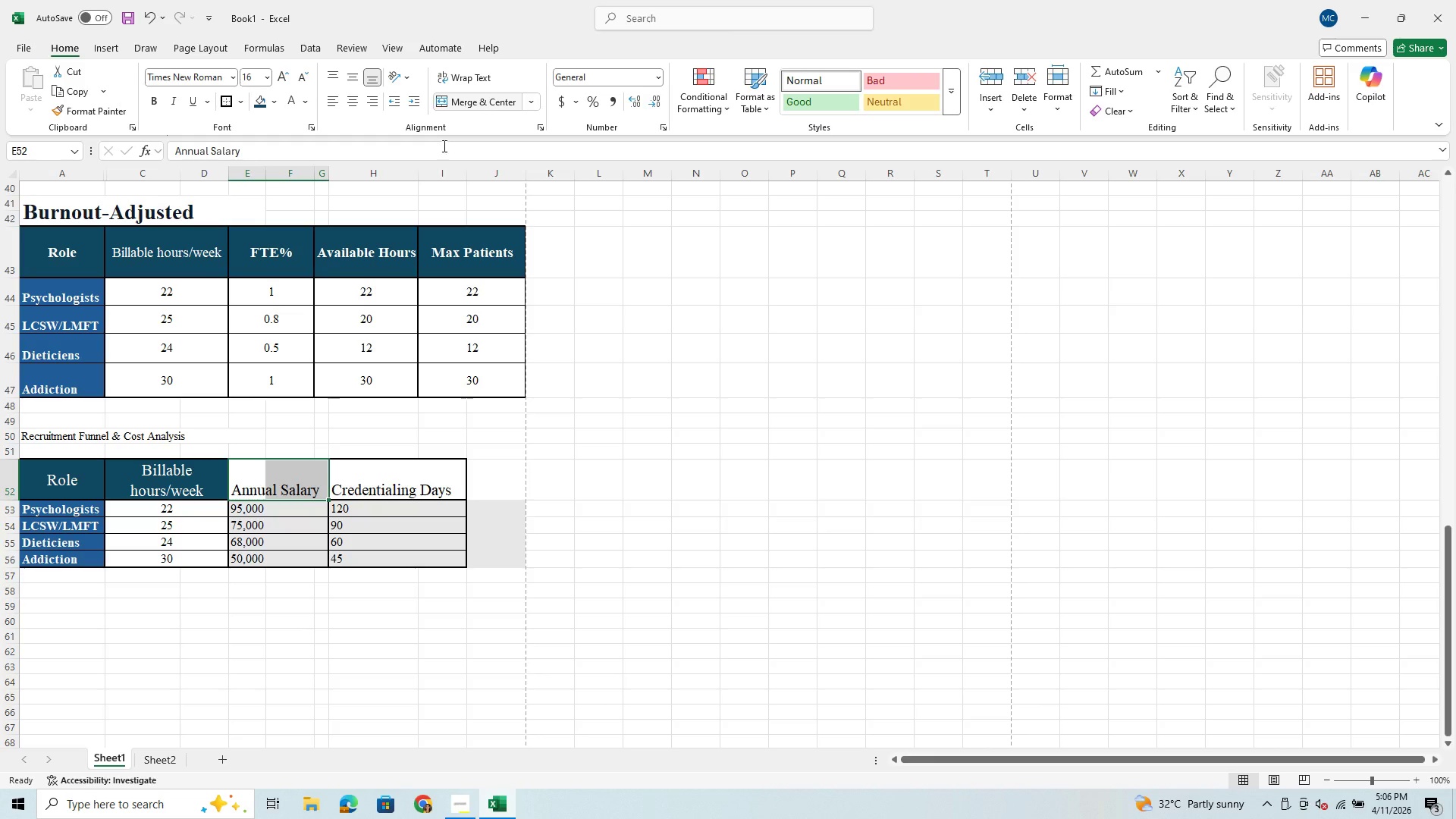 
left_click([346, 544])
 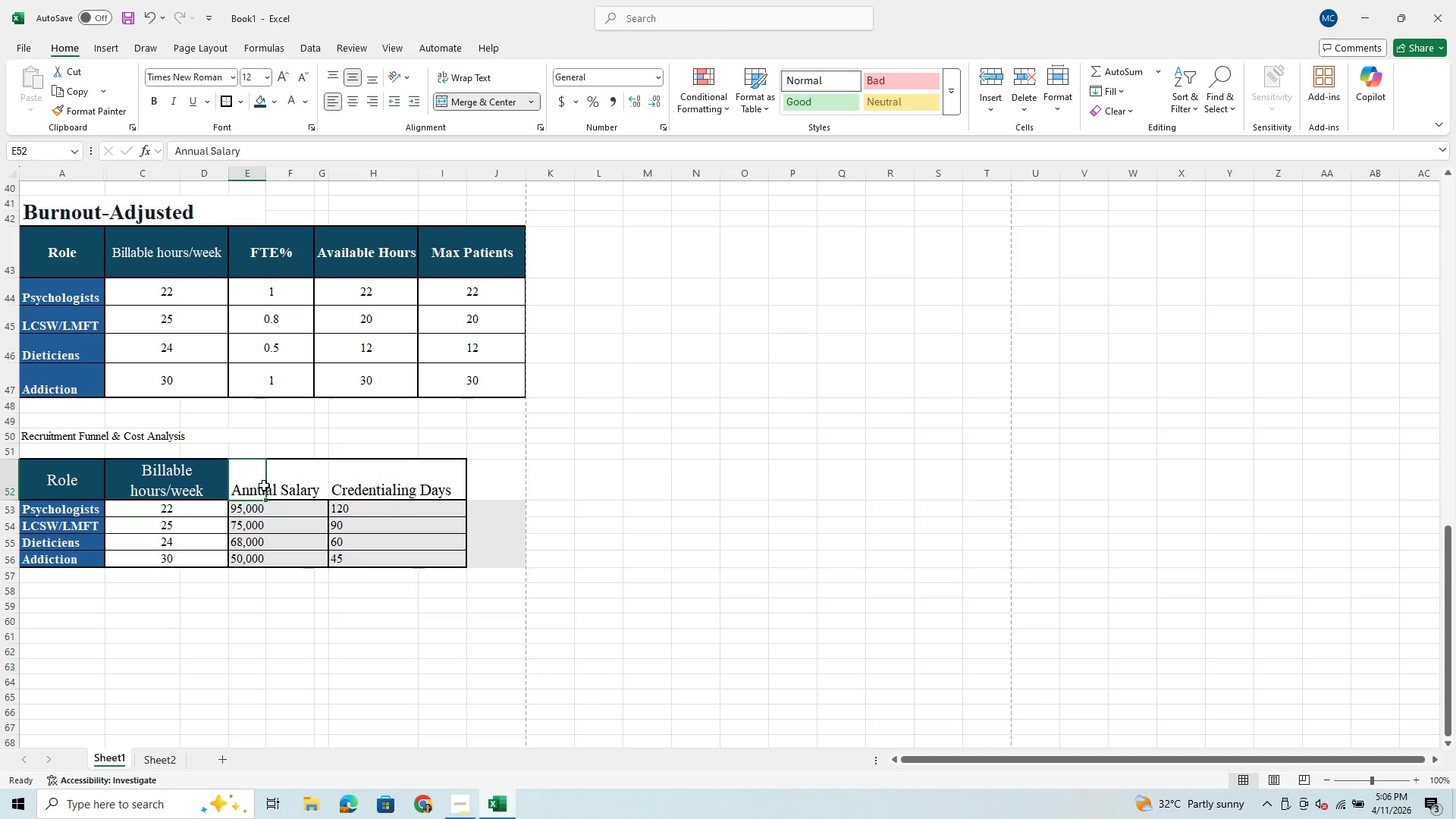 
left_click([264, 485])
 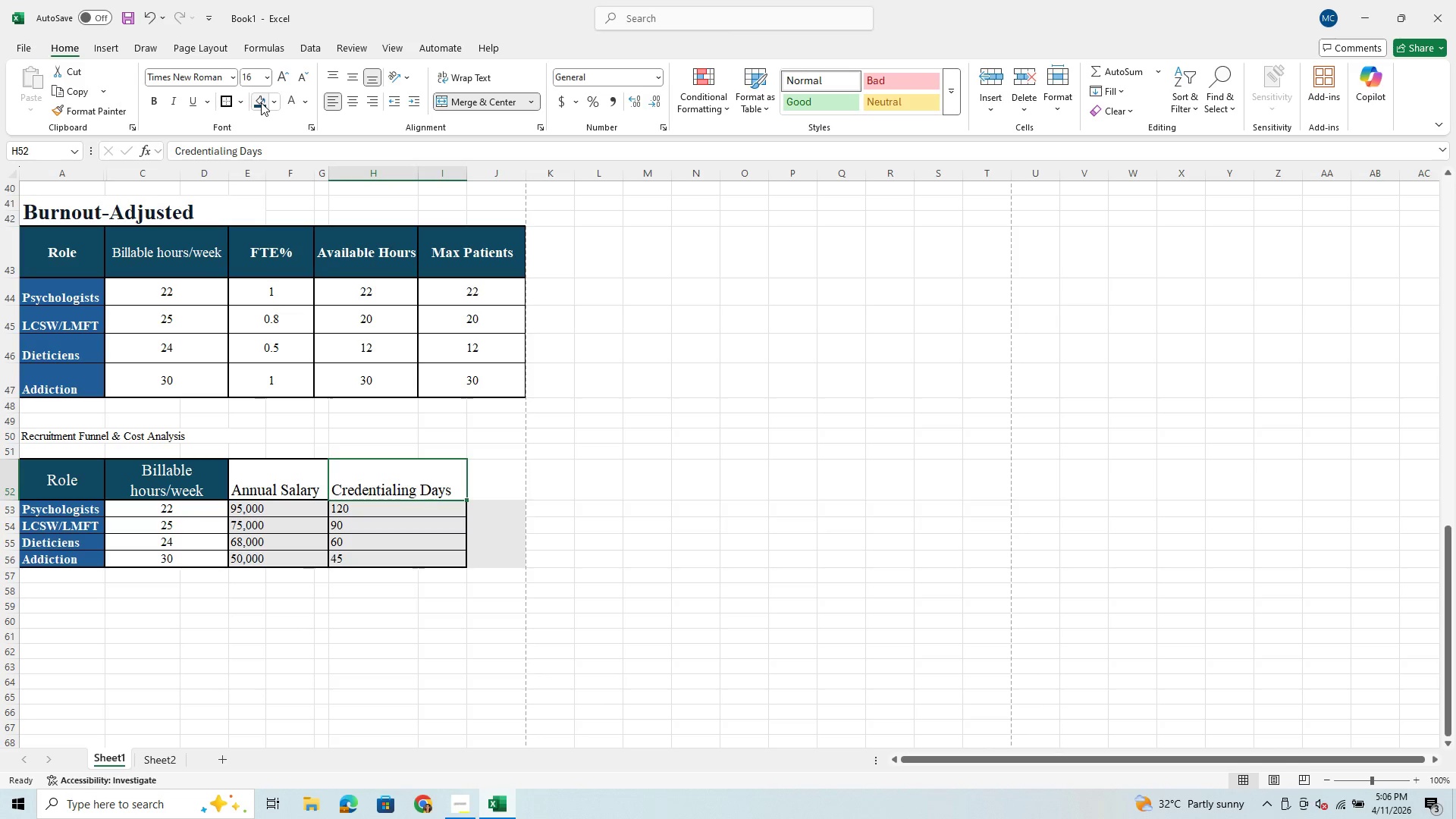 
left_click([221, 97])
 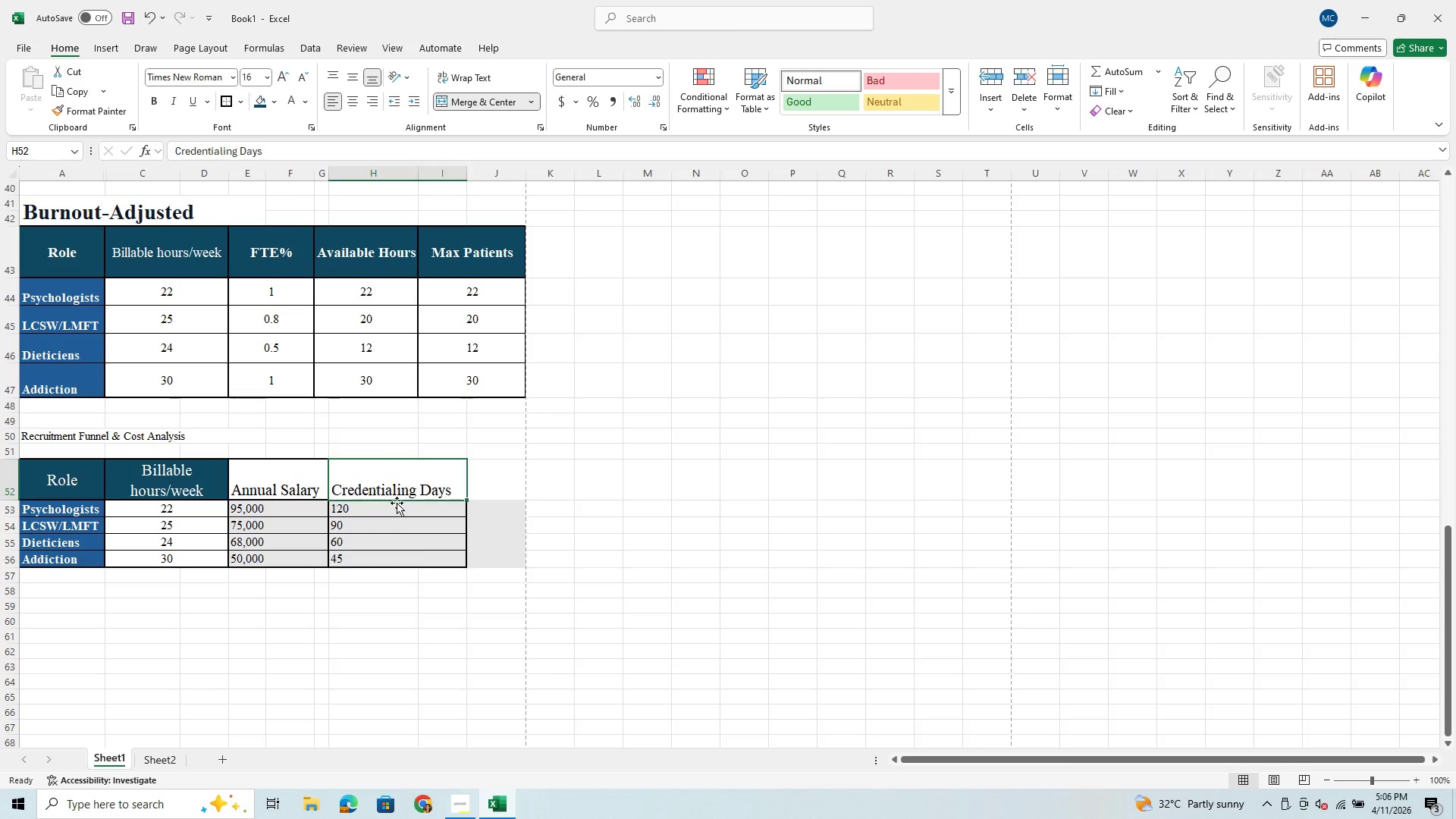 
left_click([406, 580])
 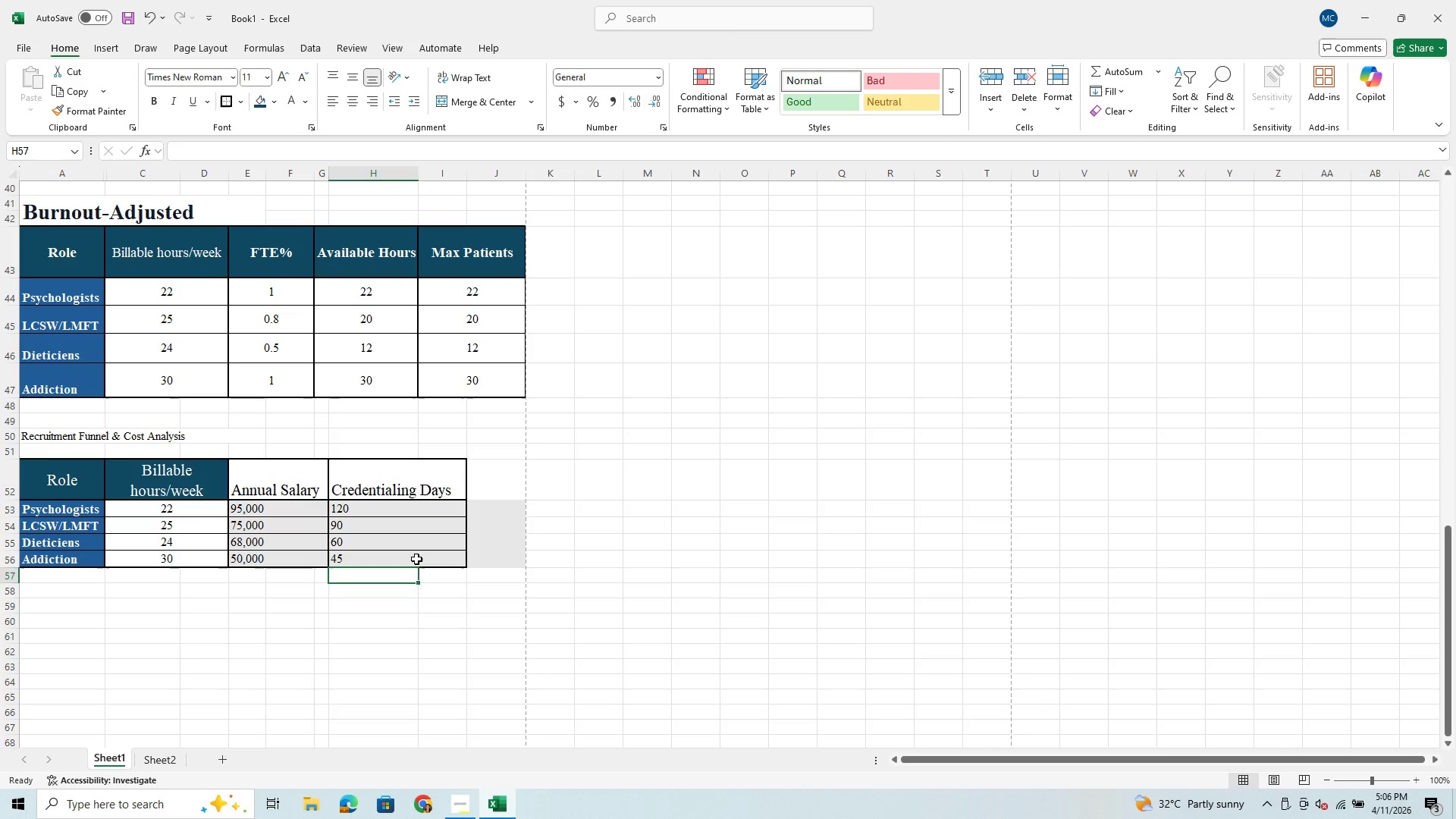 
left_click([416, 559])
 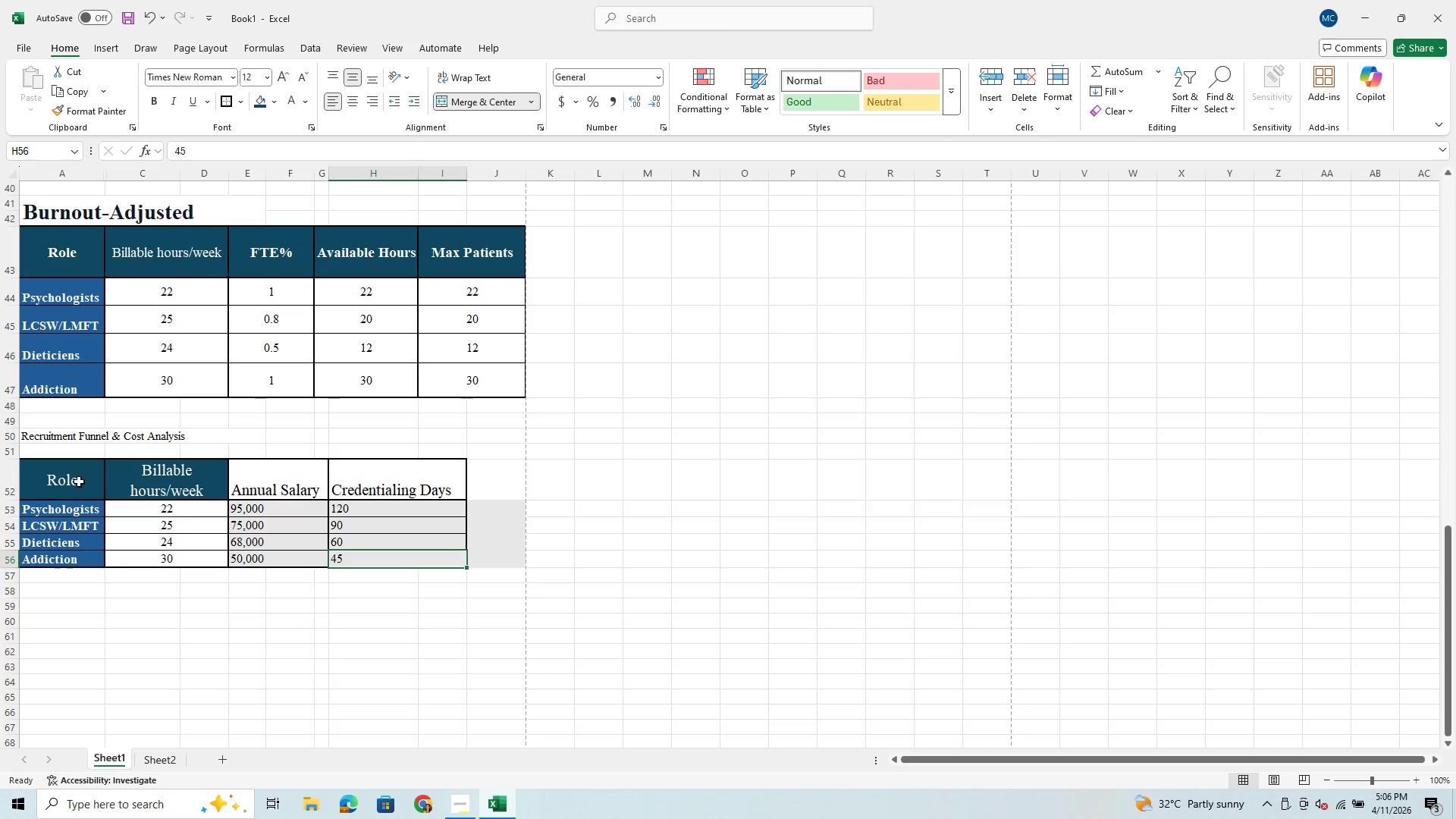 
left_click_drag(start_coordinate=[80, 476], to_coordinate=[397, 490])
 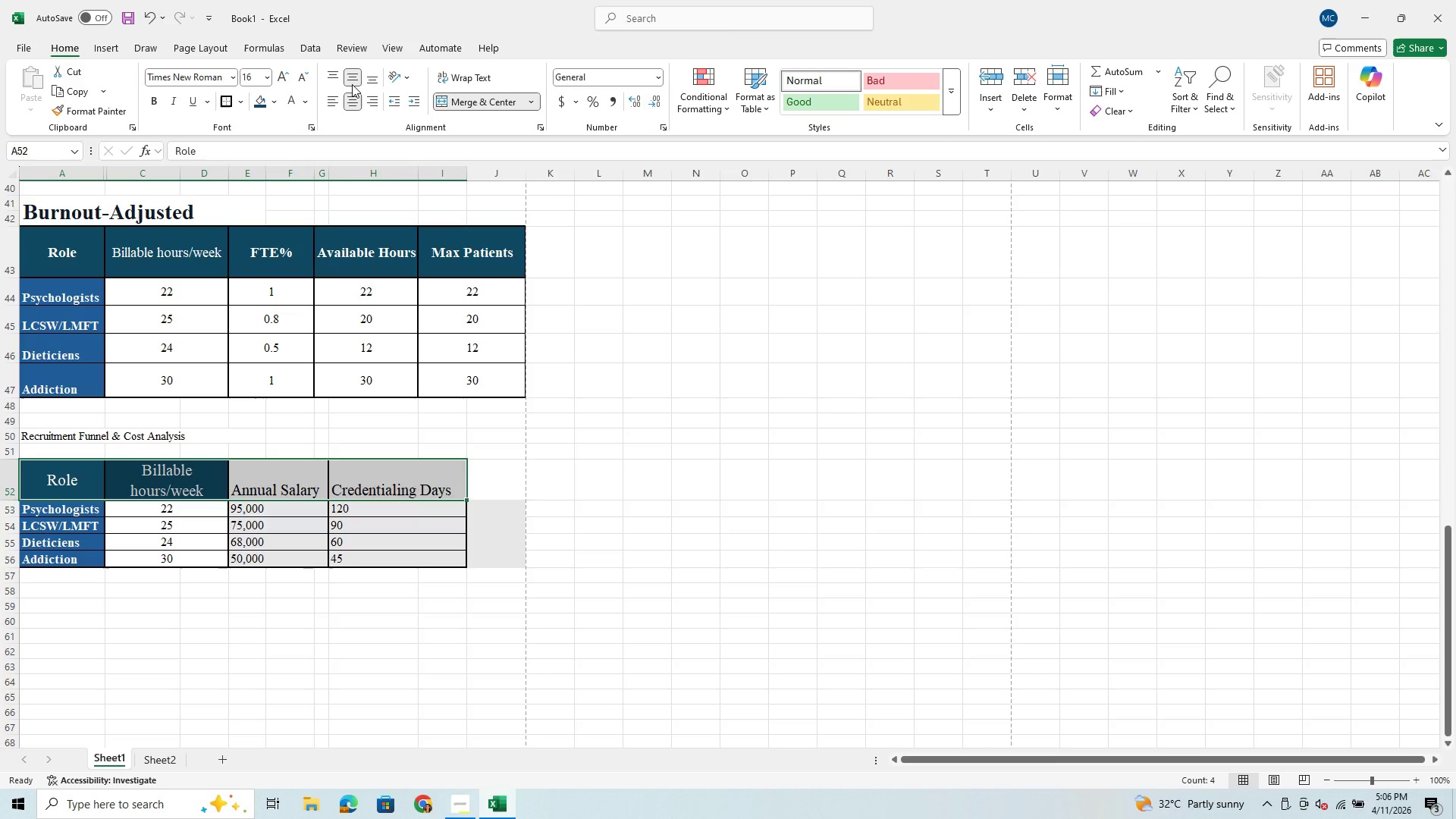 
left_click([359, 105])
 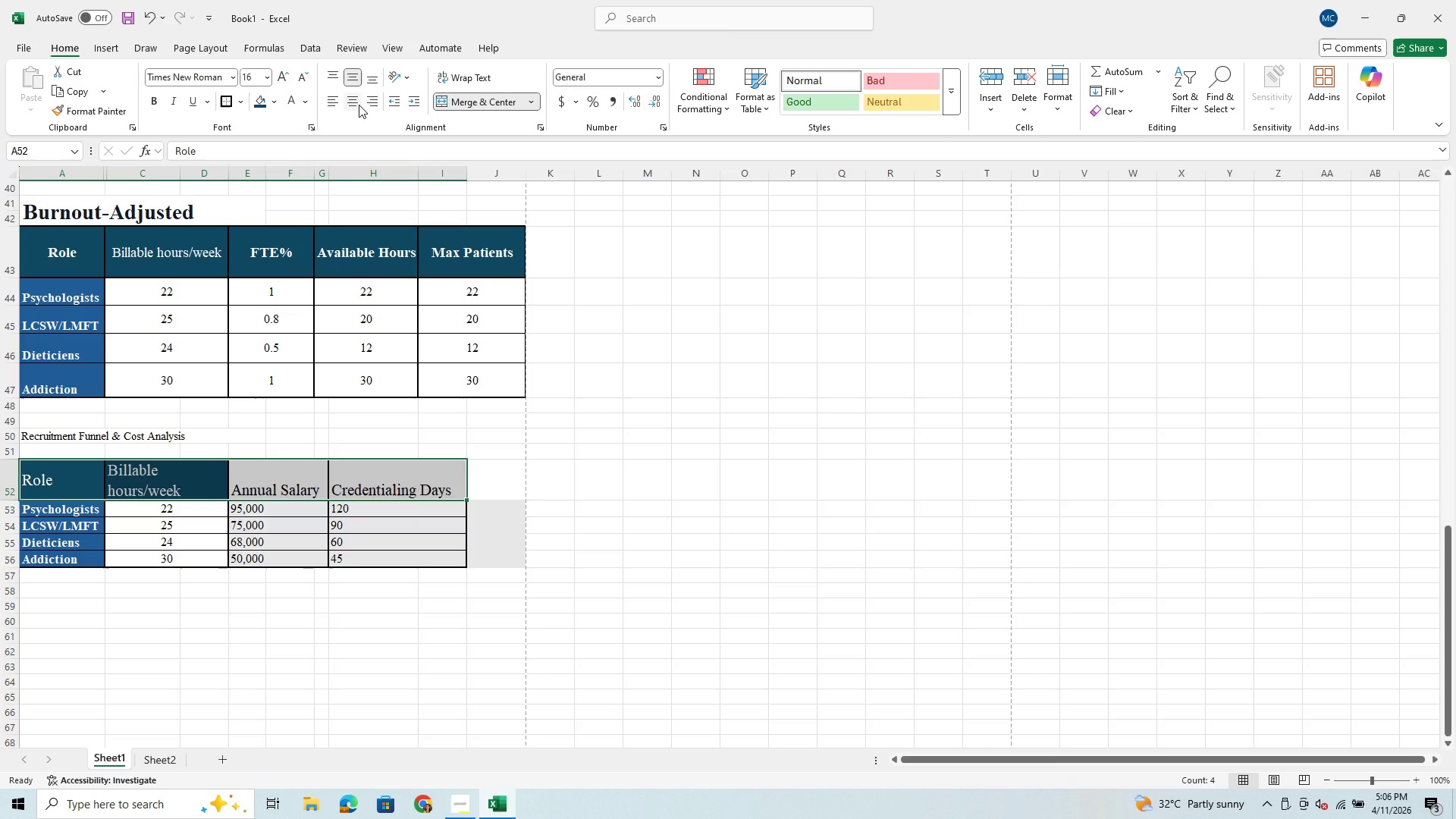 
left_click([359, 105])
 